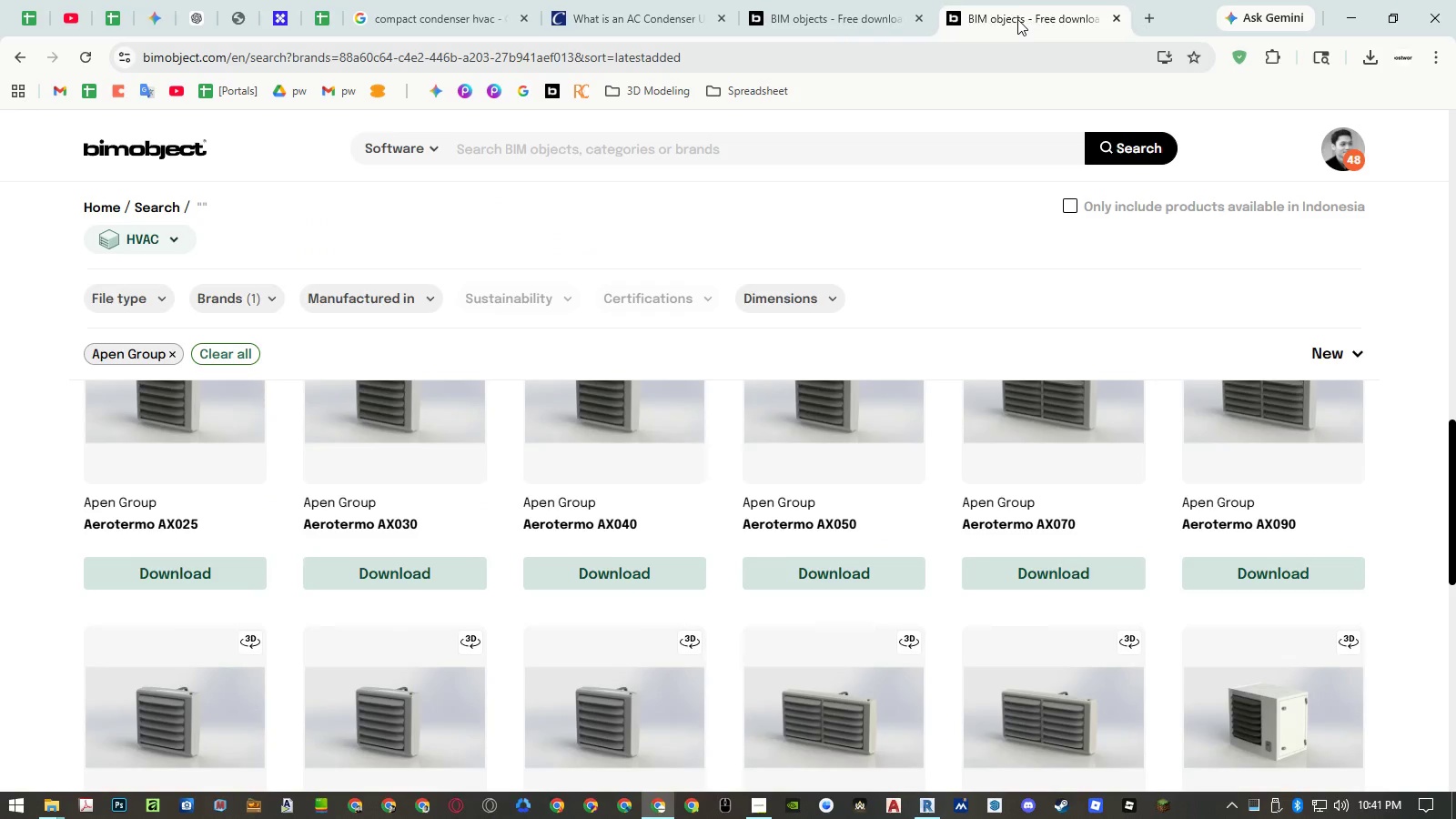 
middle_click([1017, 19])
 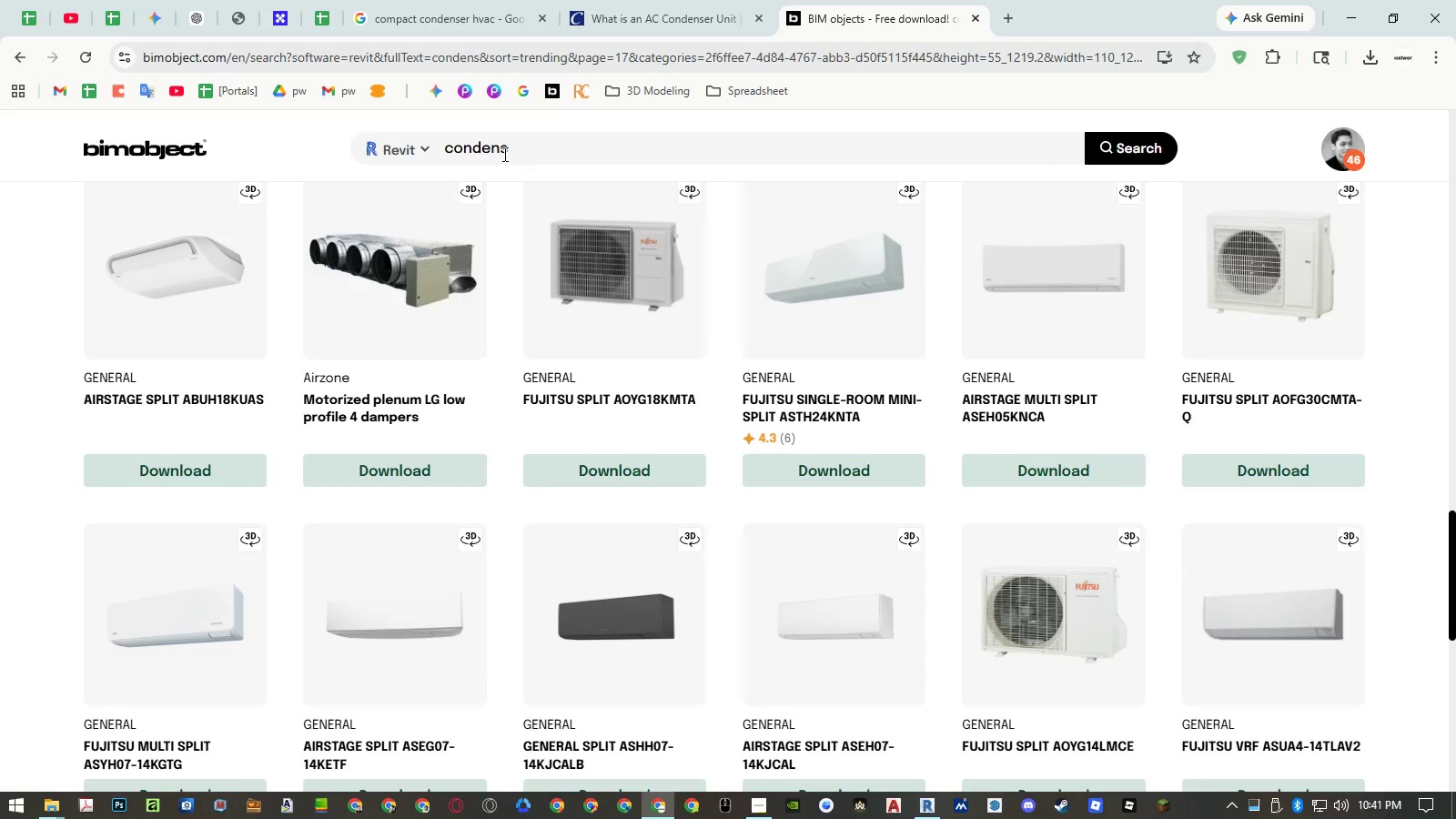 
double_click([493, 151])
 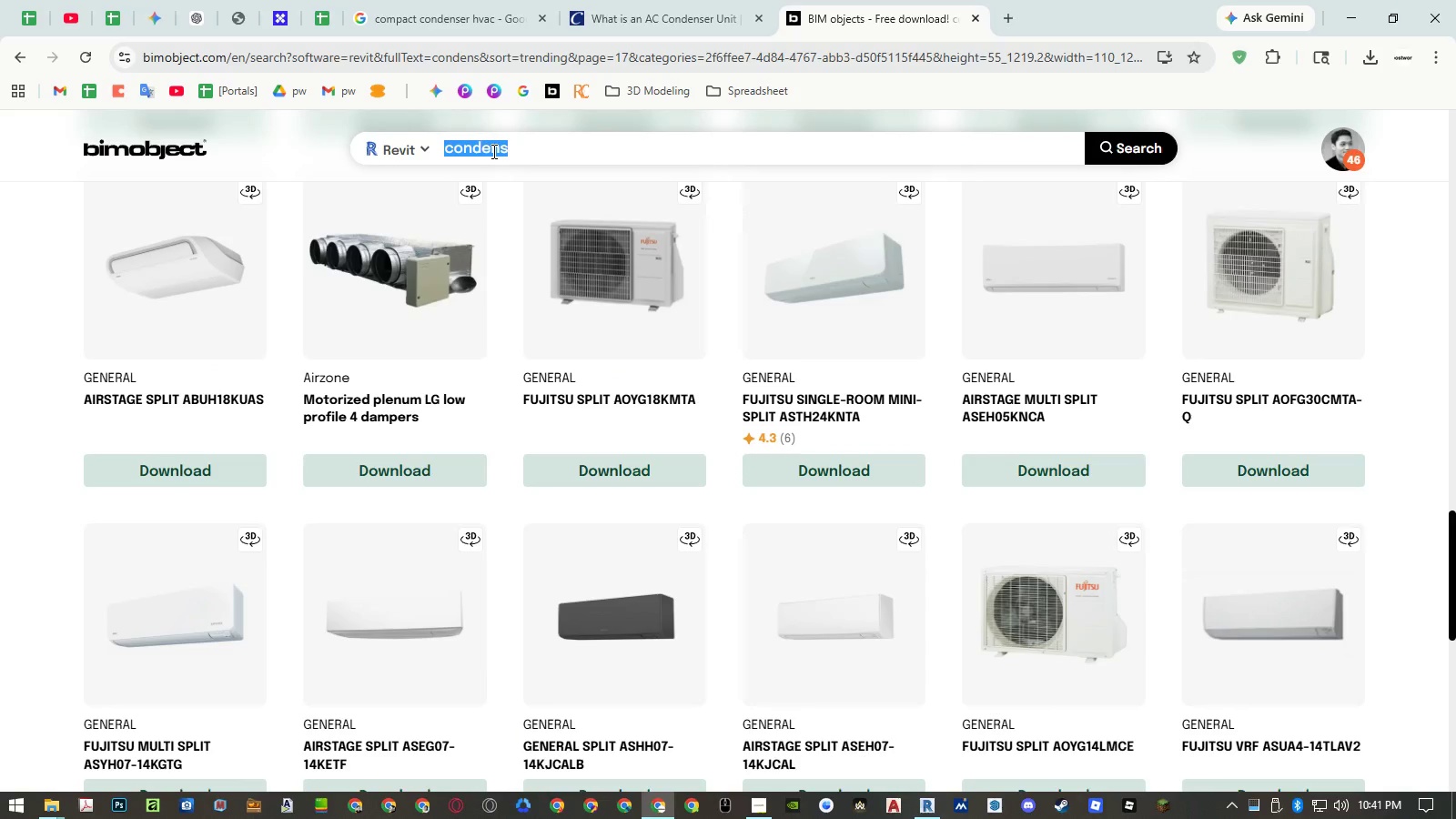 
type(air handler)
 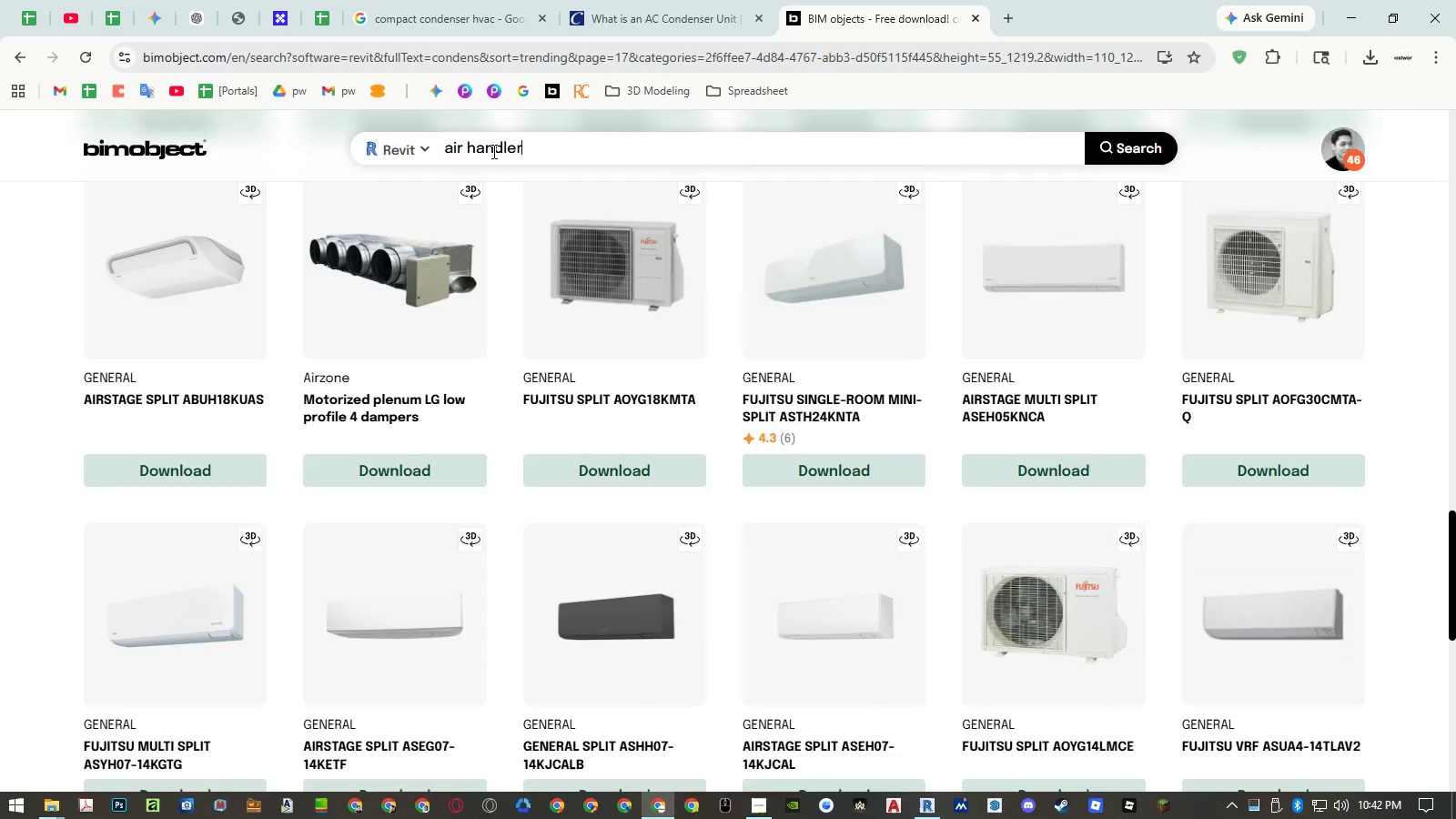 
key(Enter)
 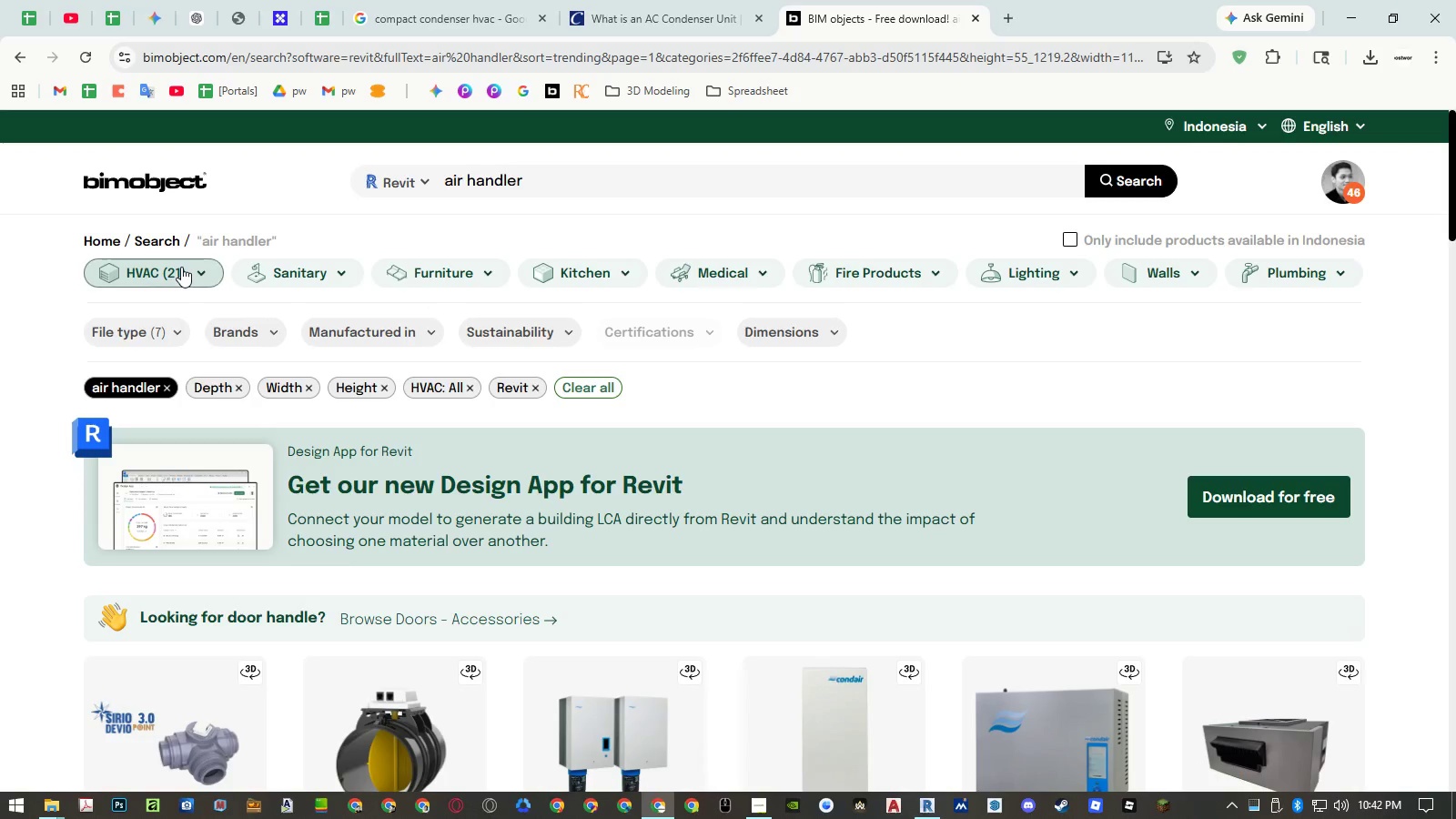 
left_click([196, 268])
 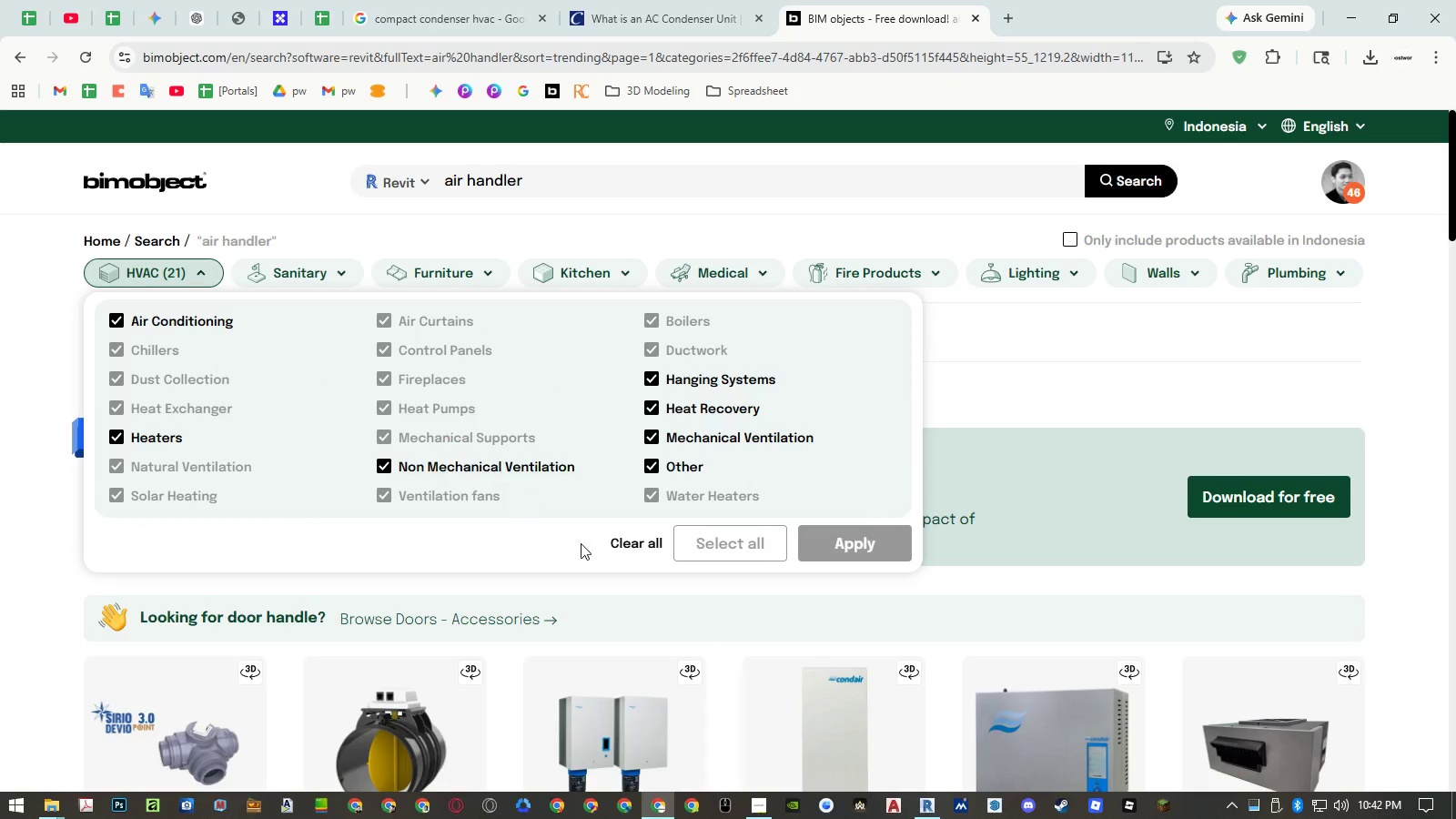 
left_click([637, 543])
 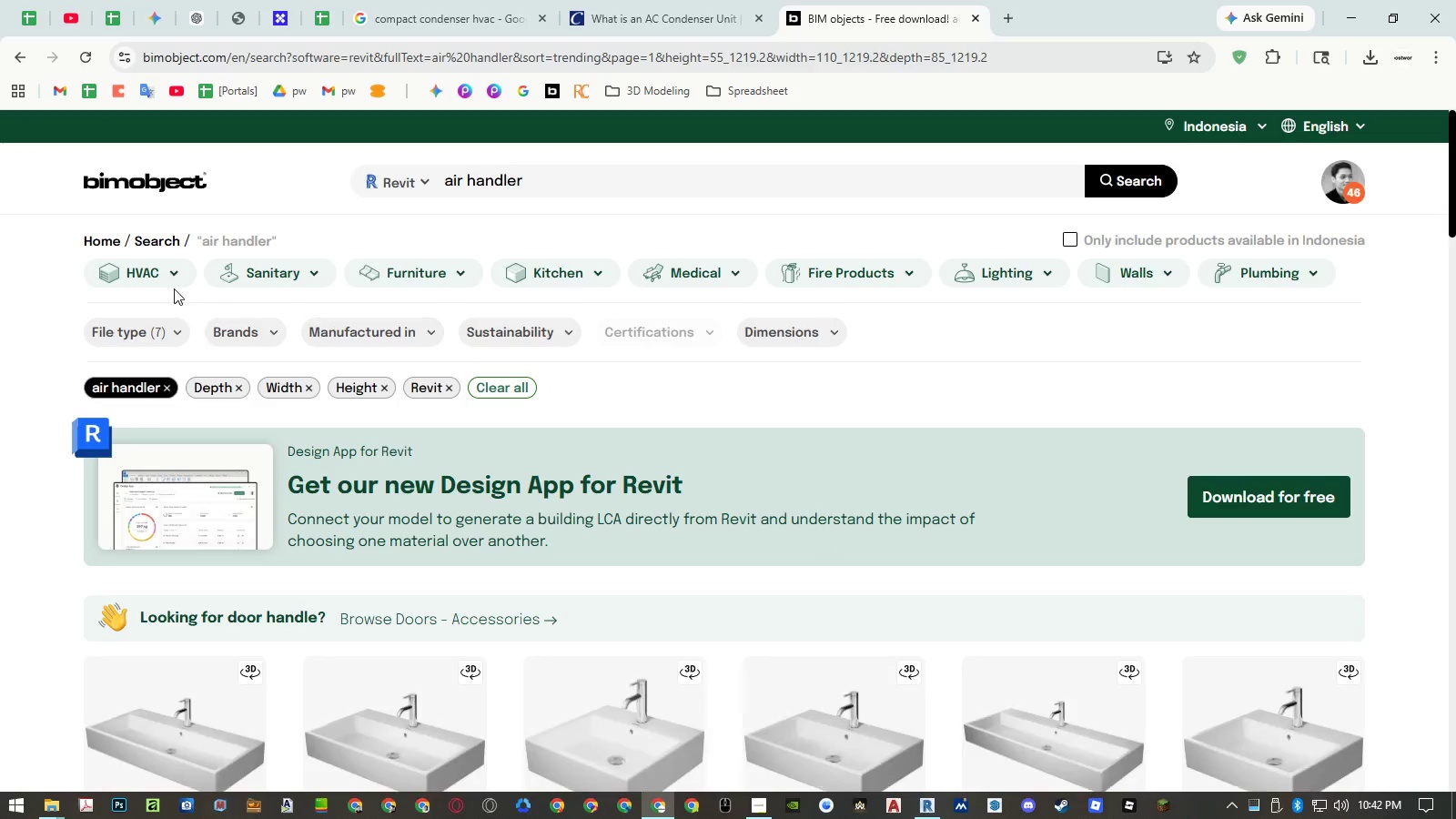 
left_click([128, 269])
 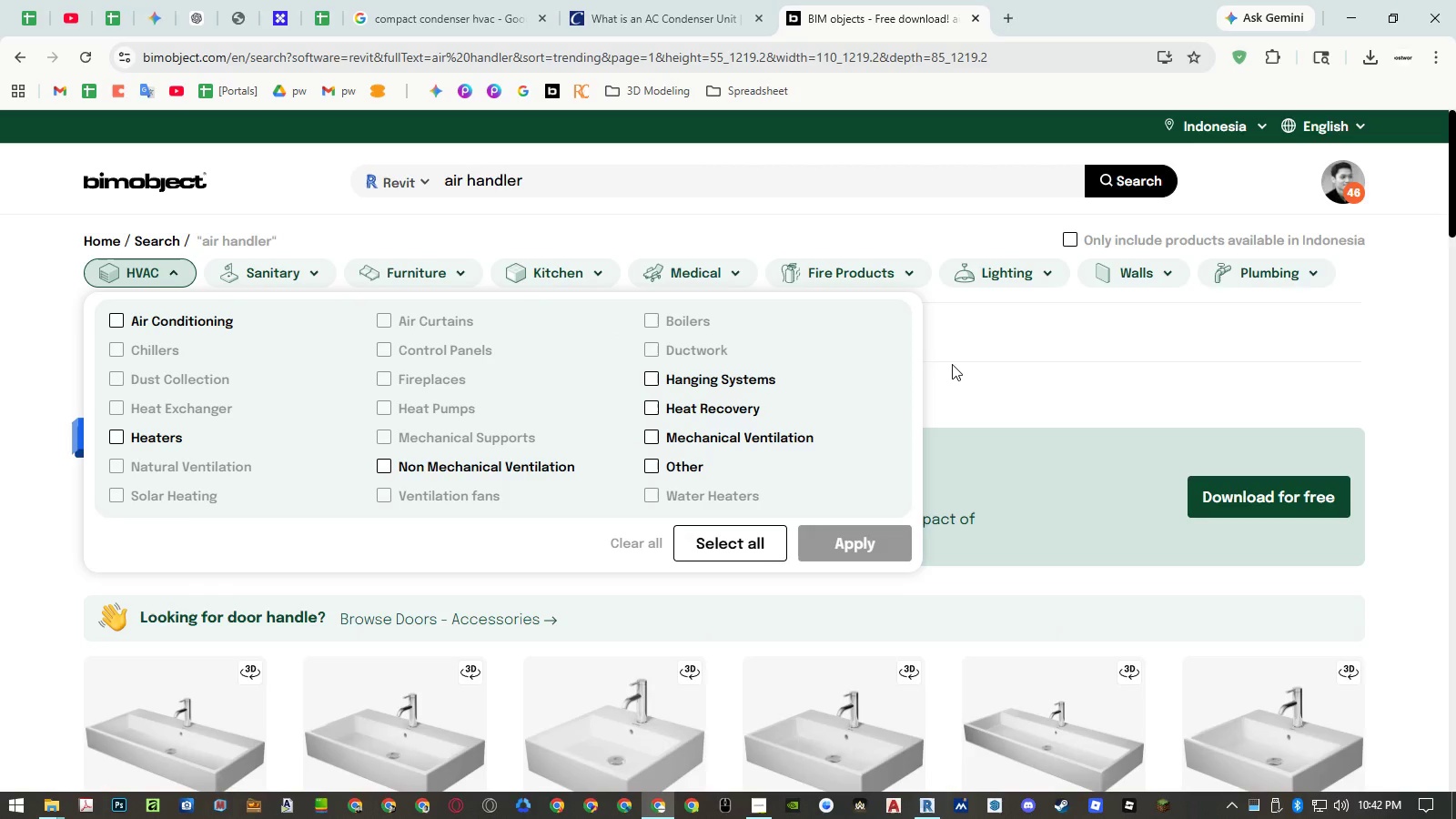 
left_click([952, 364])
 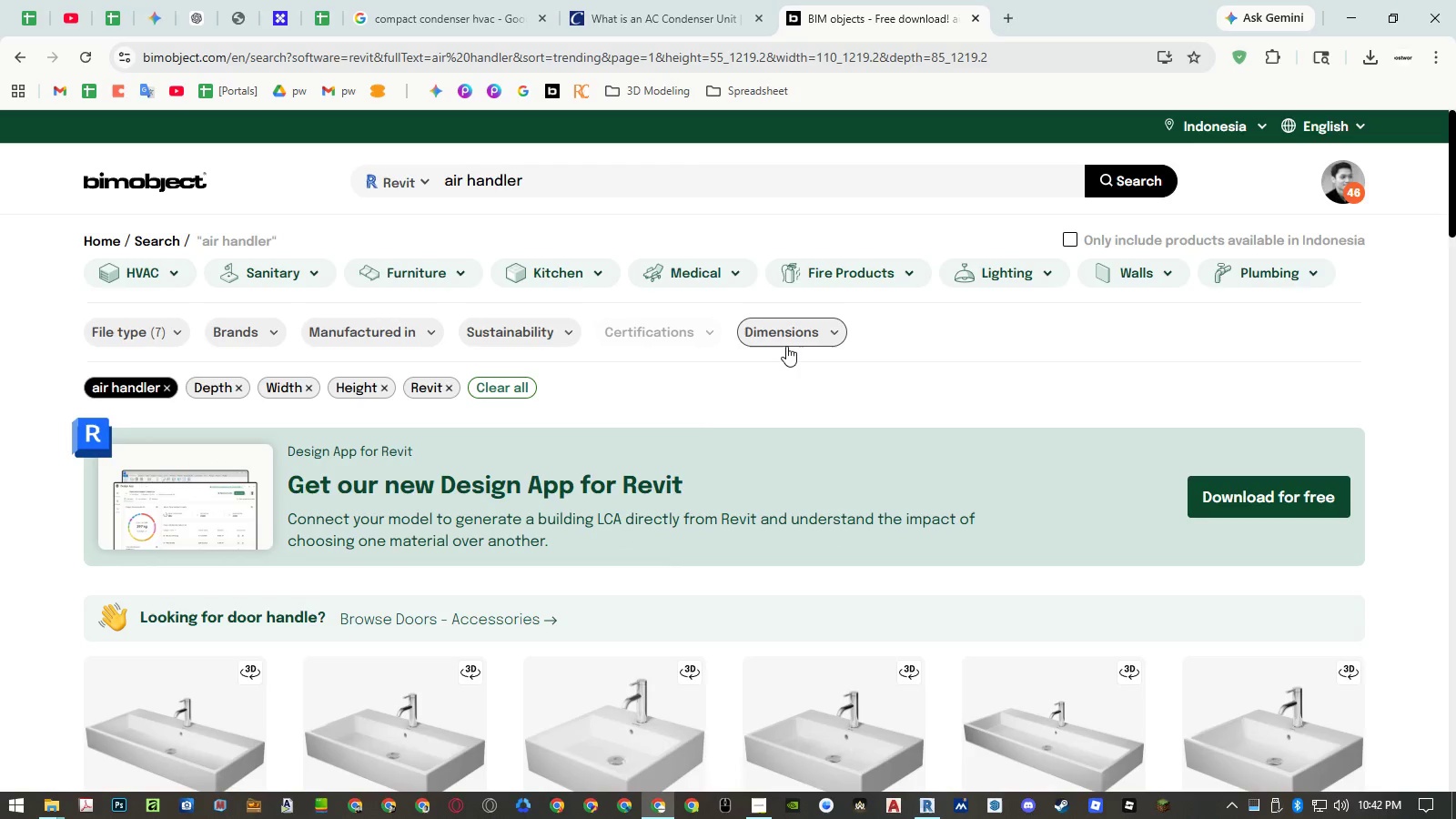 
left_click([789, 339])
 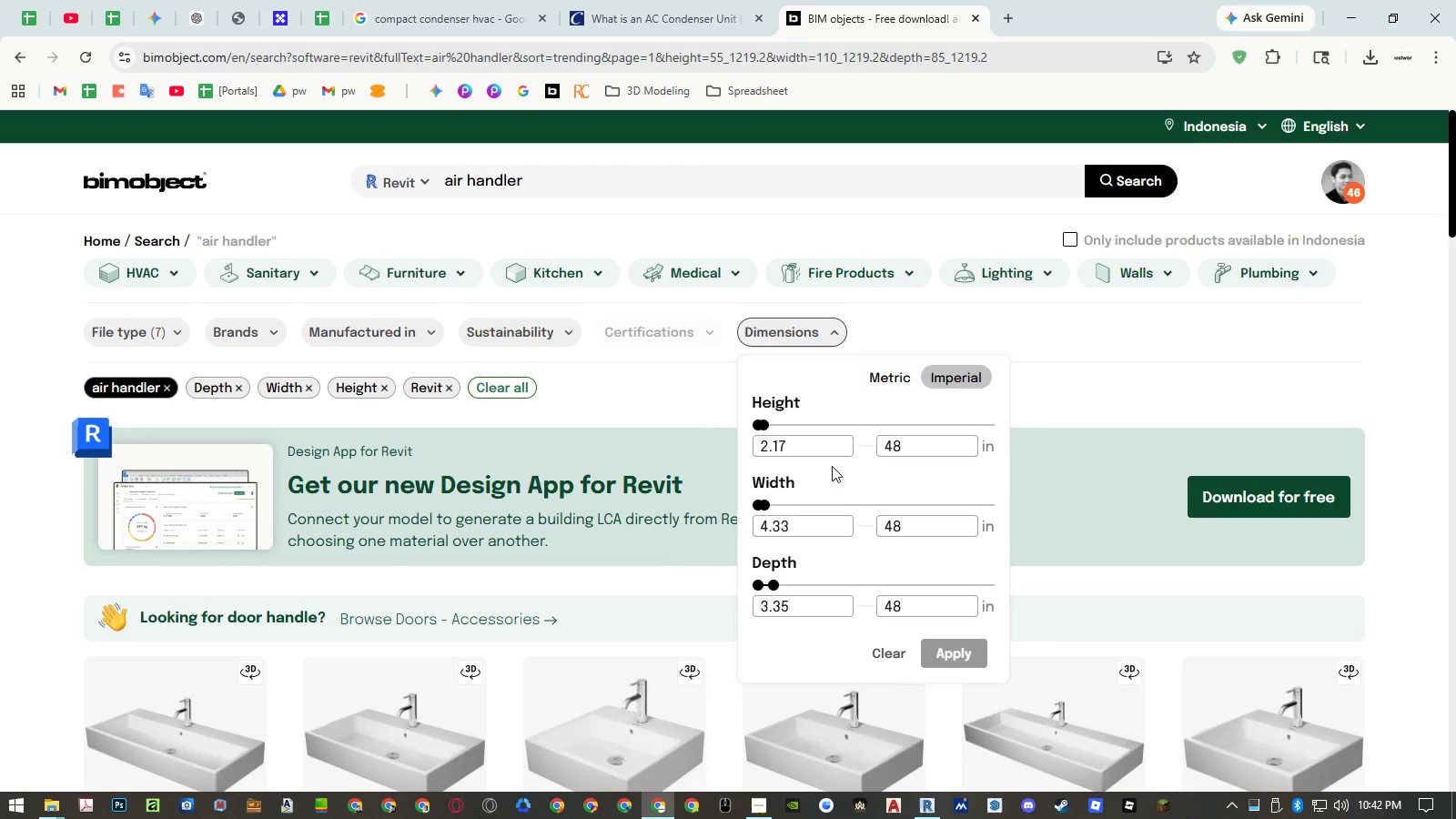 
left_click([885, 649])
 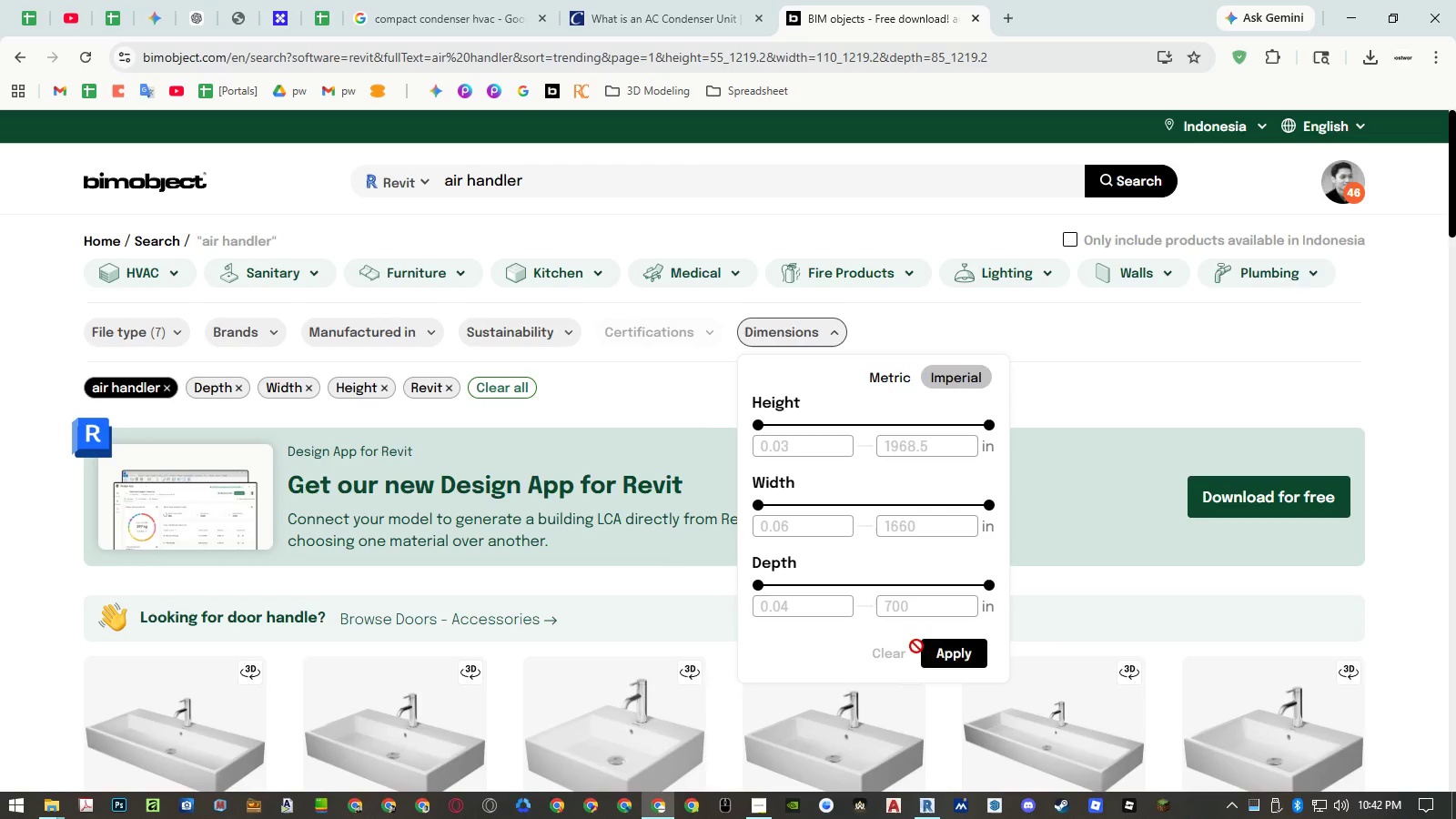 
left_click([942, 651])
 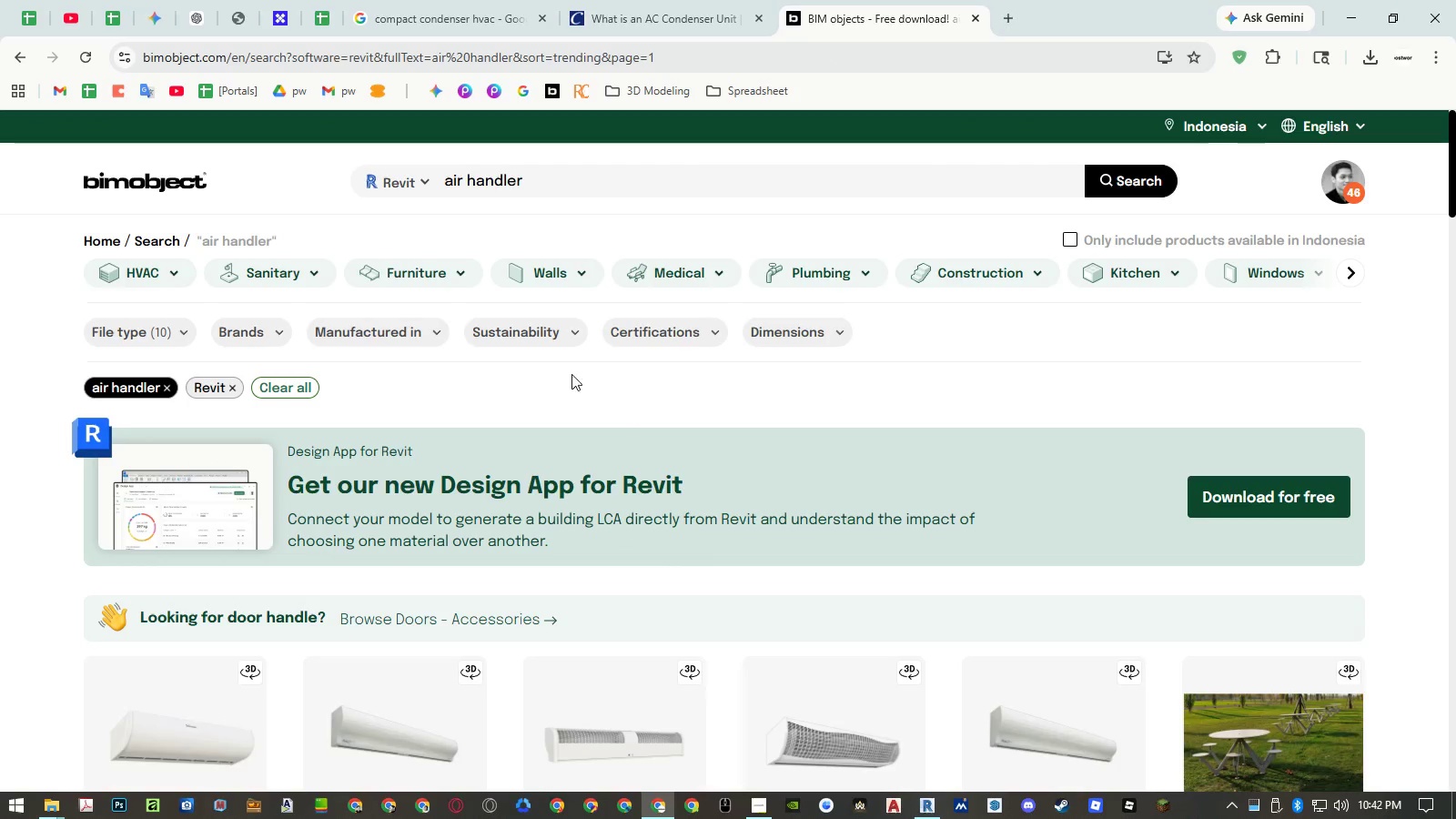 
left_click([126, 267])
 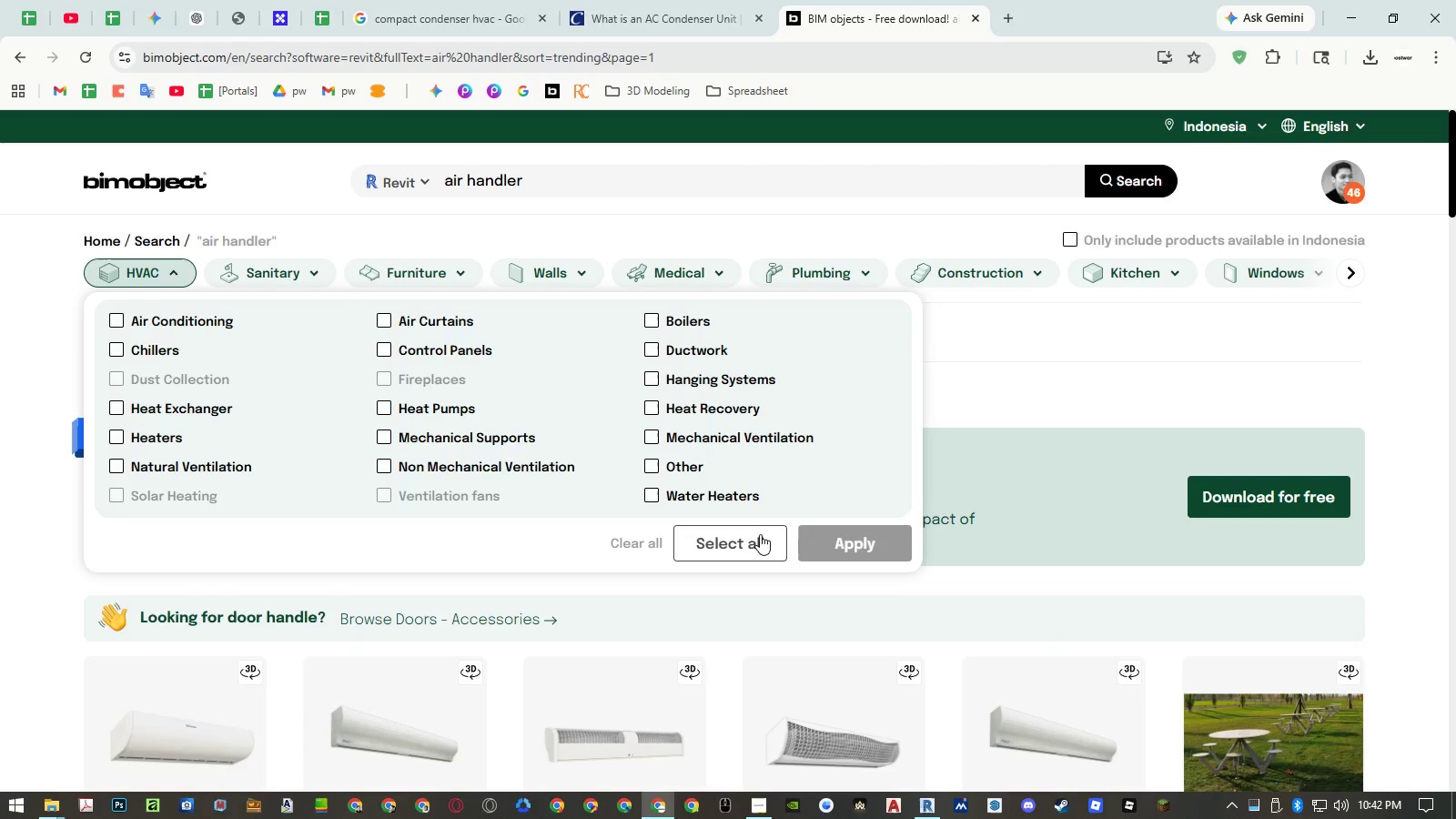 
left_click([760, 534])
 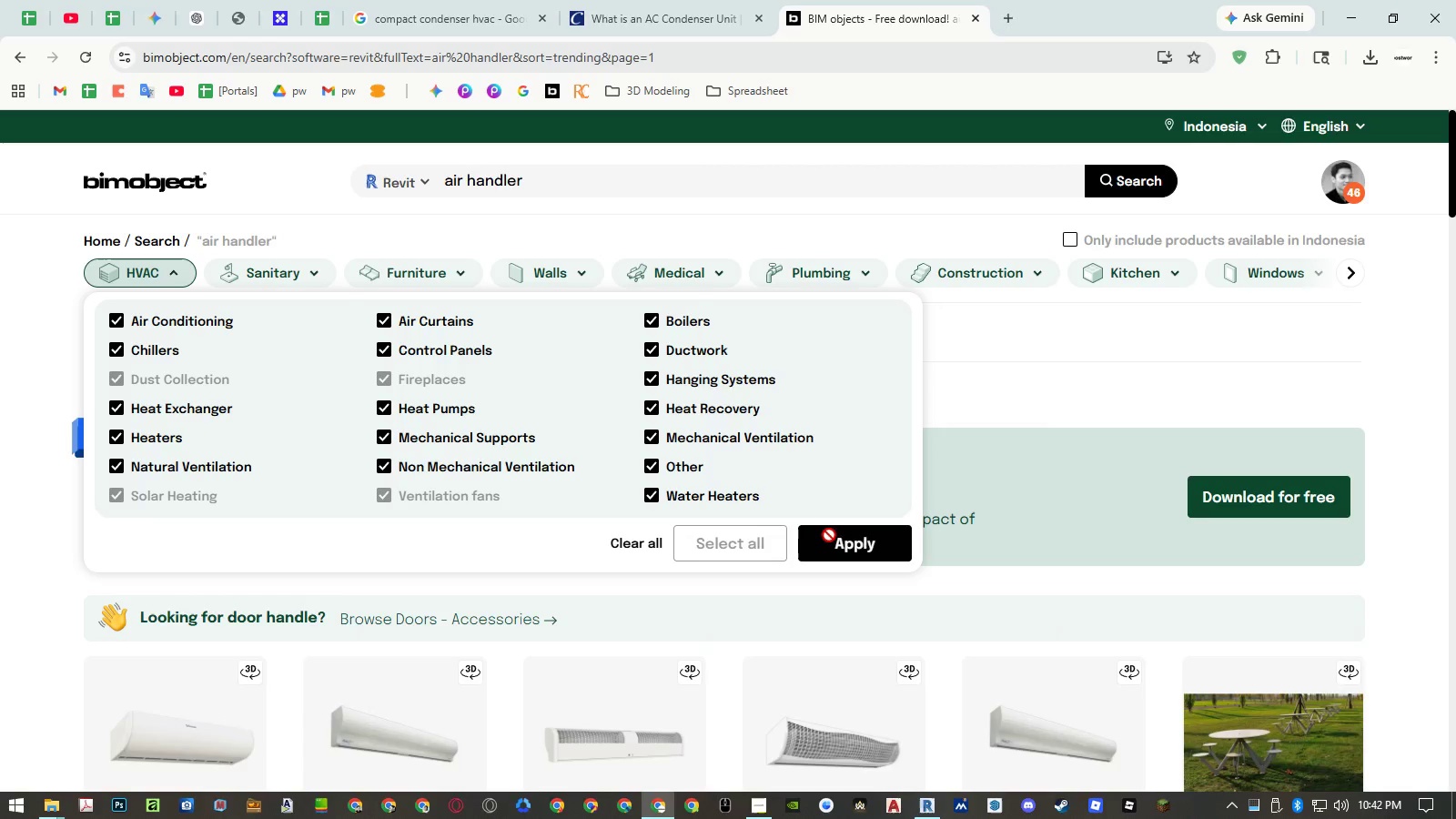 
double_click([842, 535])
 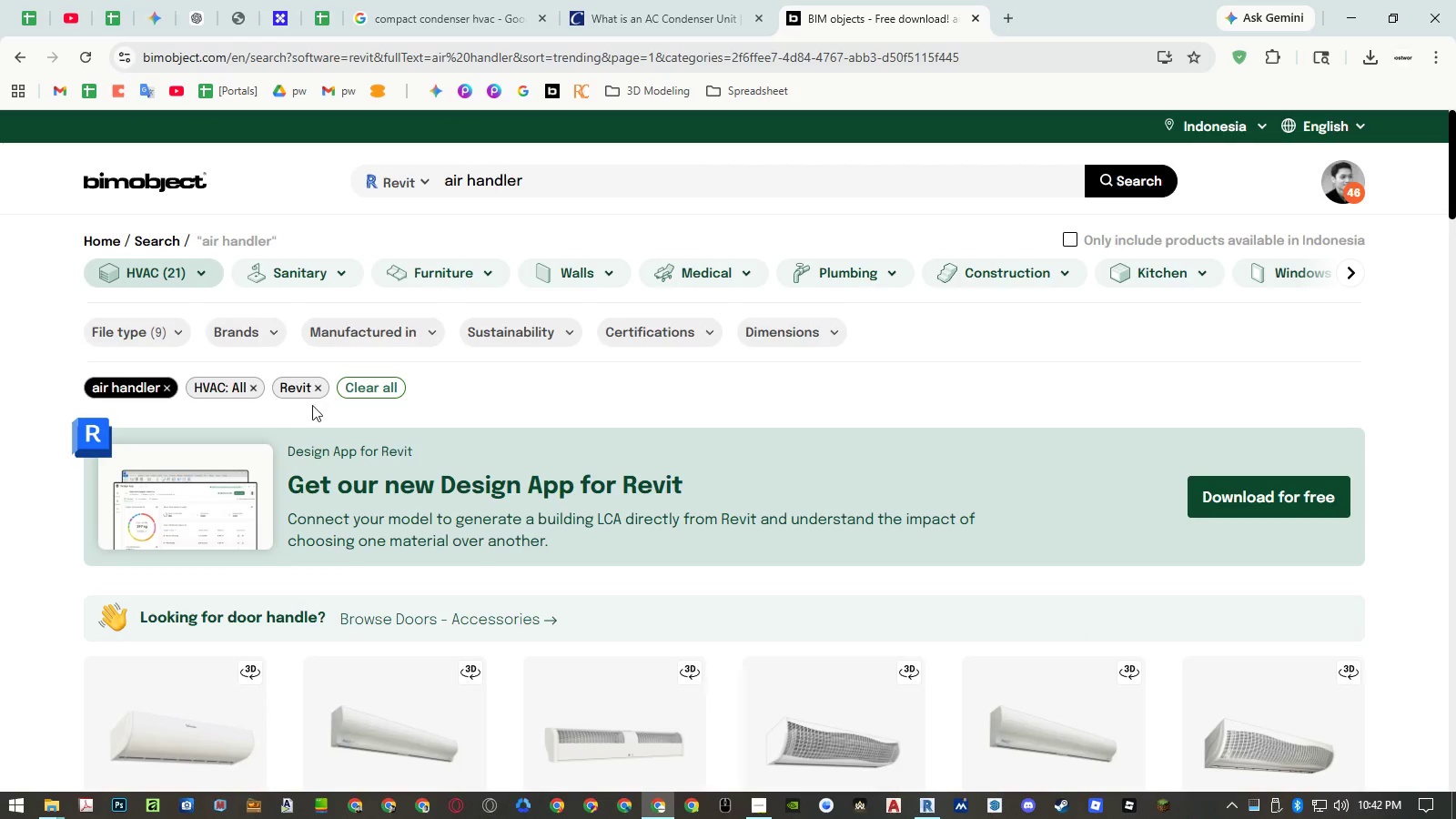 
left_click([265, 332])
 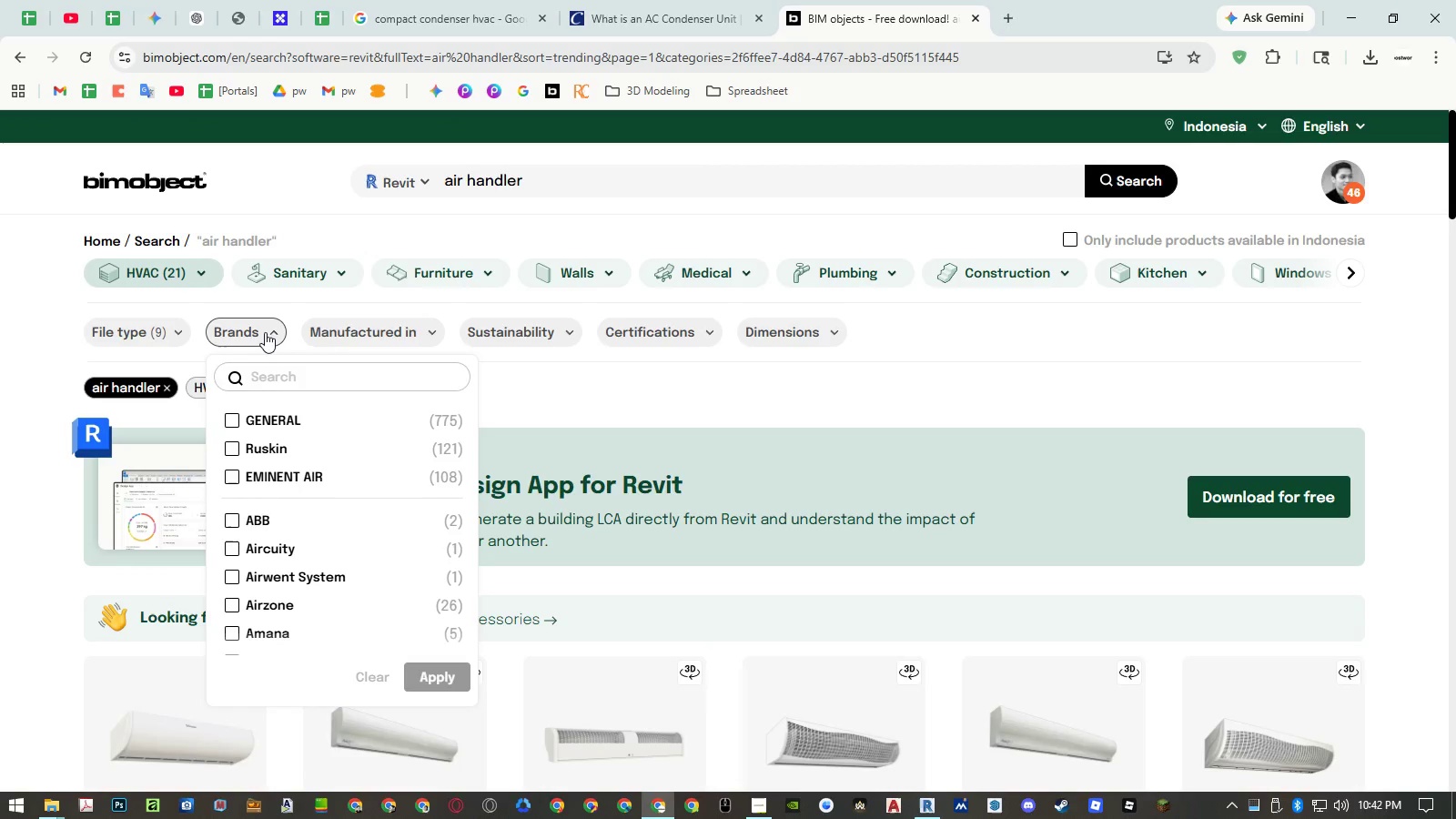 
left_click([183, 268])
 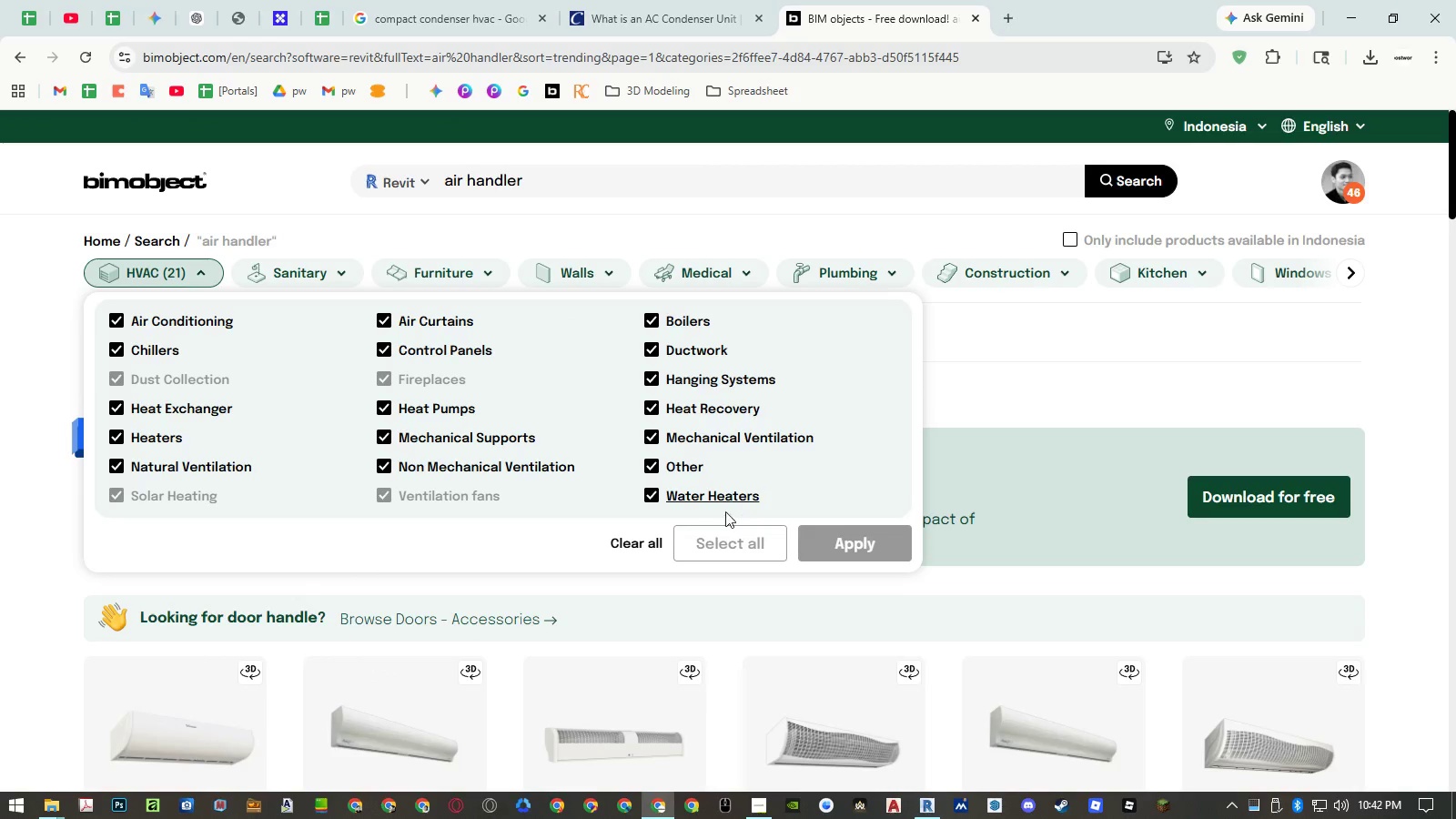 
left_click([638, 536])
 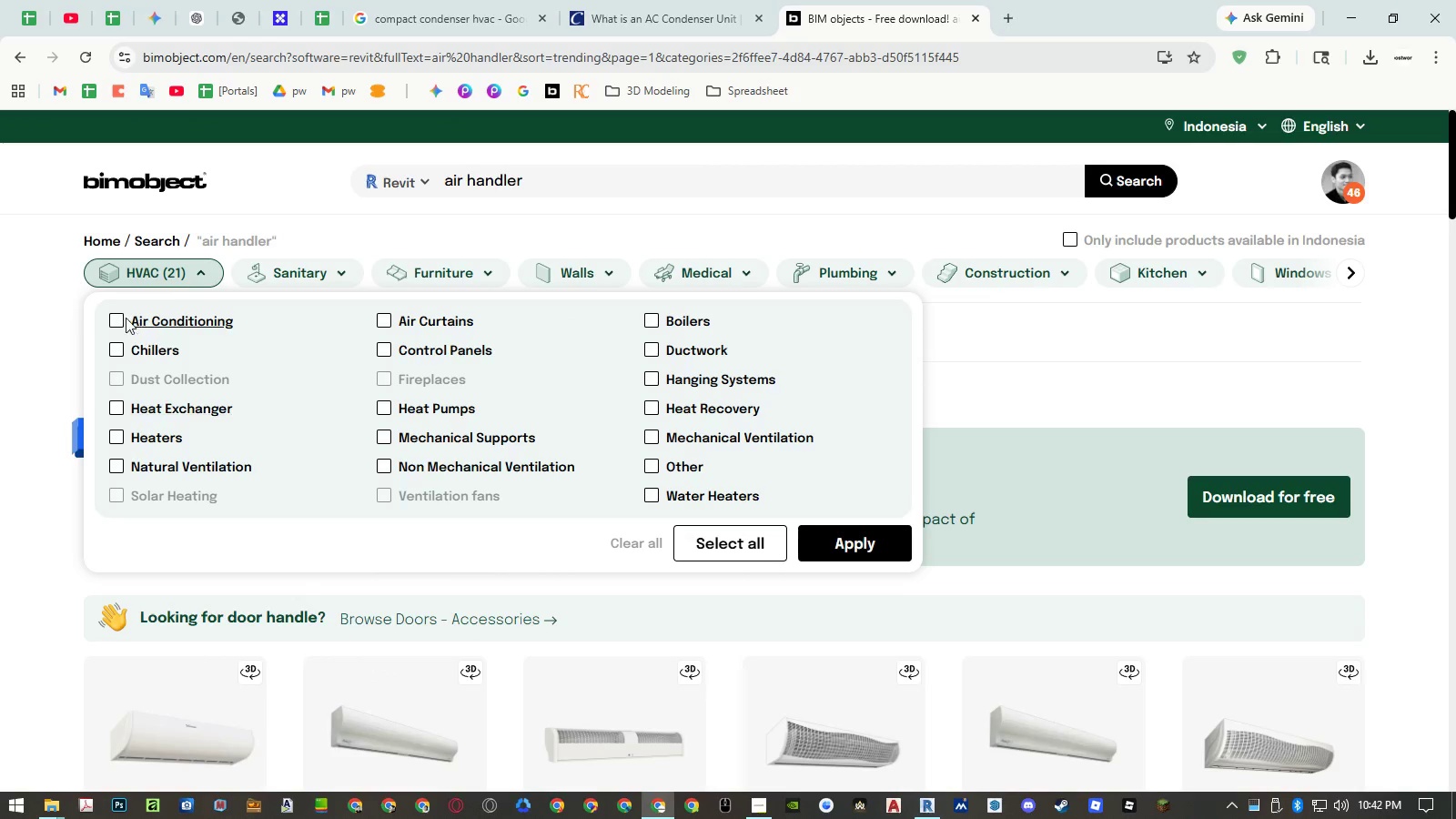 
left_click([112, 318])
 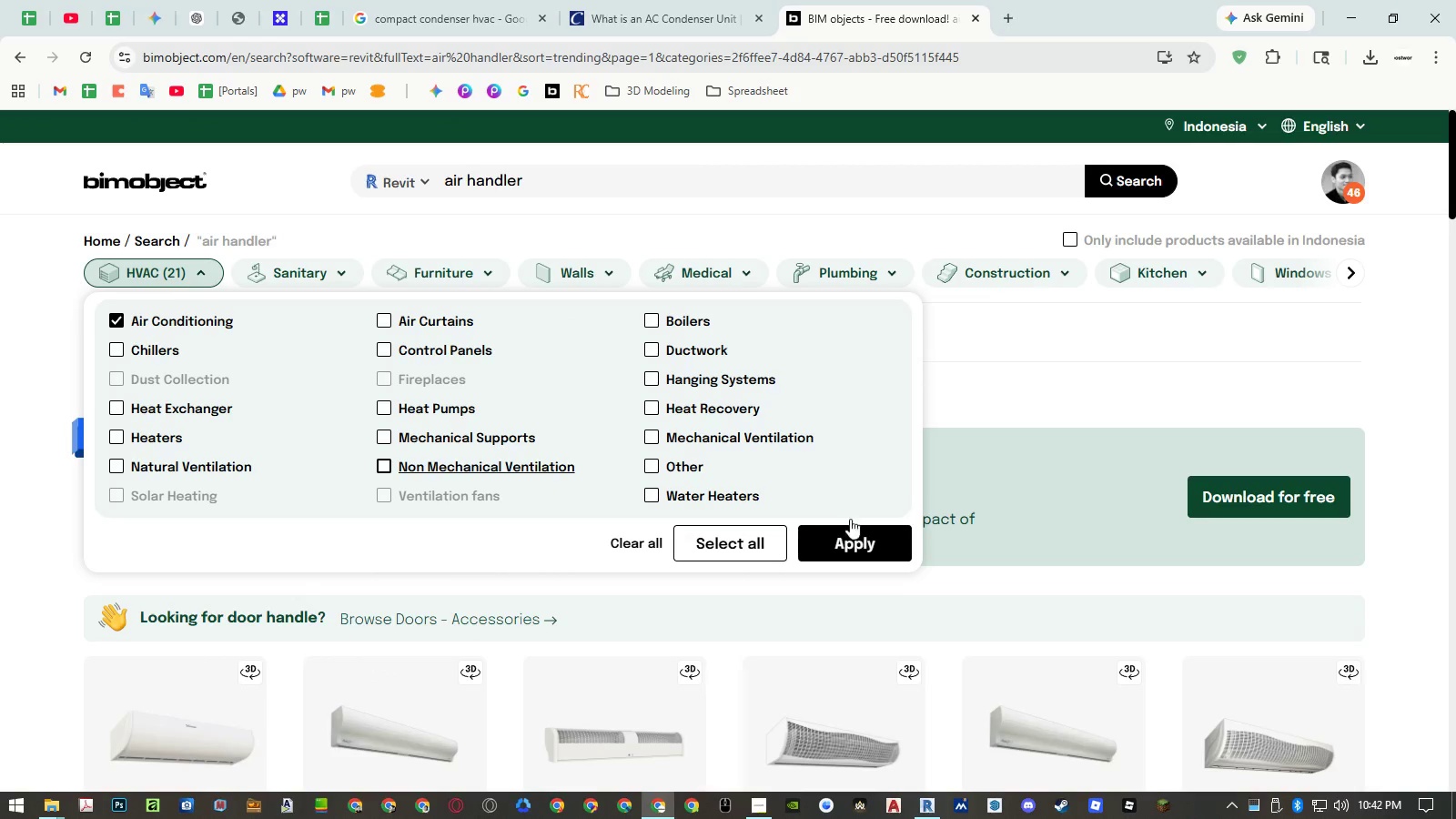 
left_click([855, 531])
 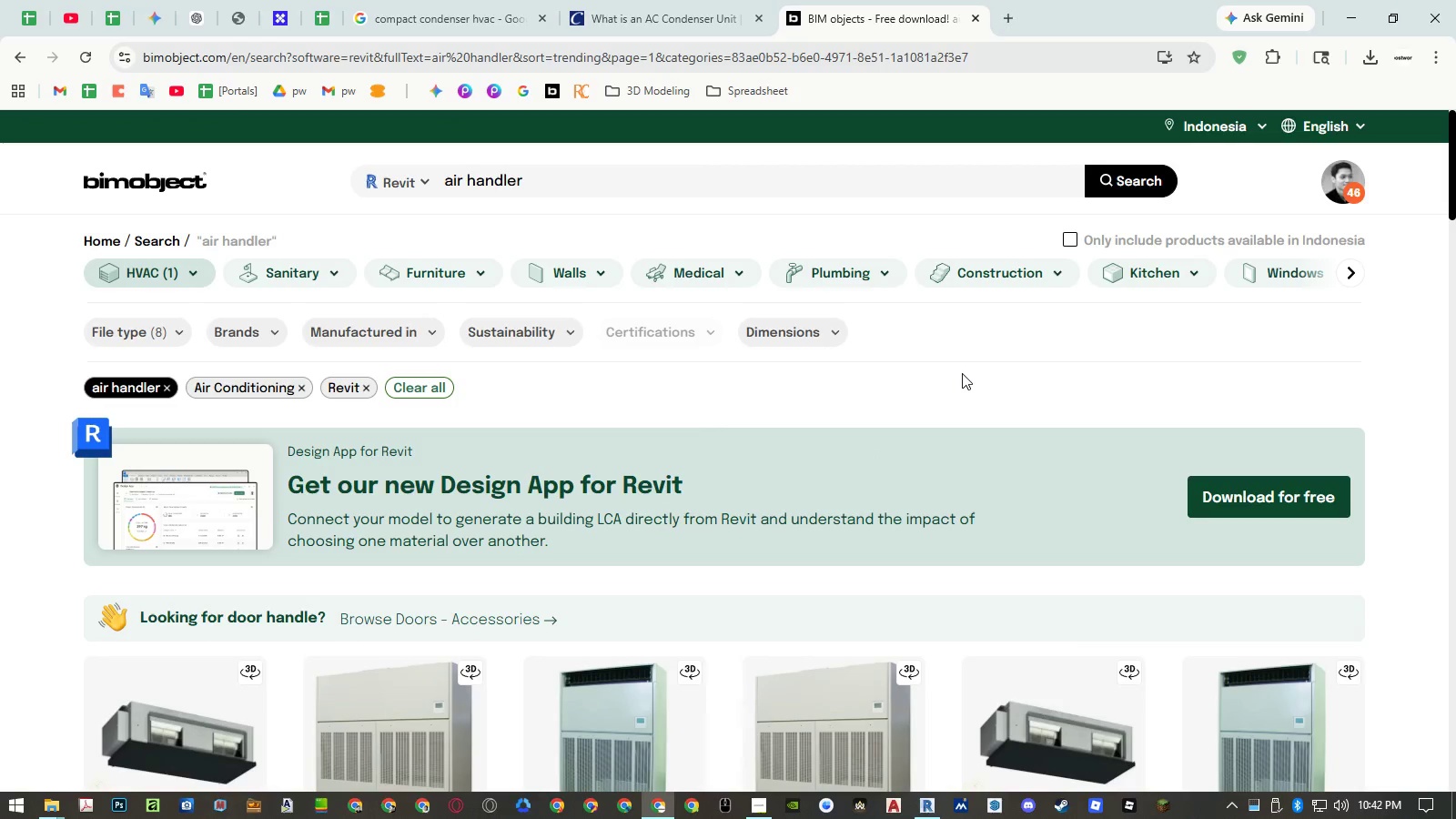 
scroll: coordinate [963, 366], scroll_direction: down, amount: 20.0
 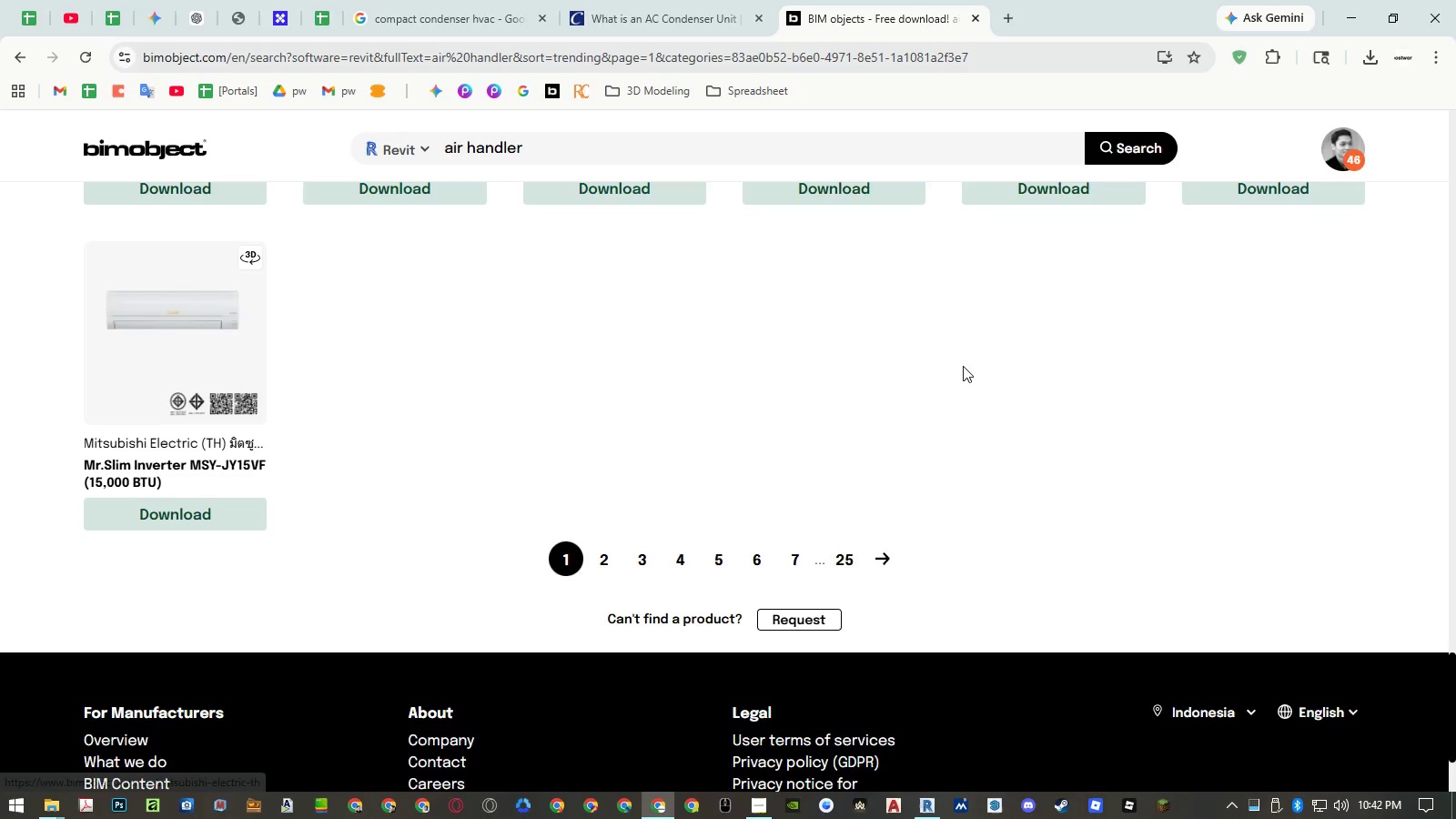 
scroll: coordinate [859, 399], scroll_direction: up, amount: 34.0
 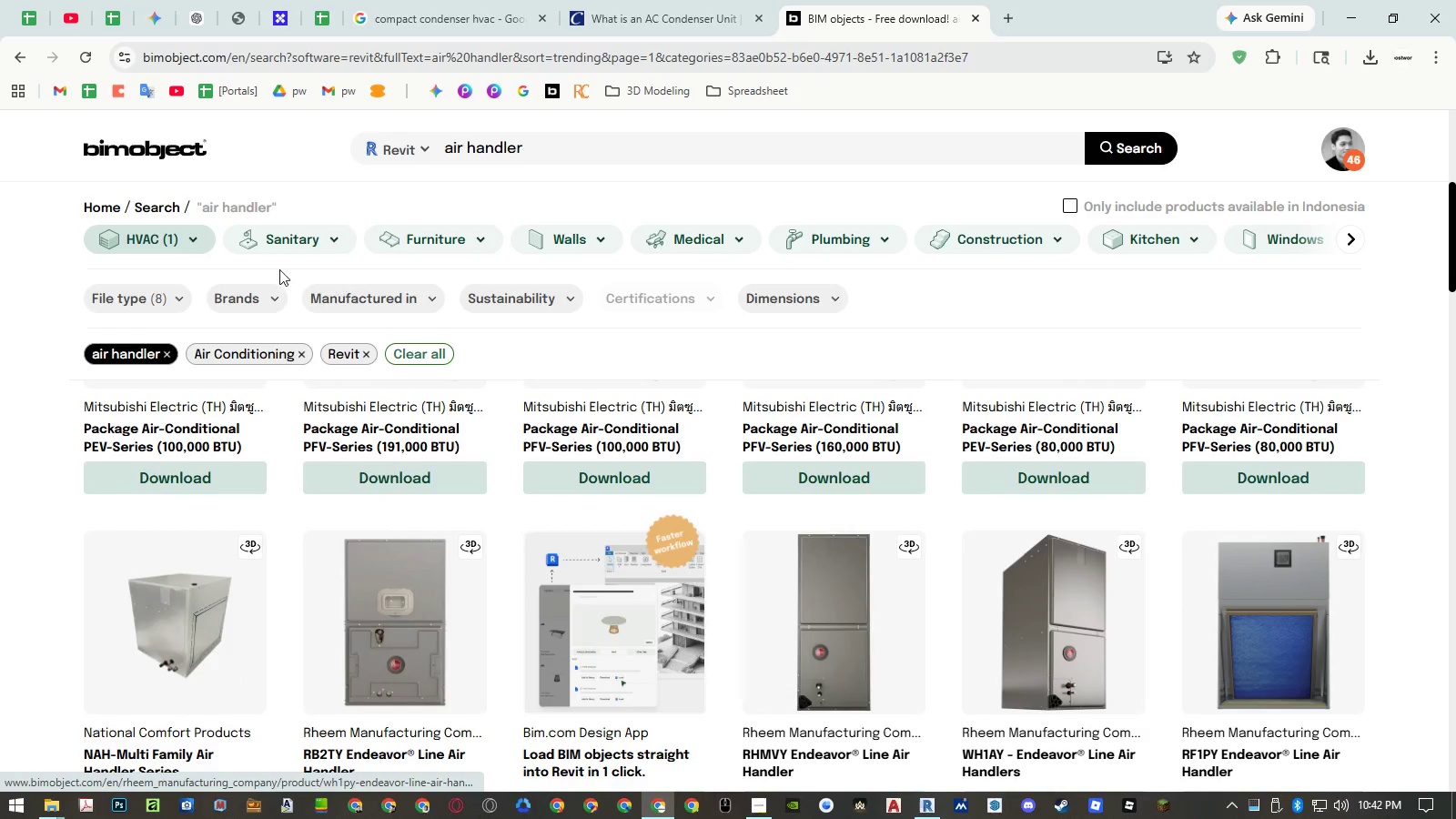 
left_click([175, 237])
 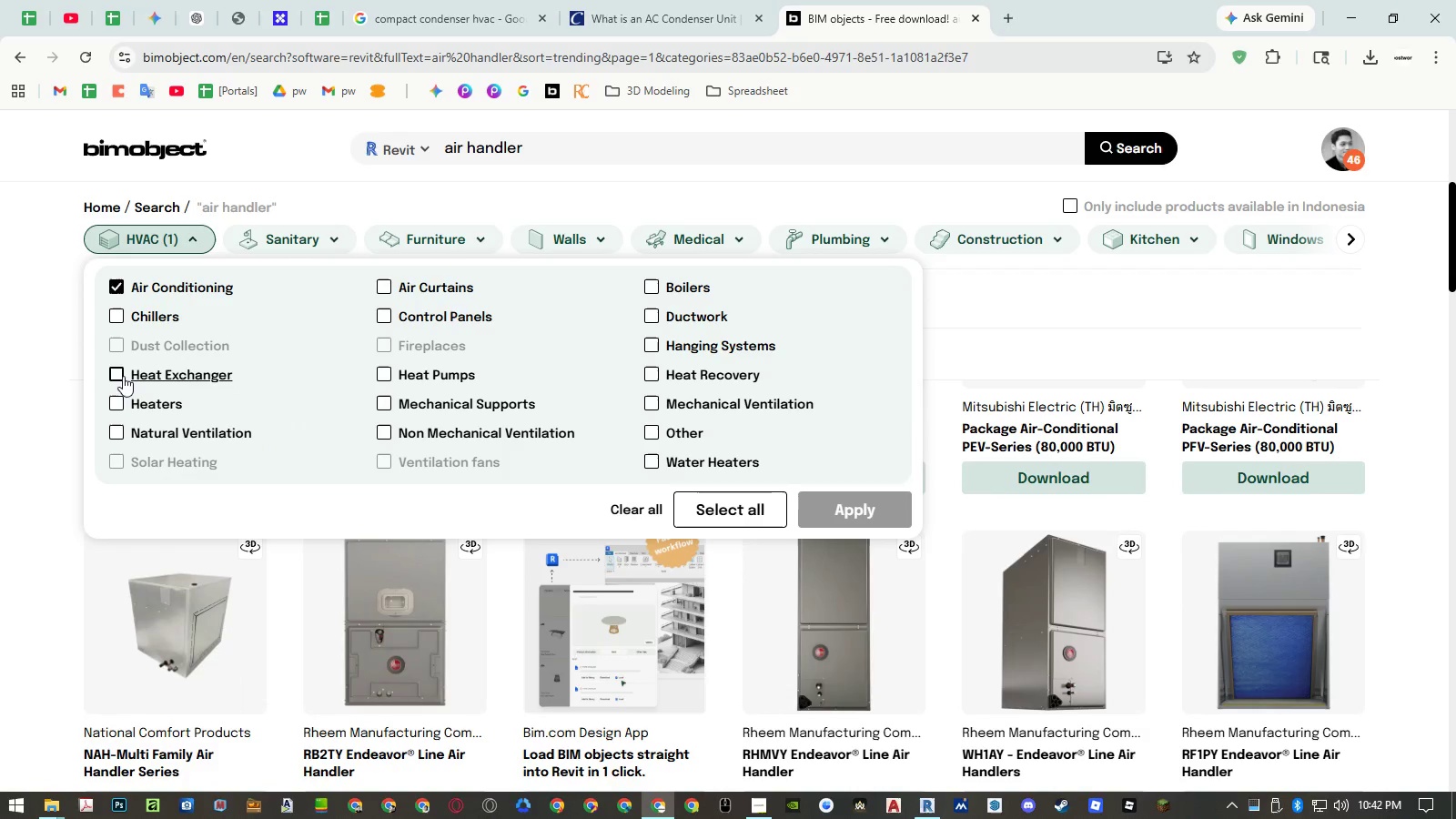 
wait(6.86)
 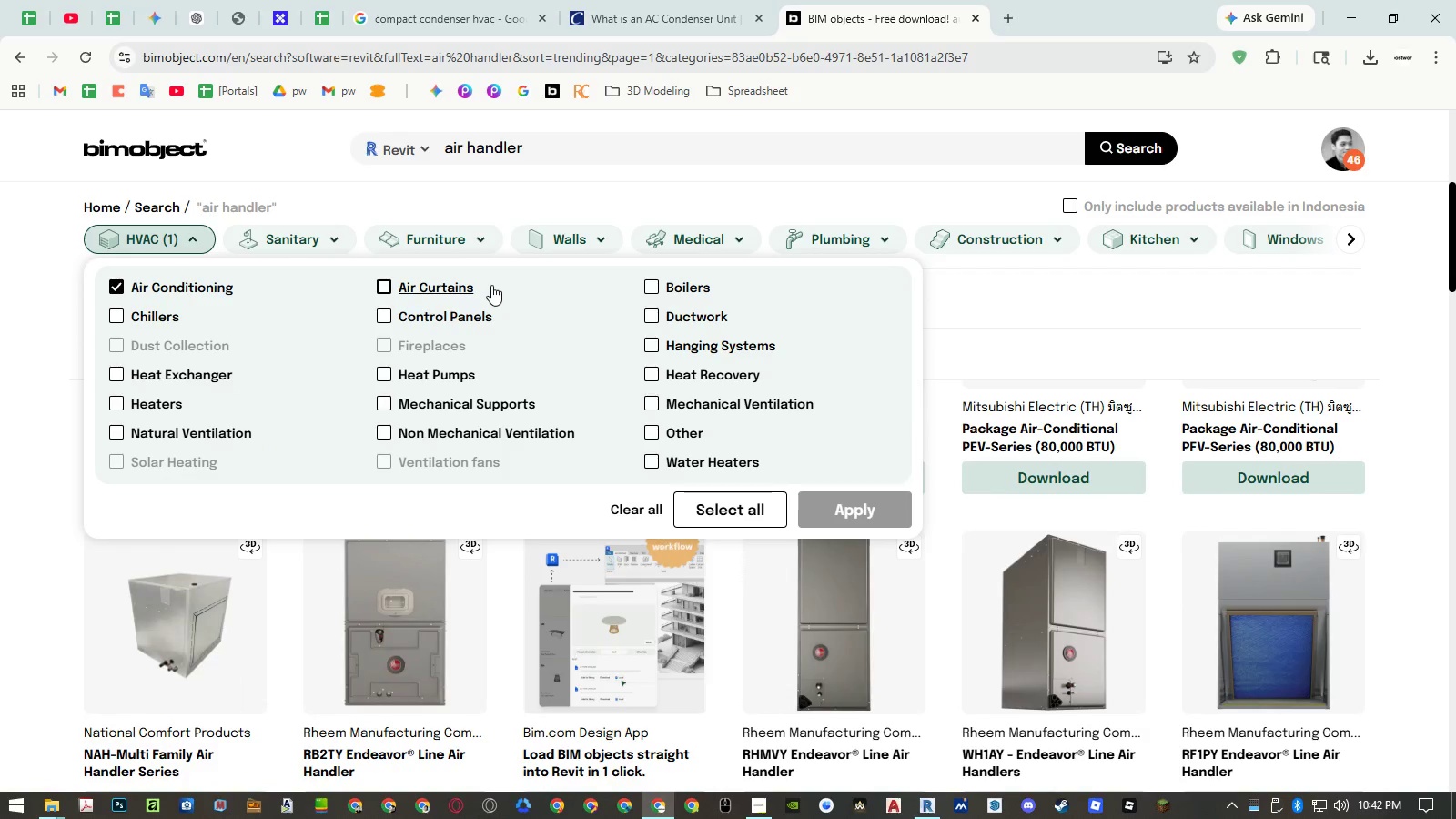 
left_click([114, 407])
 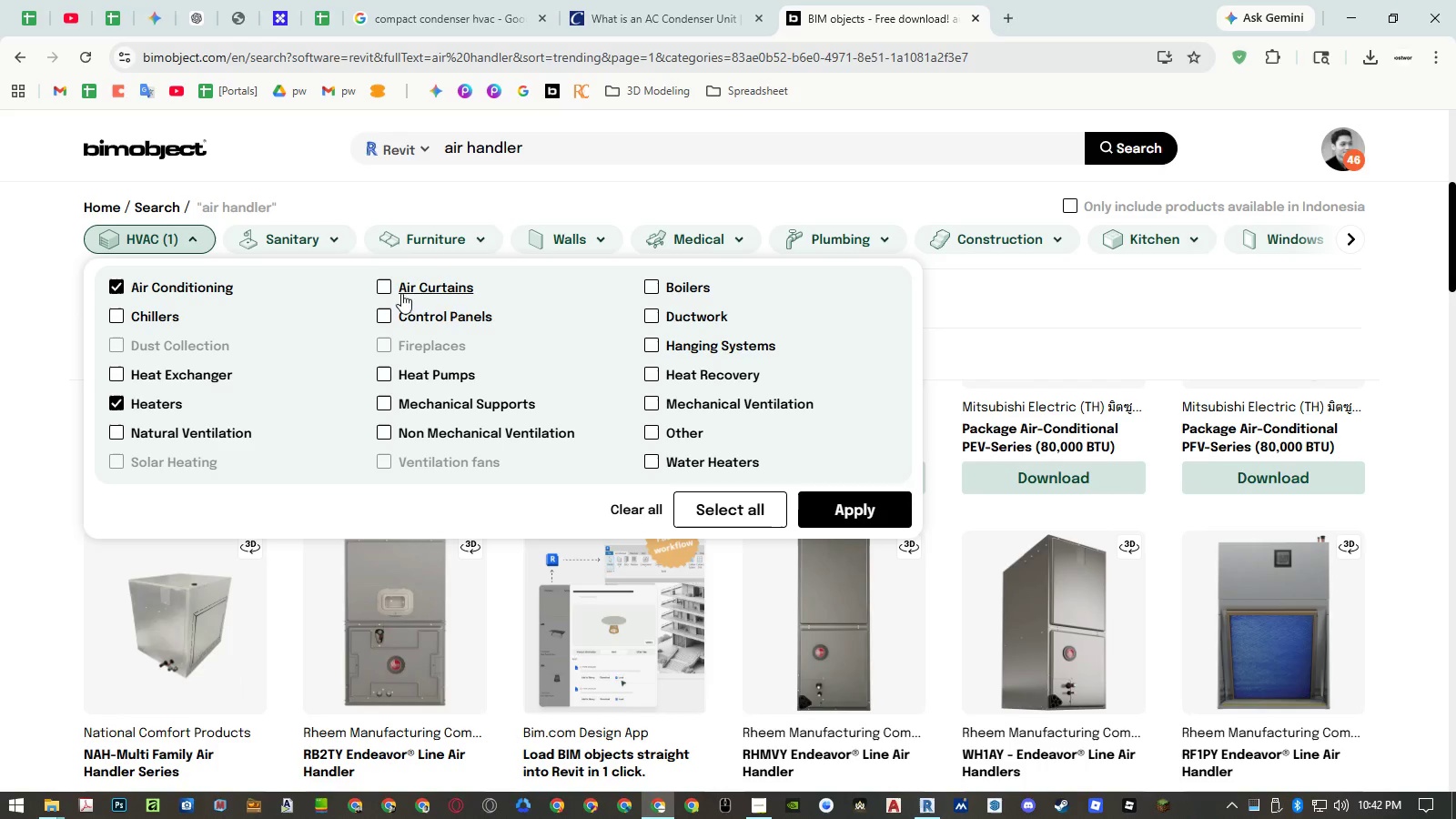 
wait(8.89)
 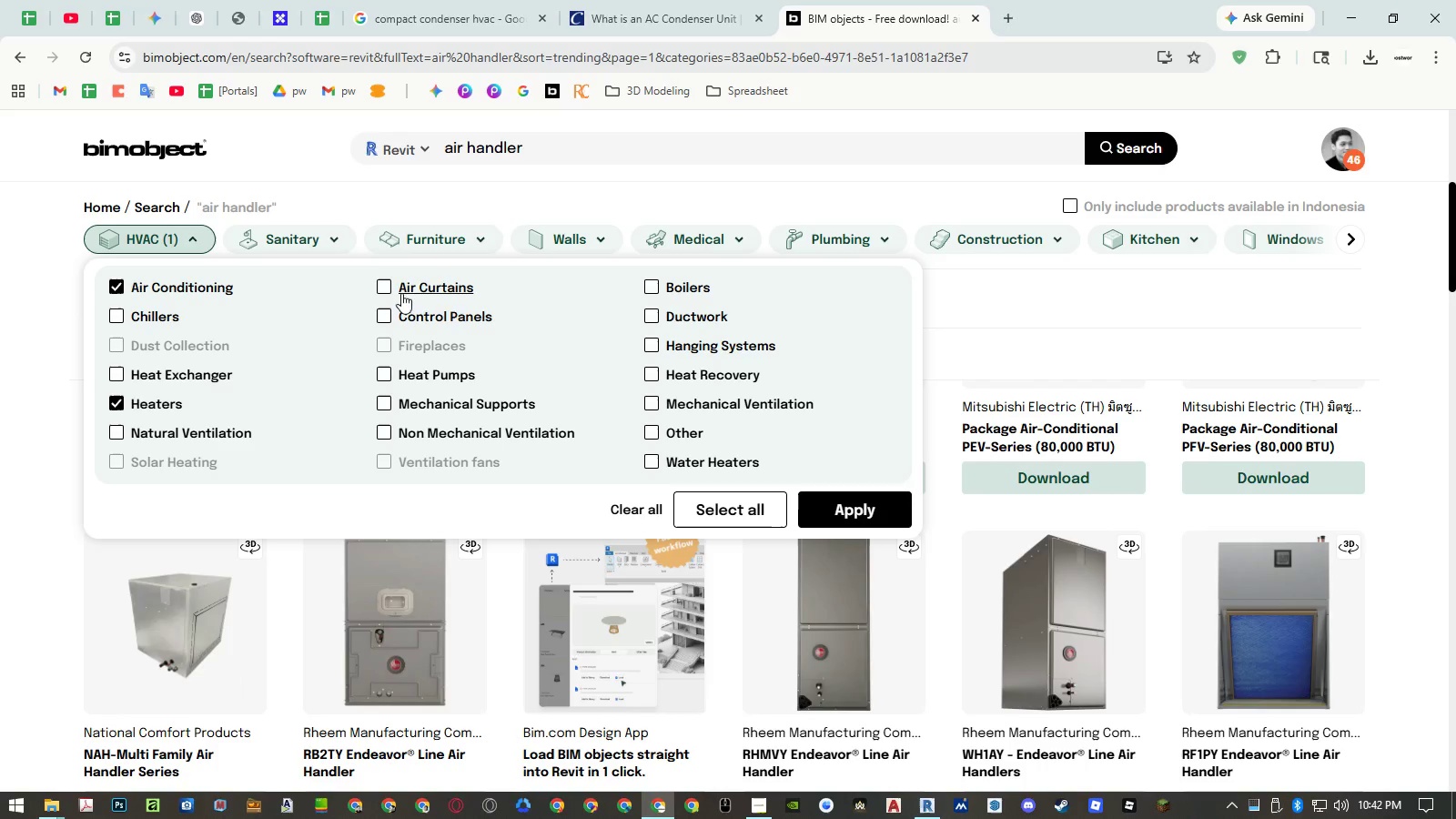 
left_click([650, 342])
 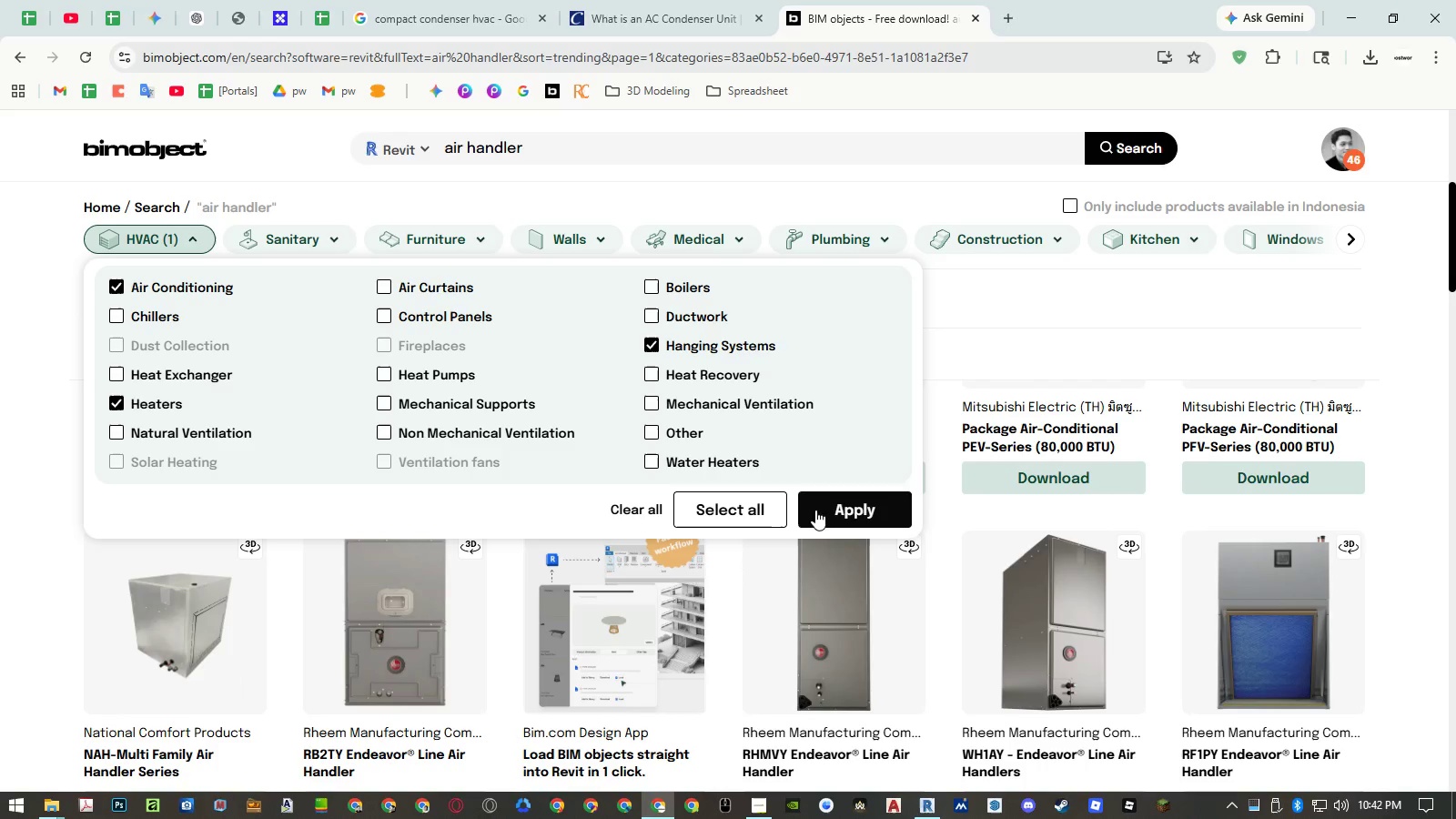 
left_click([846, 516])
 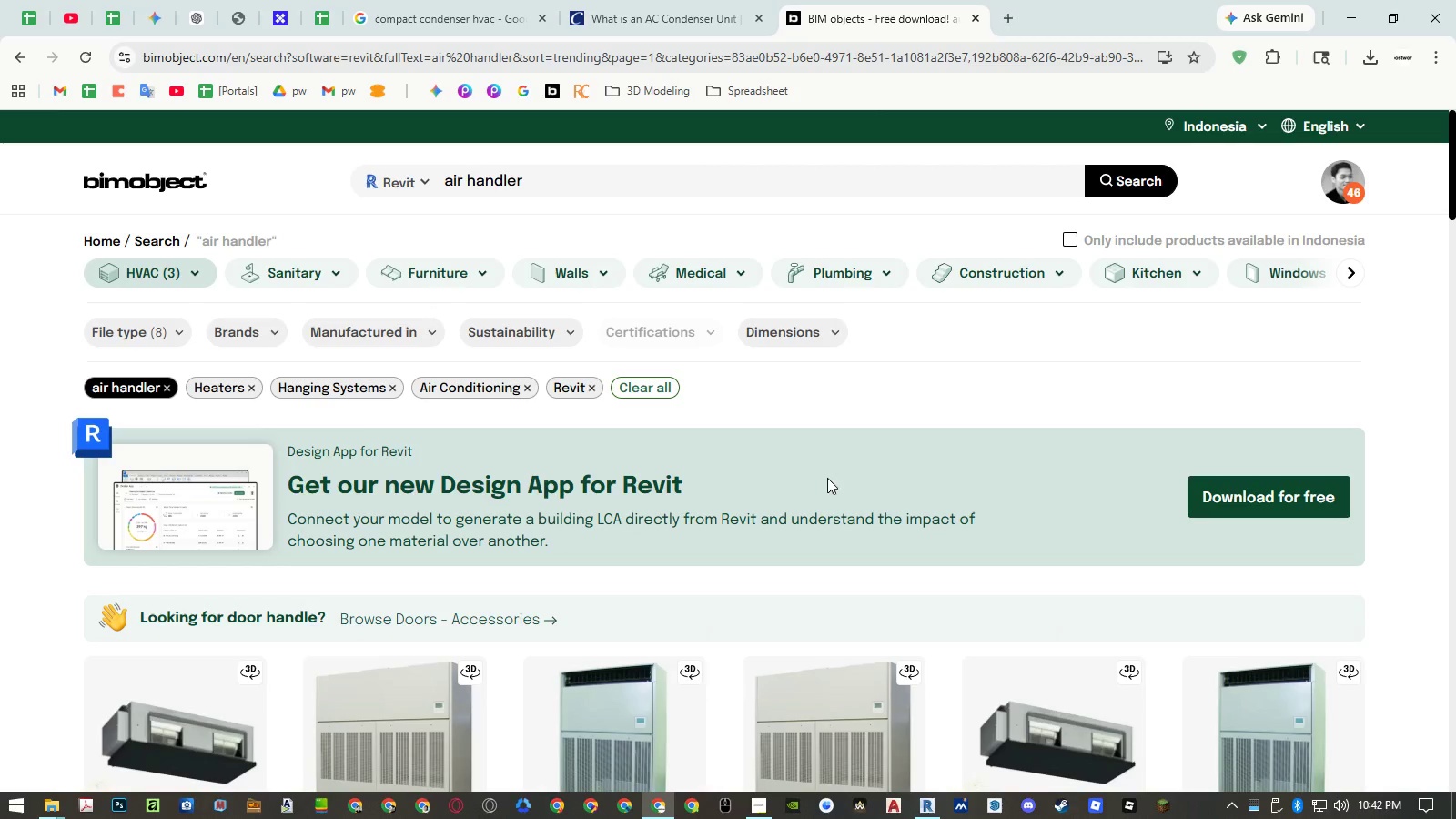 
scroll: coordinate [787, 368], scroll_direction: down, amount: 9.0
 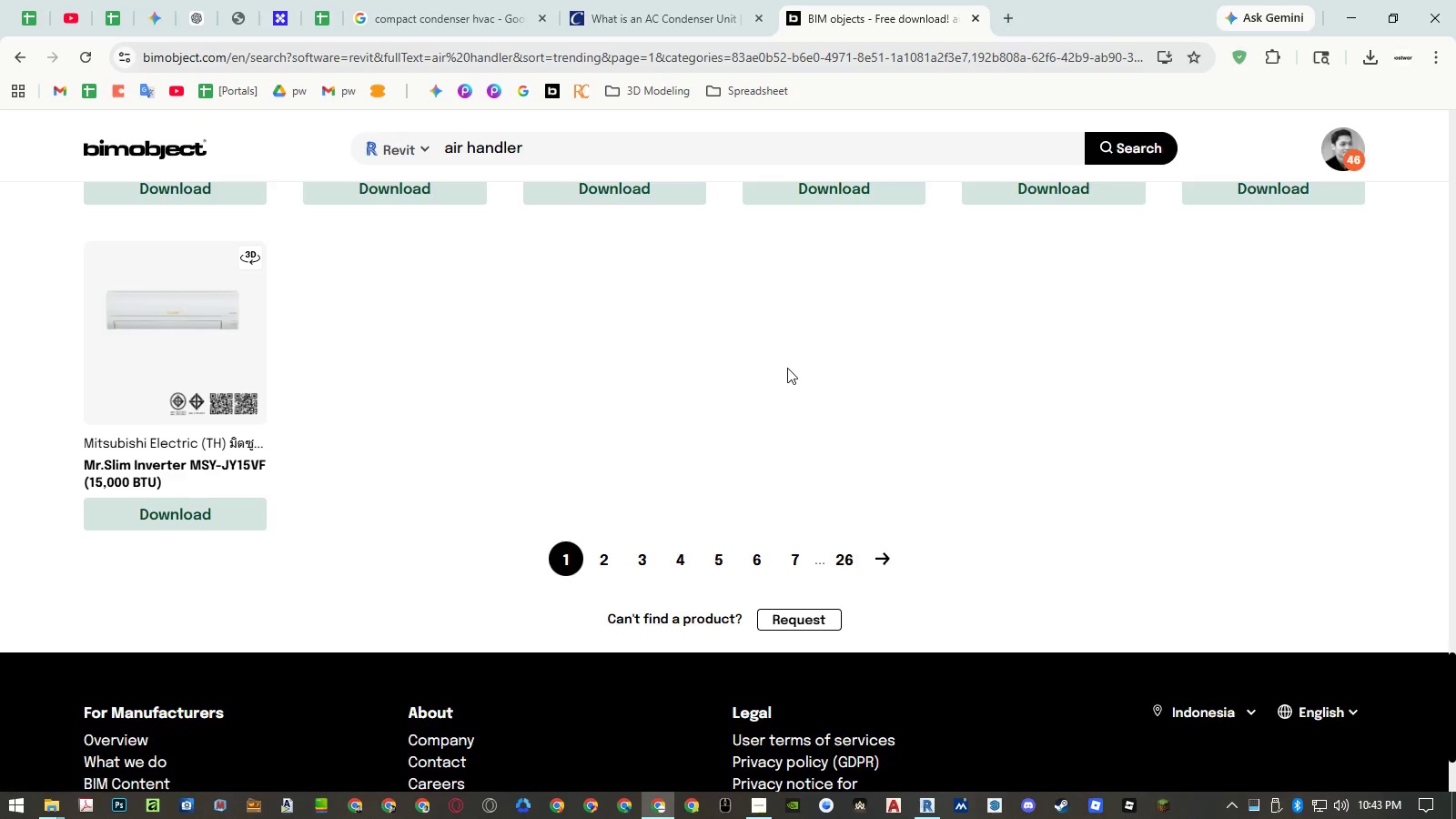 
left_click([607, 549])
 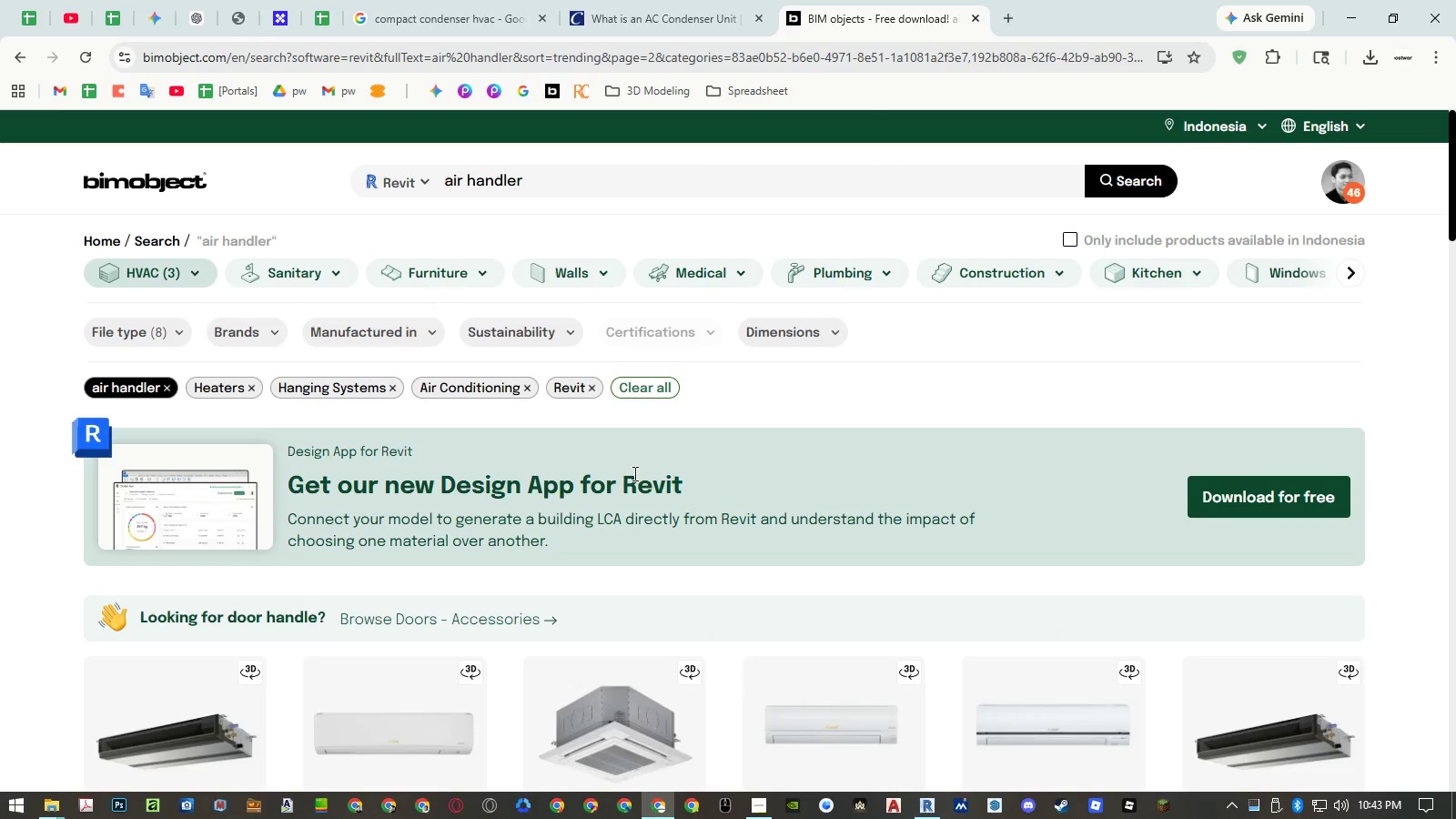 
scroll: coordinate [662, 409], scroll_direction: down, amount: 26.0
 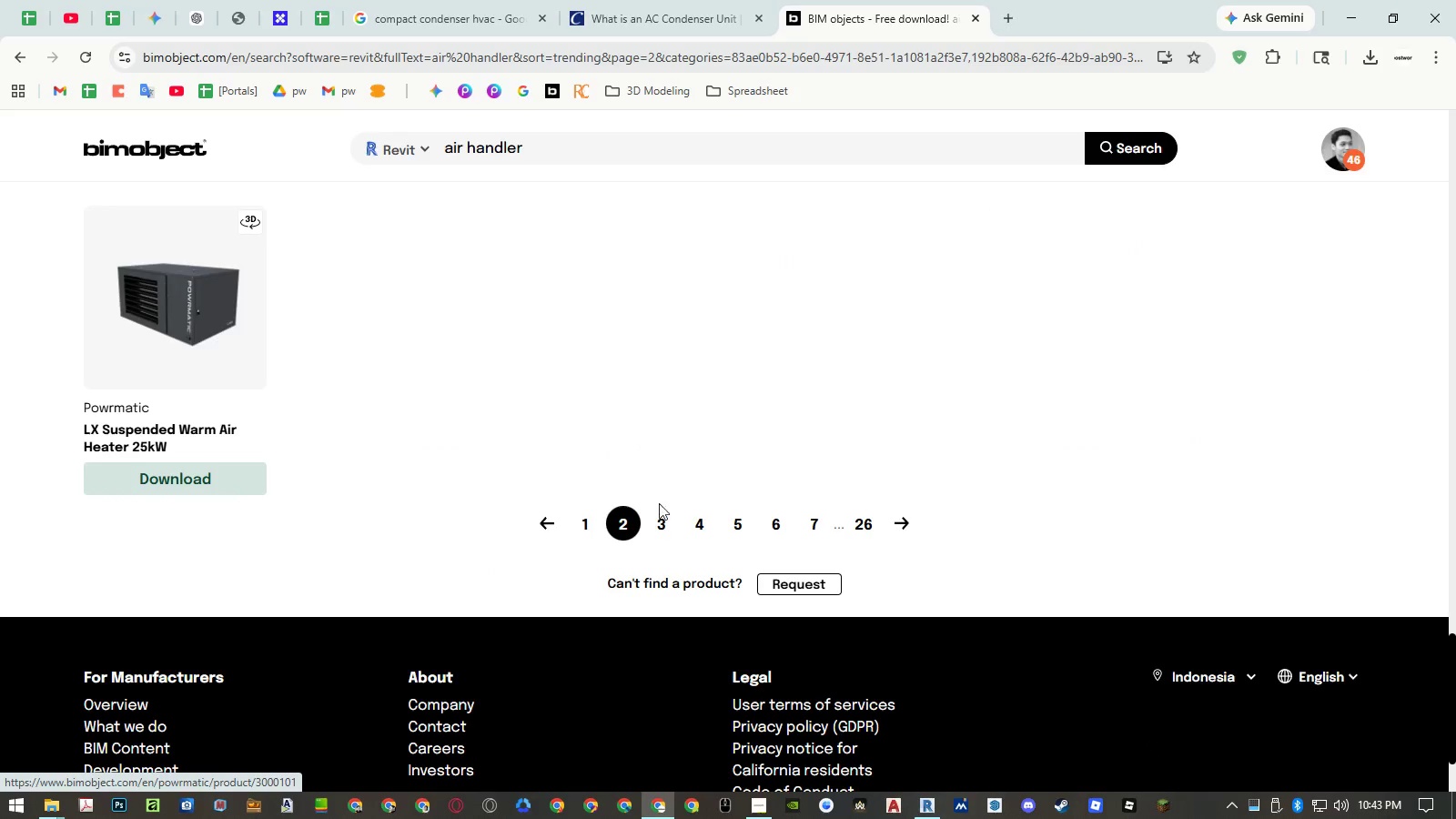 
left_click([653, 525])
 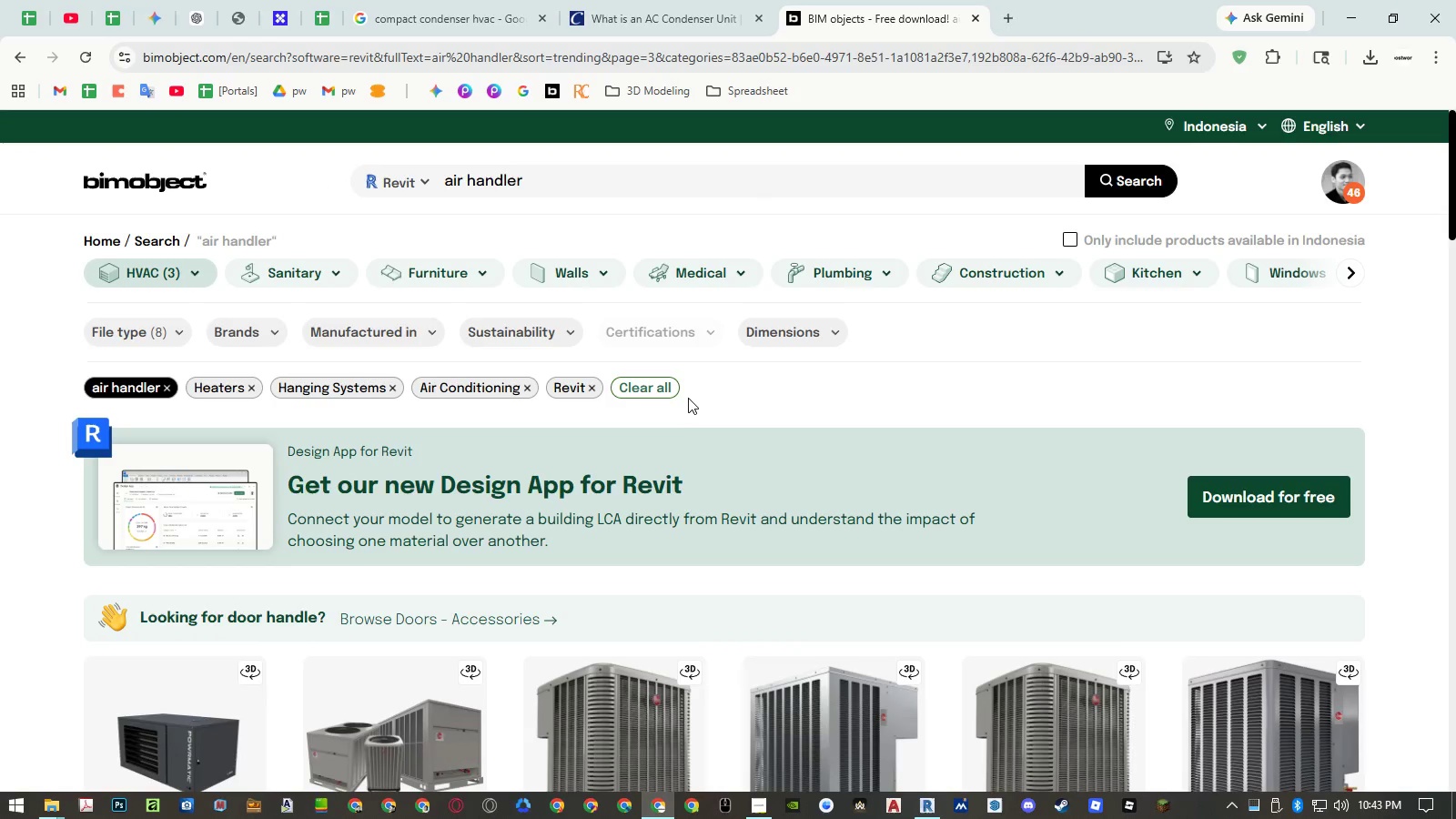 
scroll: coordinate [688, 394], scroll_direction: down, amount: 5.0
 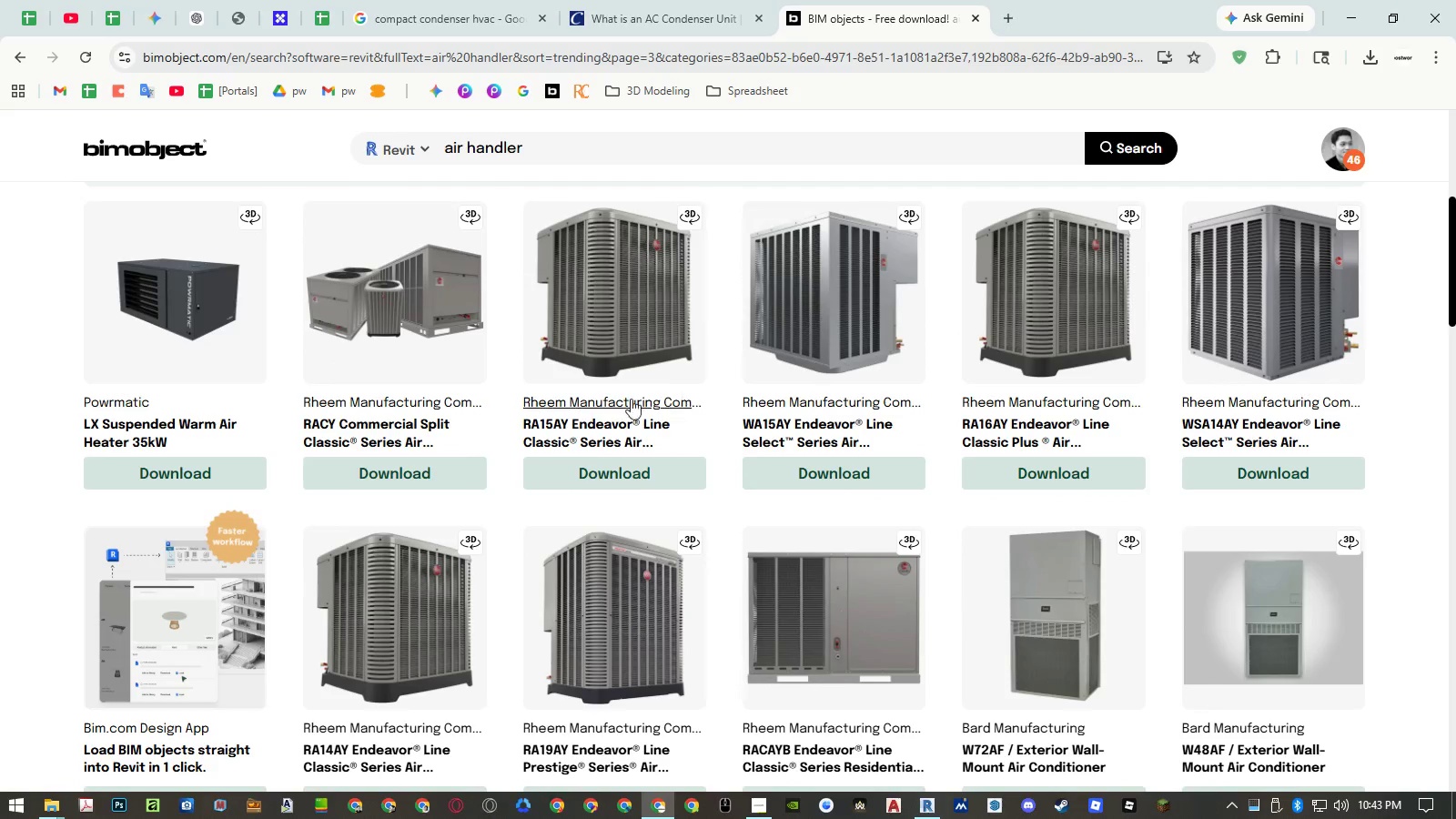 
middle_click([442, 419])
 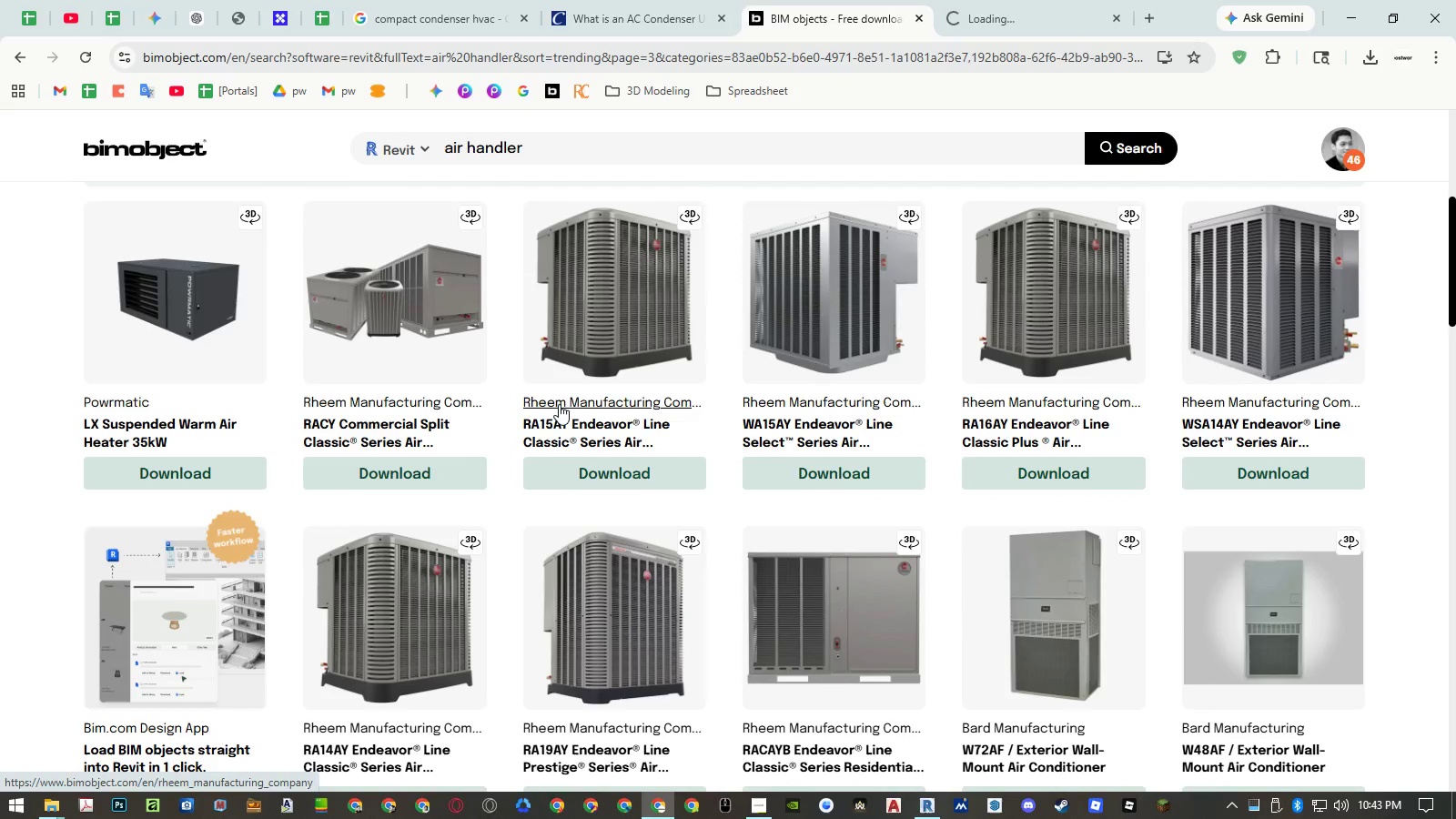 
scroll: coordinate [752, 392], scroll_direction: down, amount: 10.0
 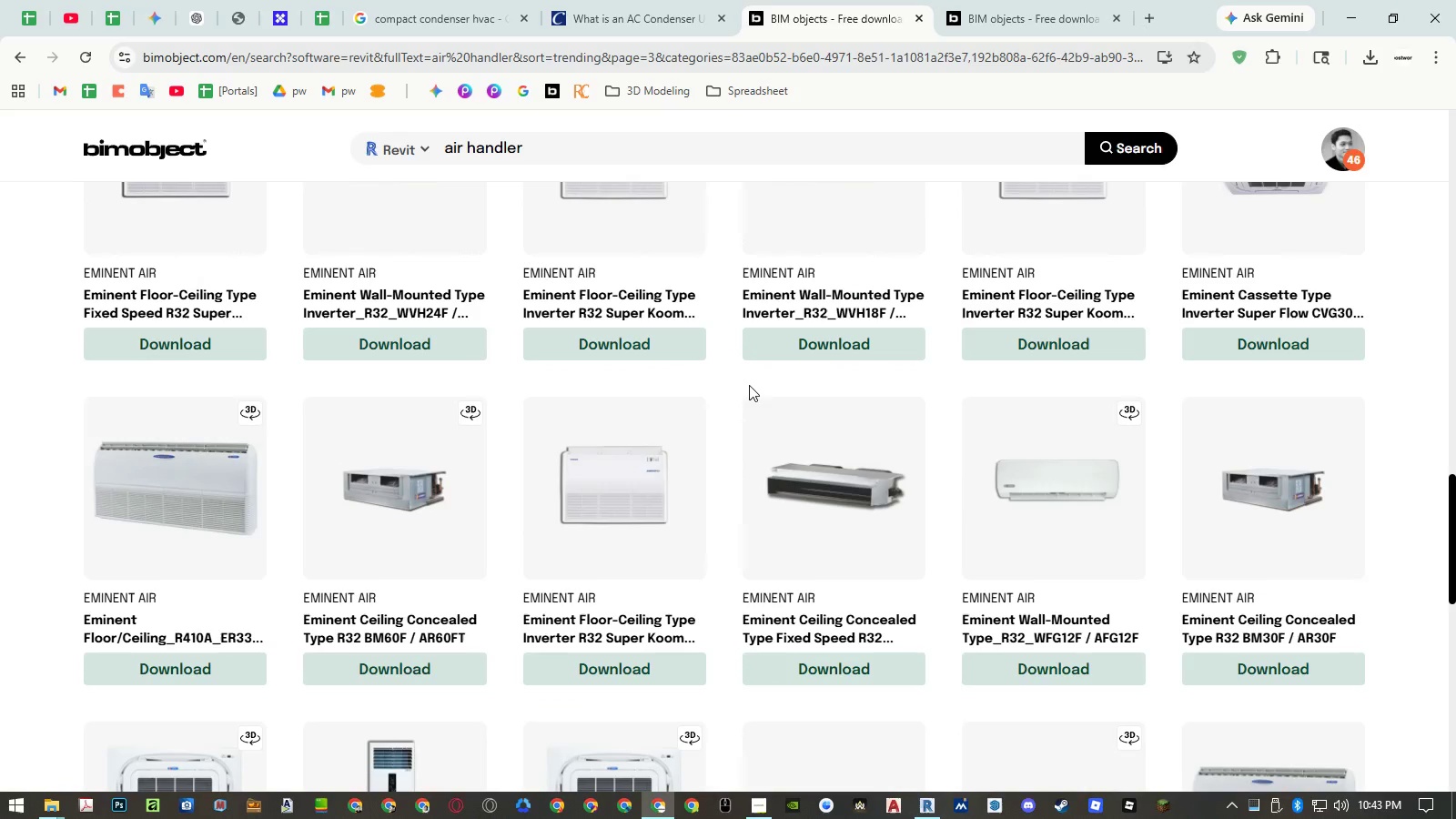 
wait(5.14)
 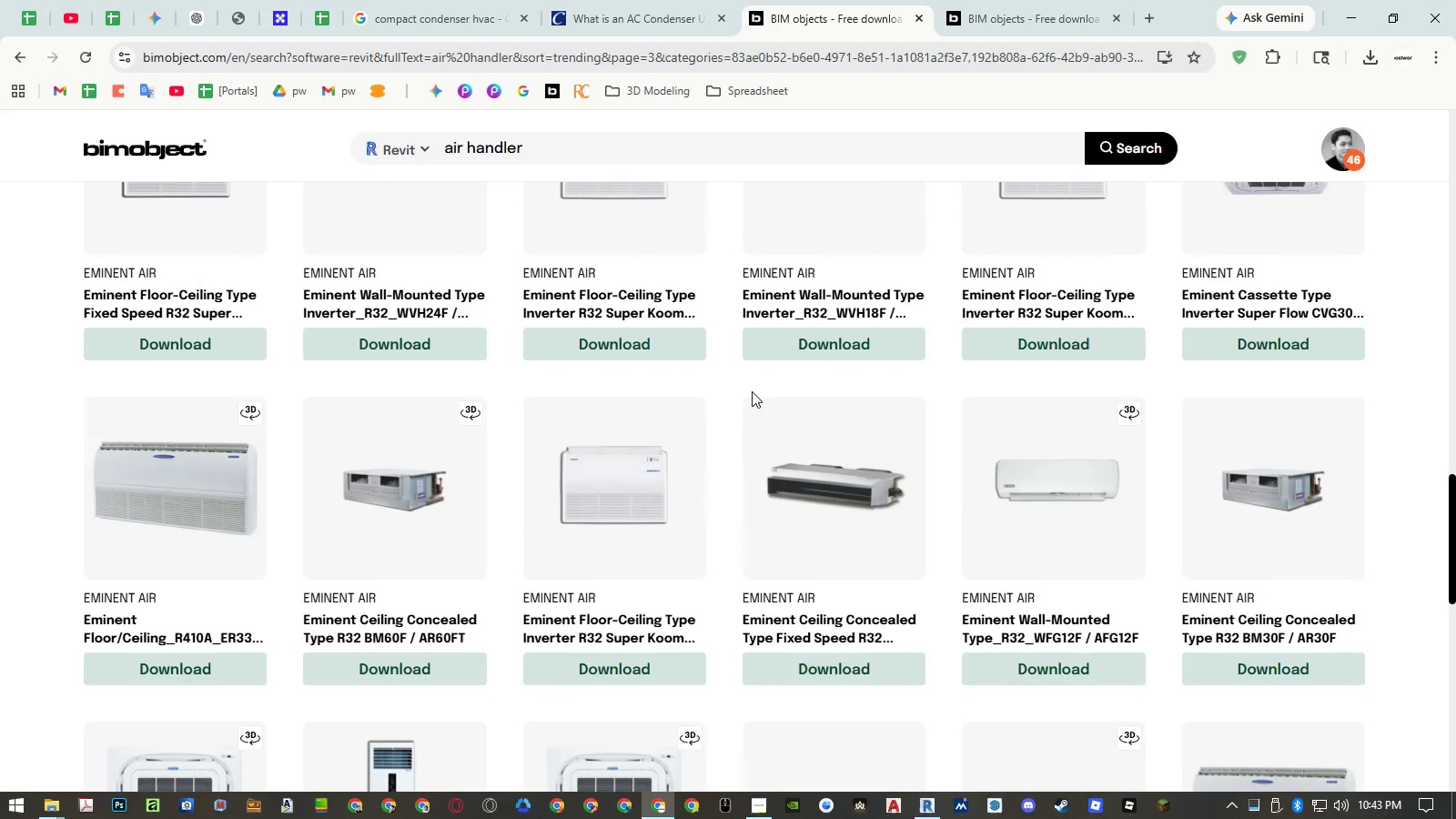 
scroll: coordinate [748, 383], scroll_direction: down, amount: 3.0
 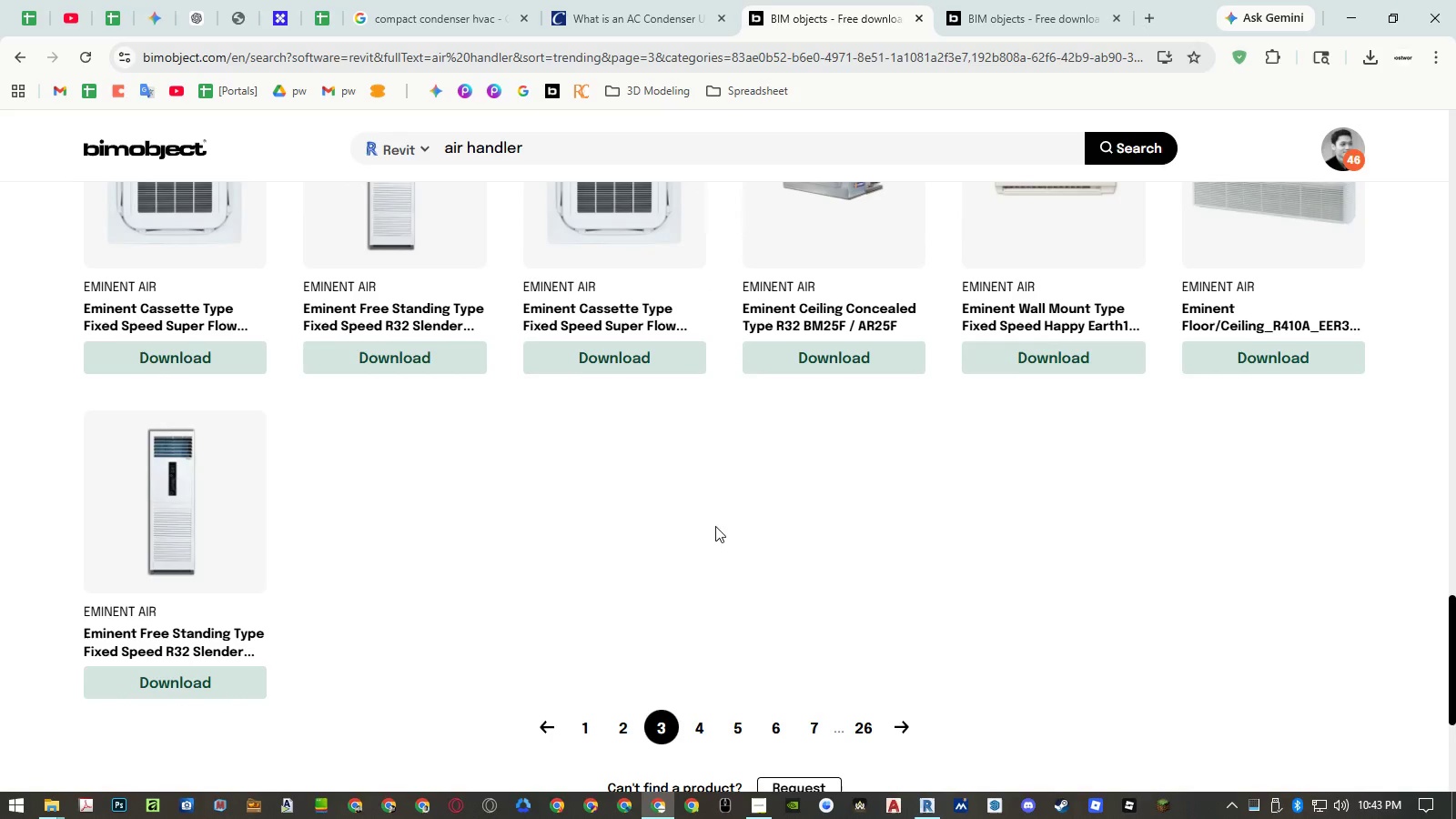 
left_click([692, 728])
 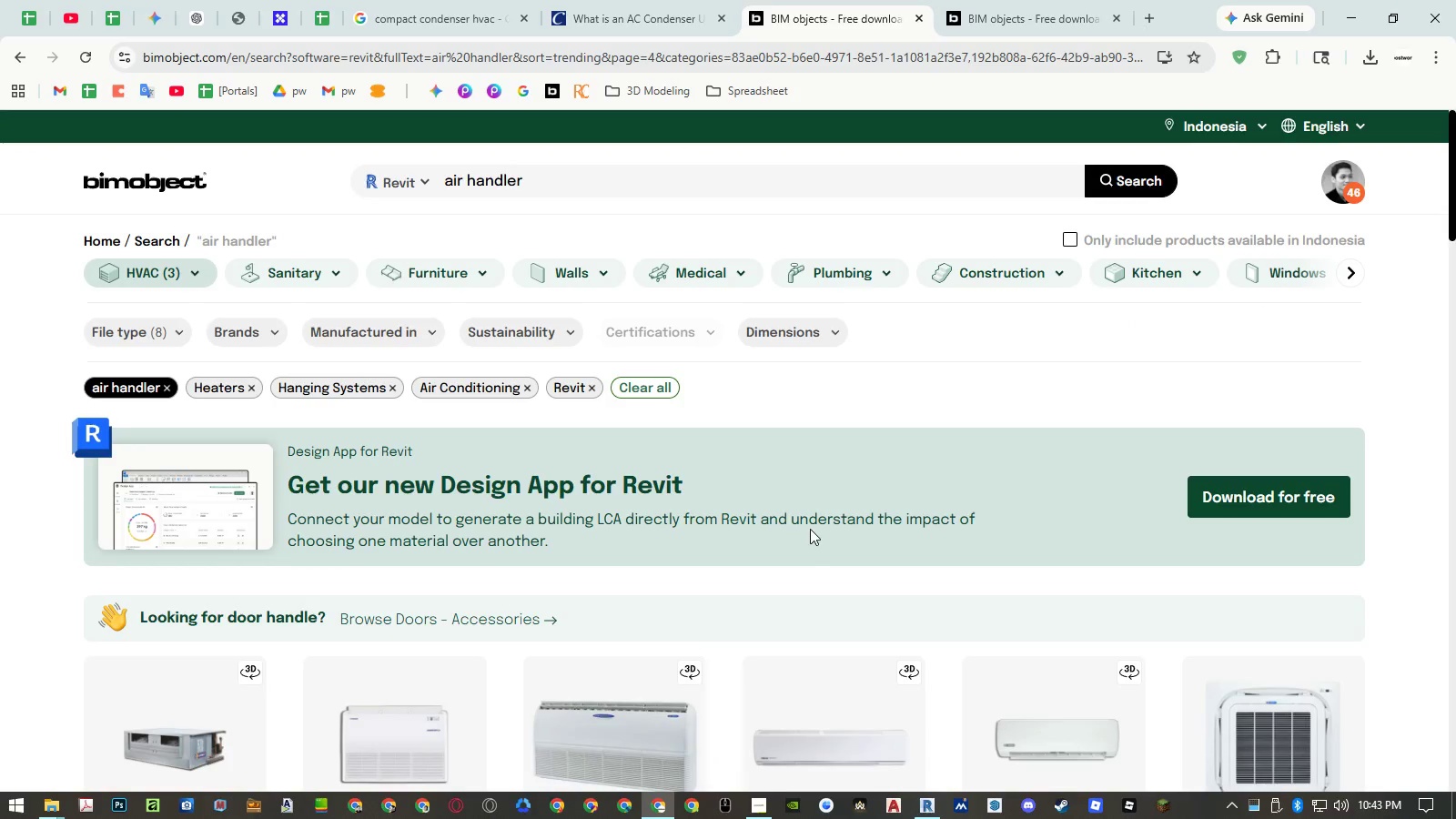 
scroll: coordinate [805, 452], scroll_direction: down, amount: 19.0
 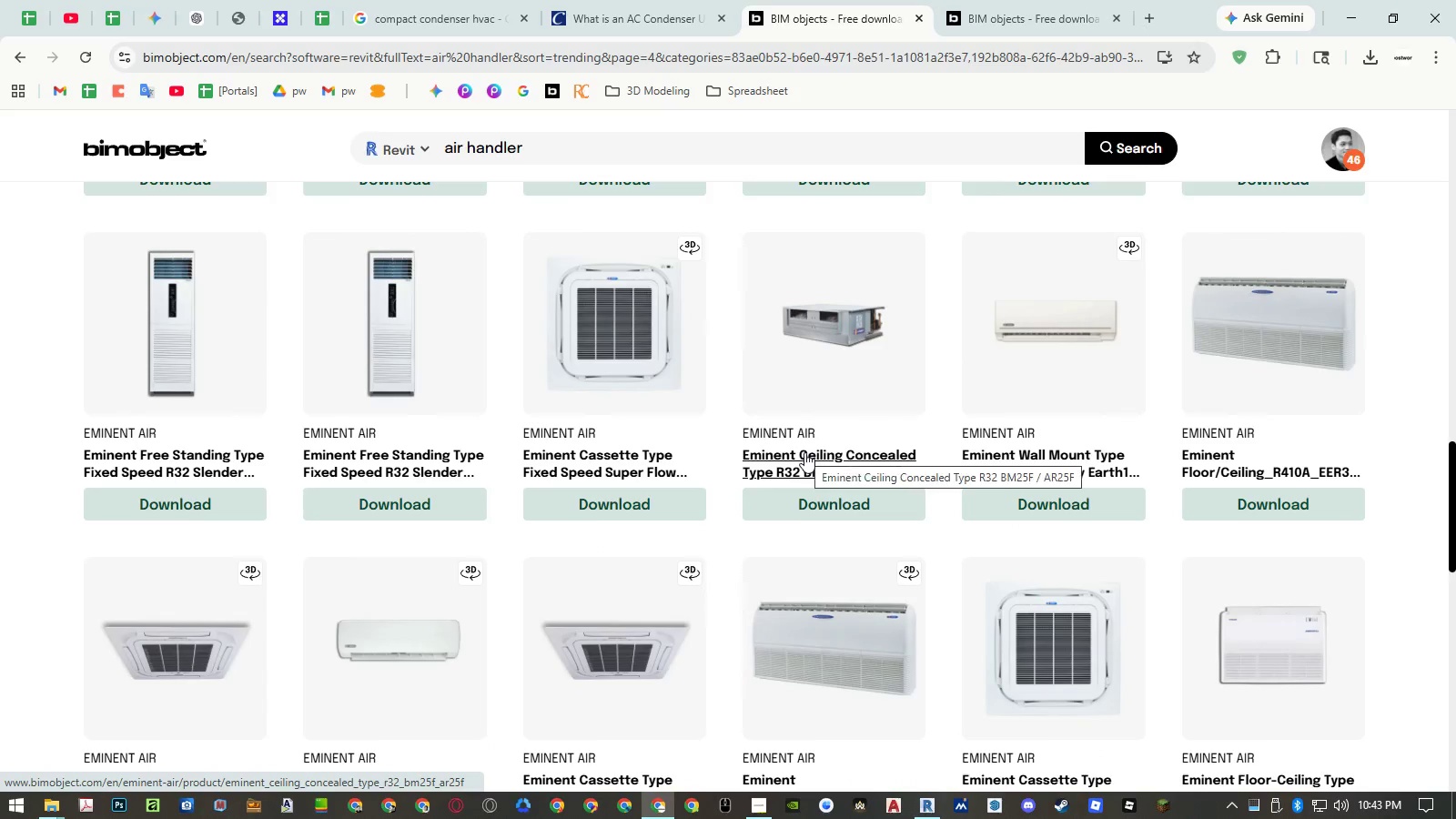 
scroll: coordinate [779, 532], scroll_direction: down, amount: 10.0
 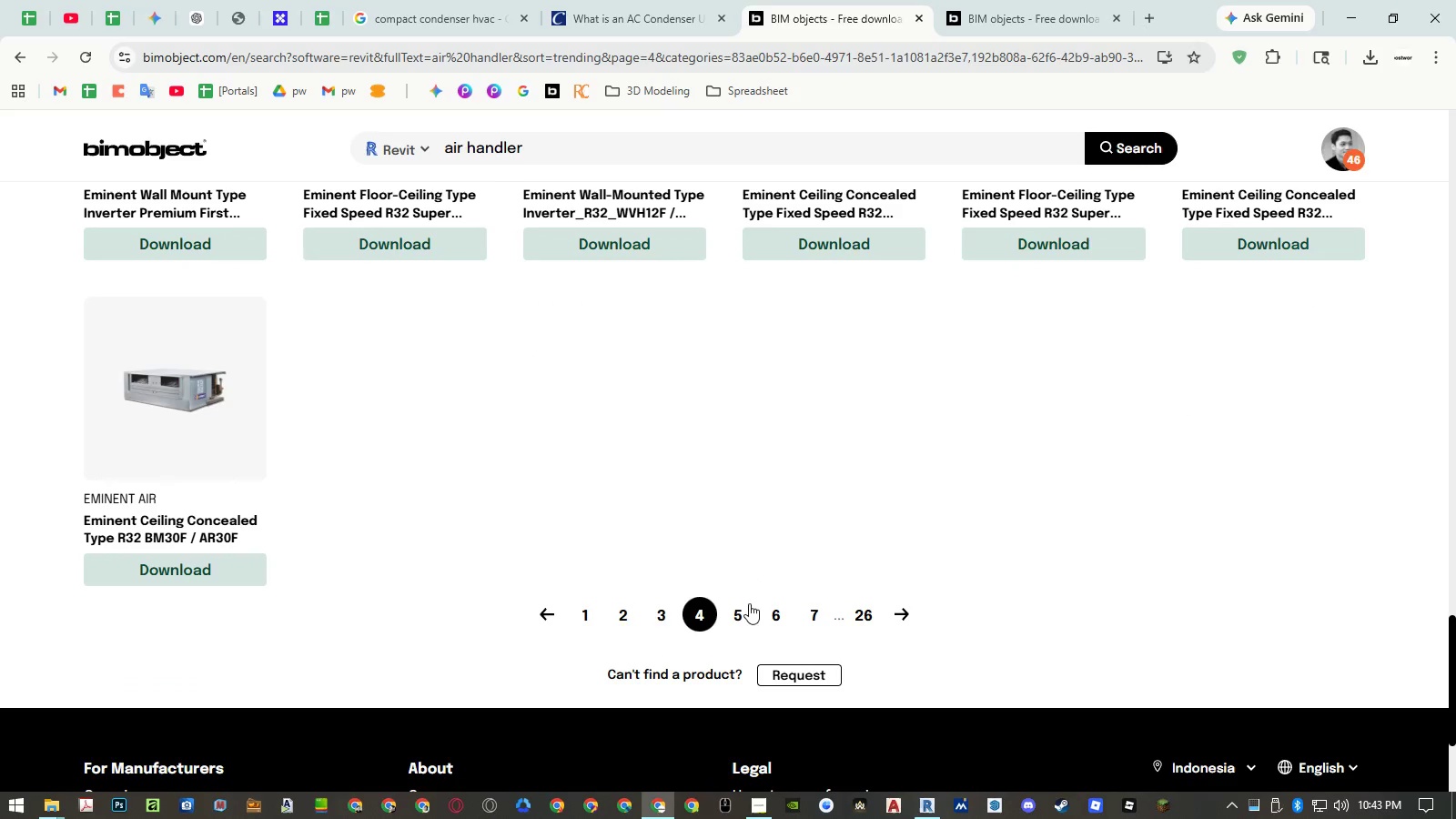 
left_click([745, 607])
 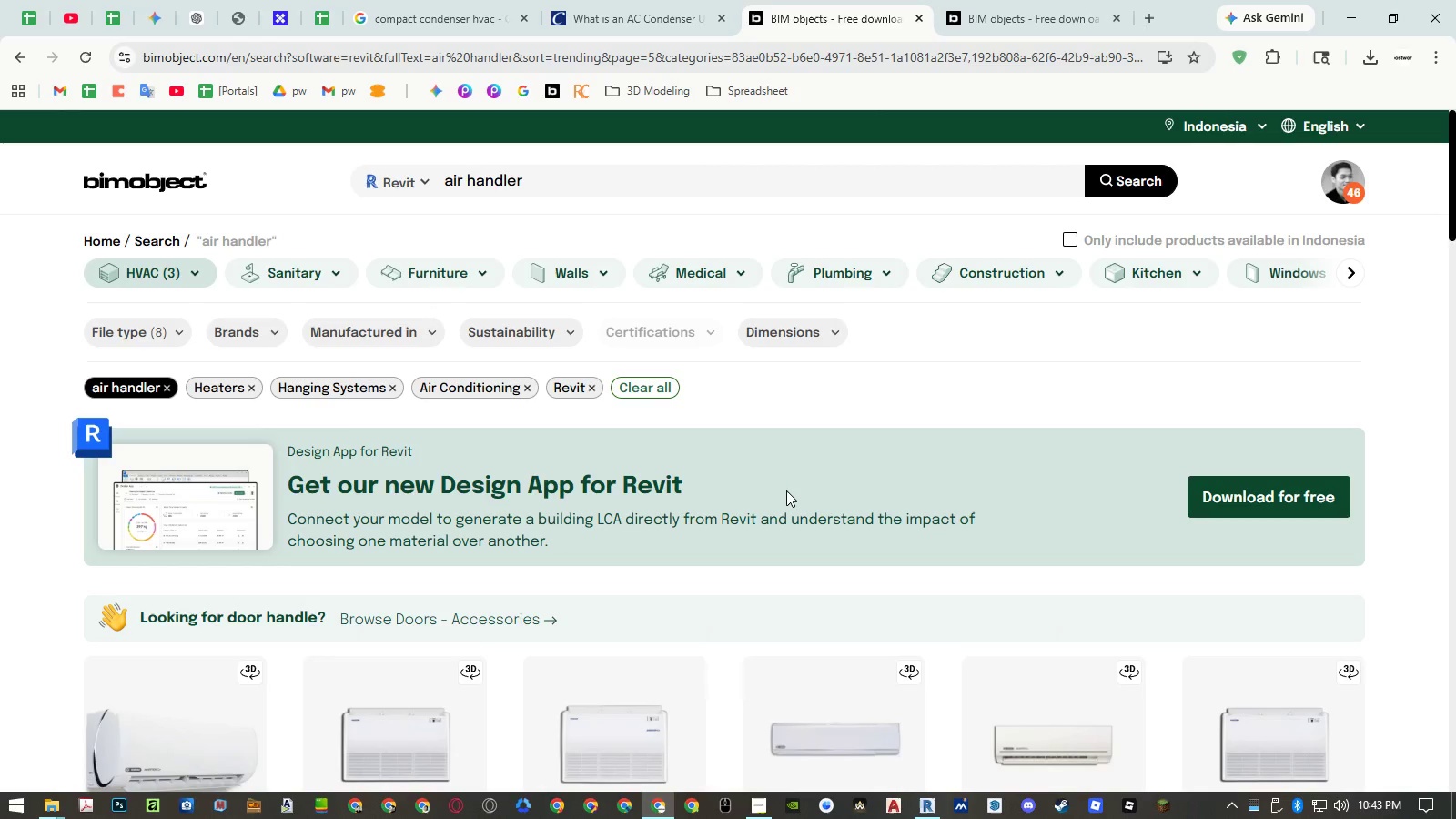 
scroll: coordinate [784, 450], scroll_direction: down, amount: 14.0
 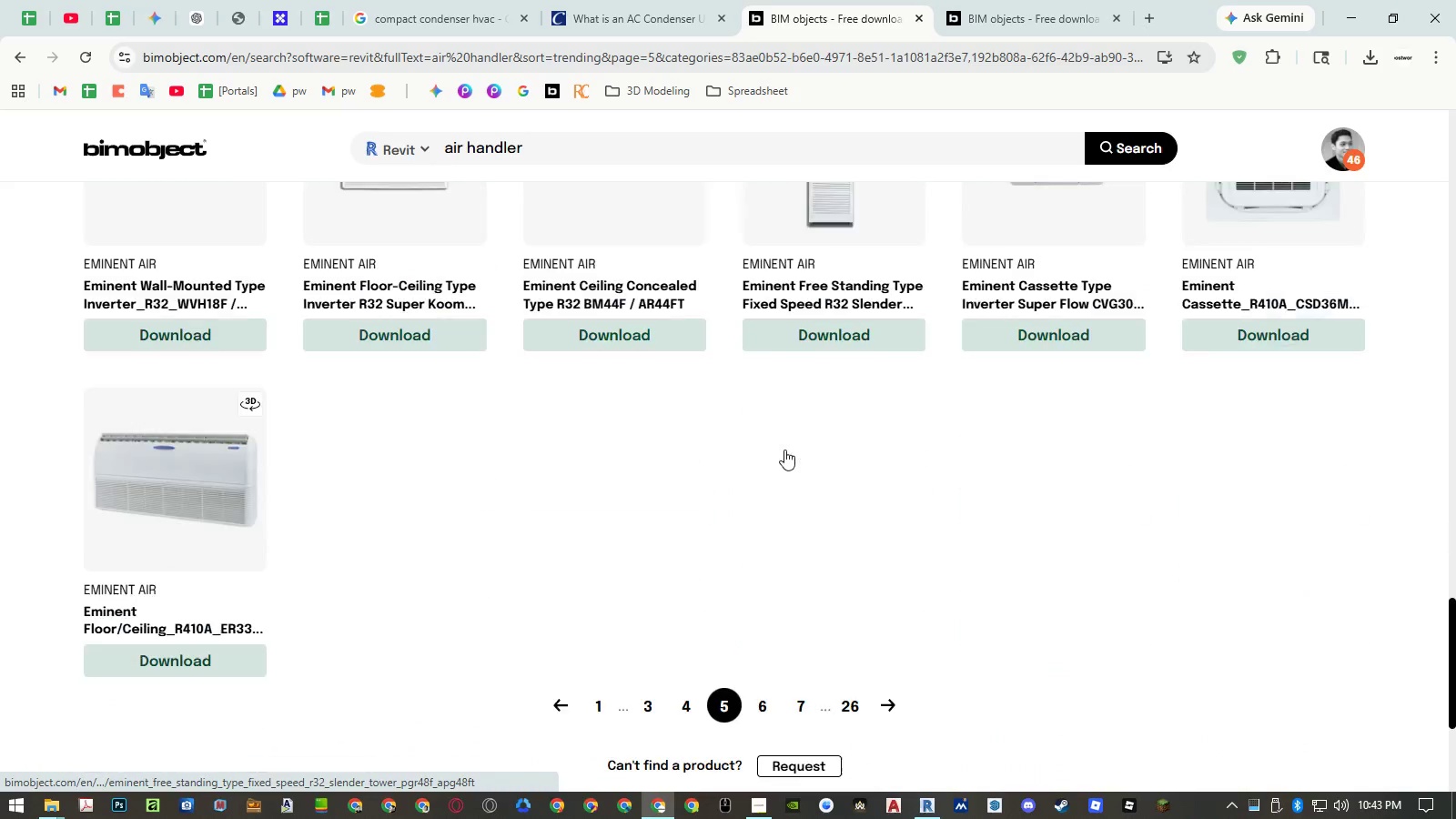 
left_click([763, 710])
 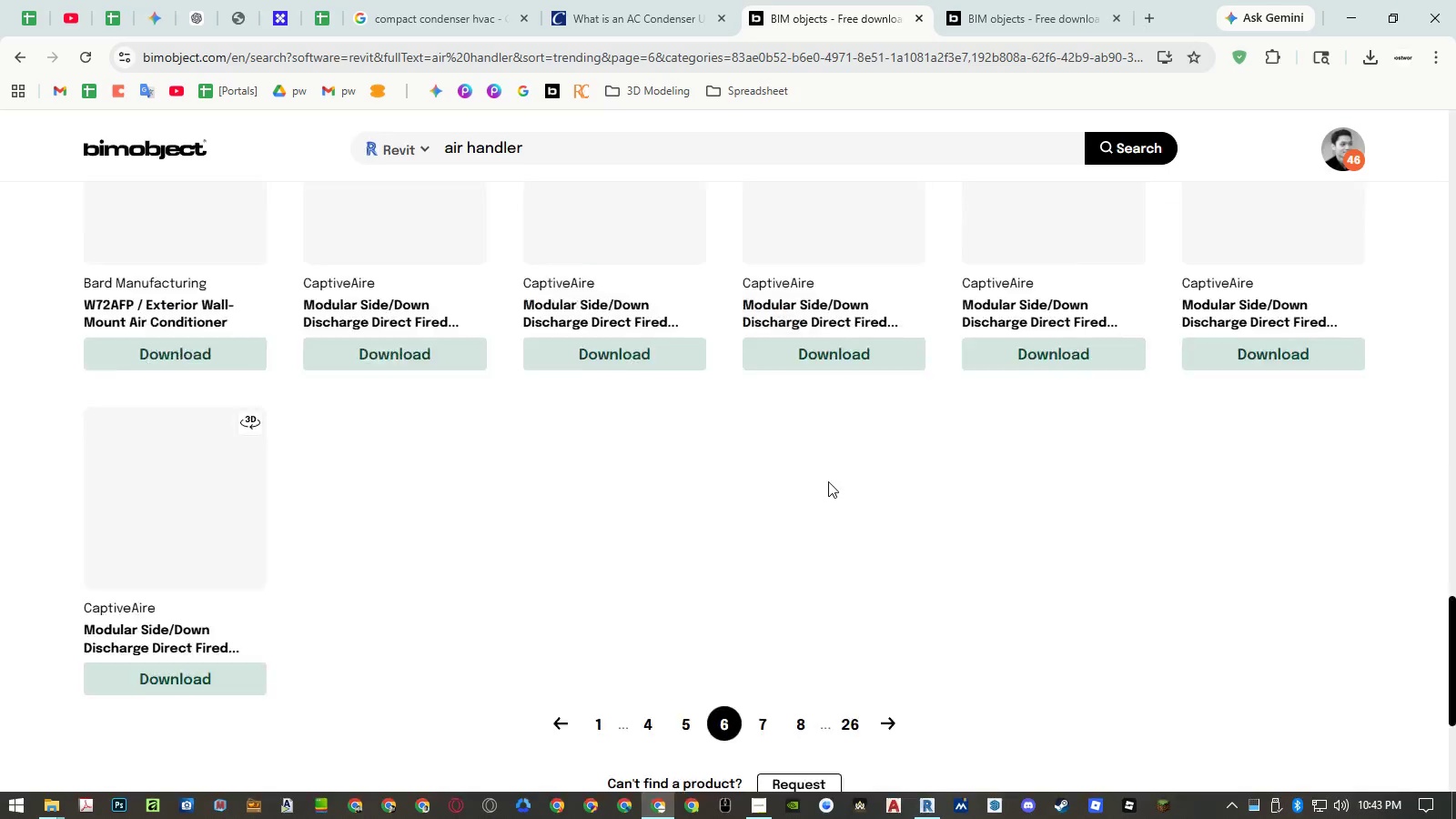 
scroll: coordinate [1339, 465], scroll_direction: down, amount: 22.0
 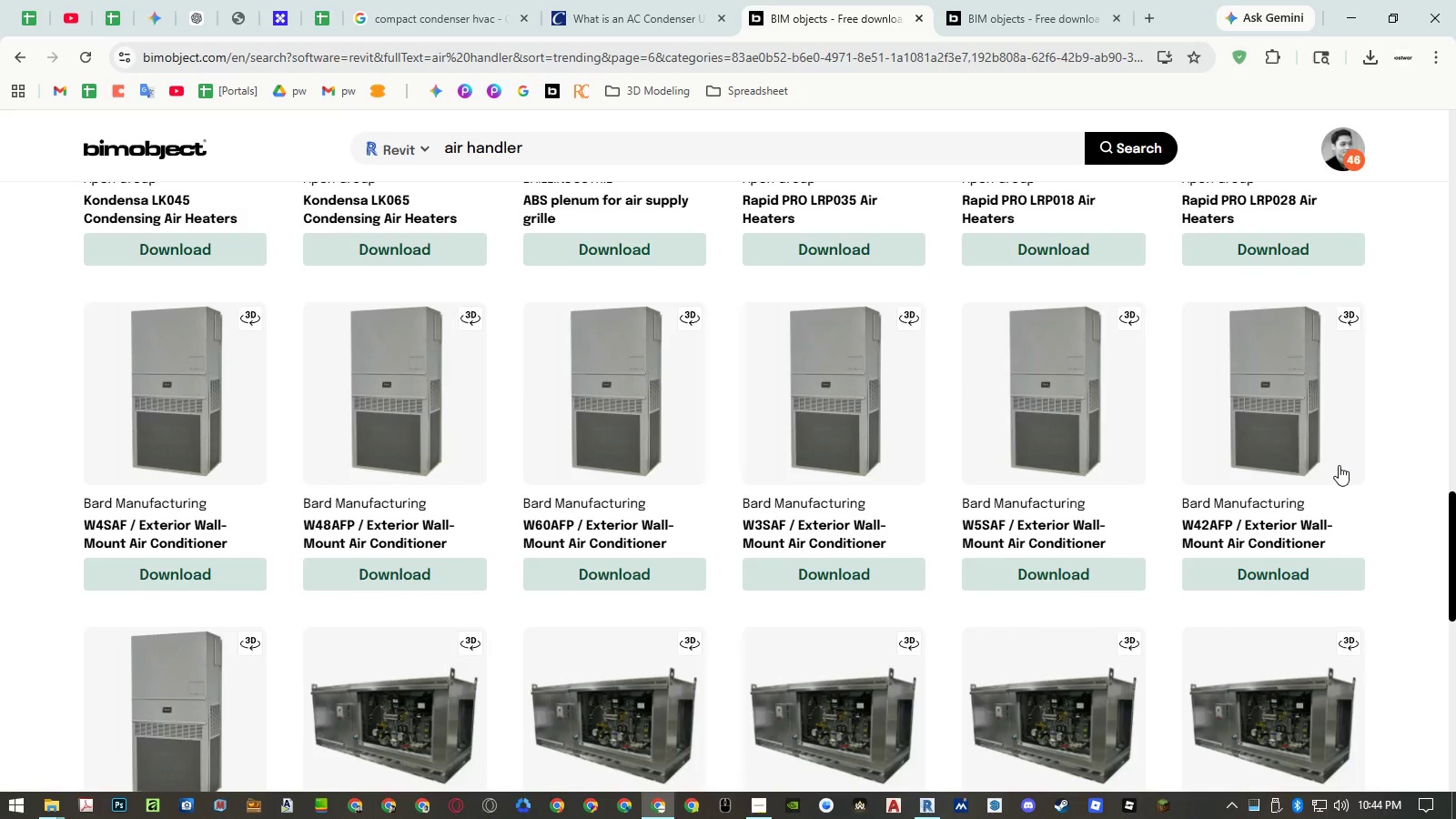 
scroll: coordinate [1337, 462], scroll_direction: down, amount: 7.0
 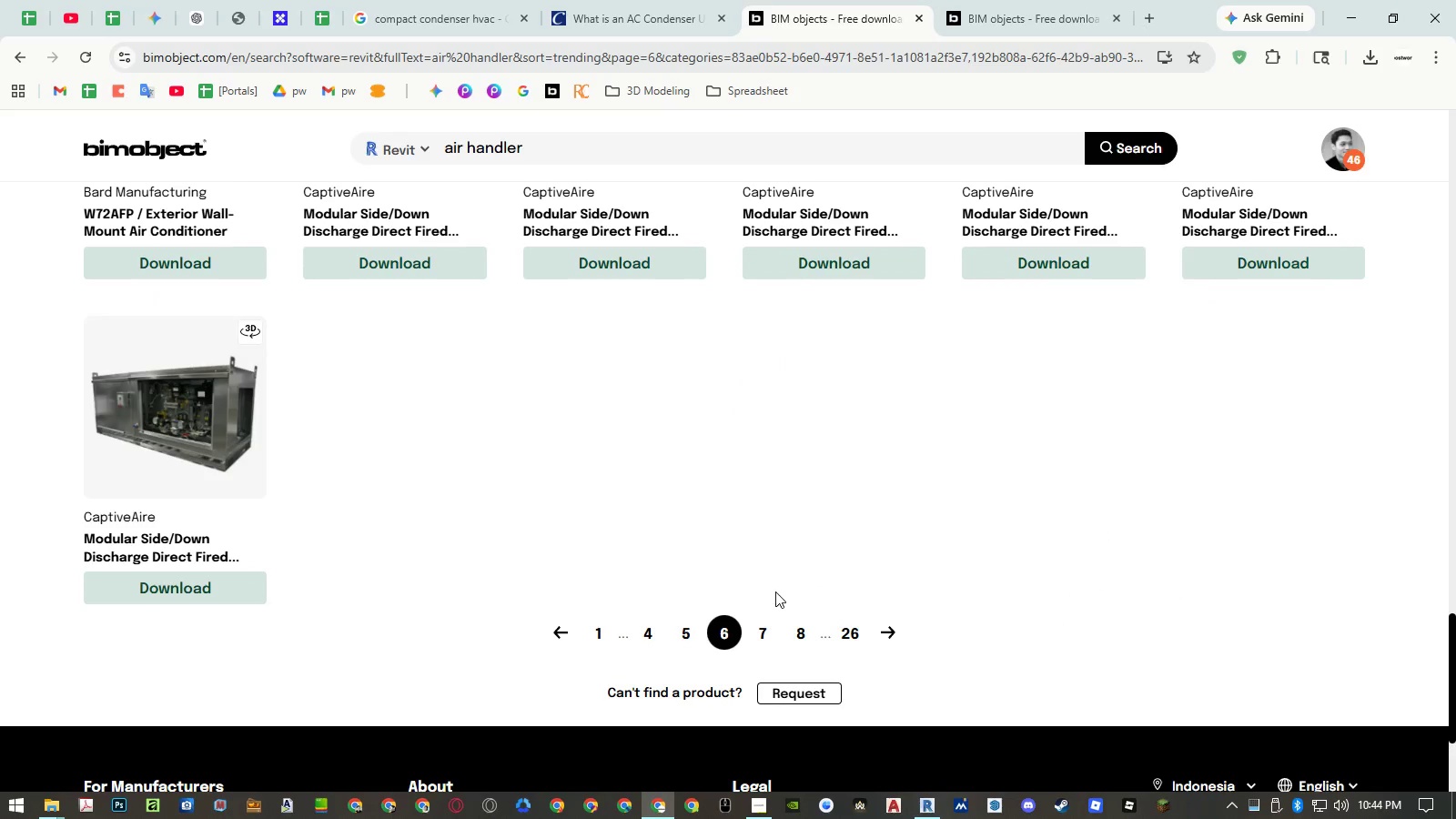 
left_click([769, 626])
 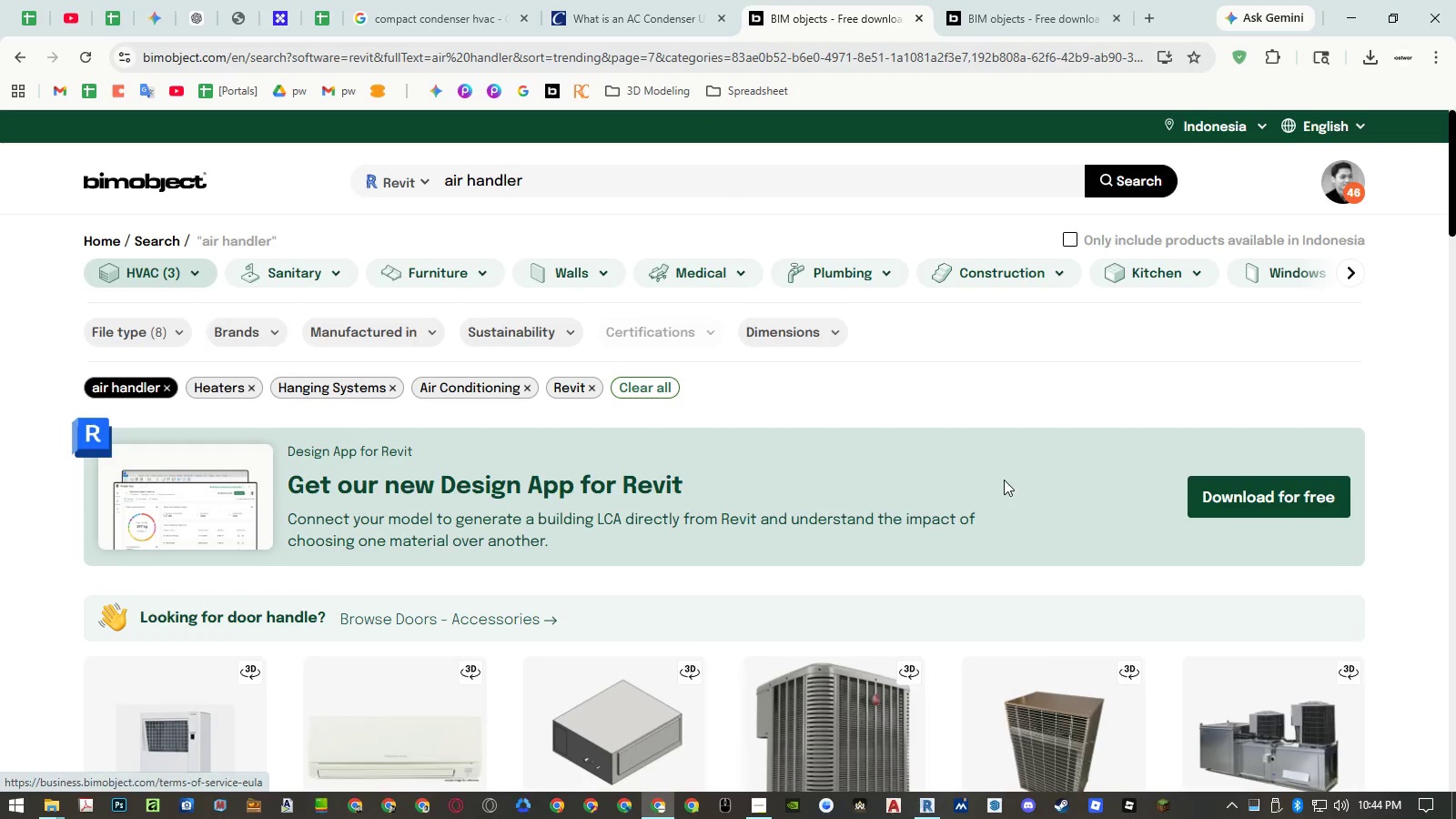 
scroll: coordinate [1005, 480], scroll_direction: down, amount: 3.0
 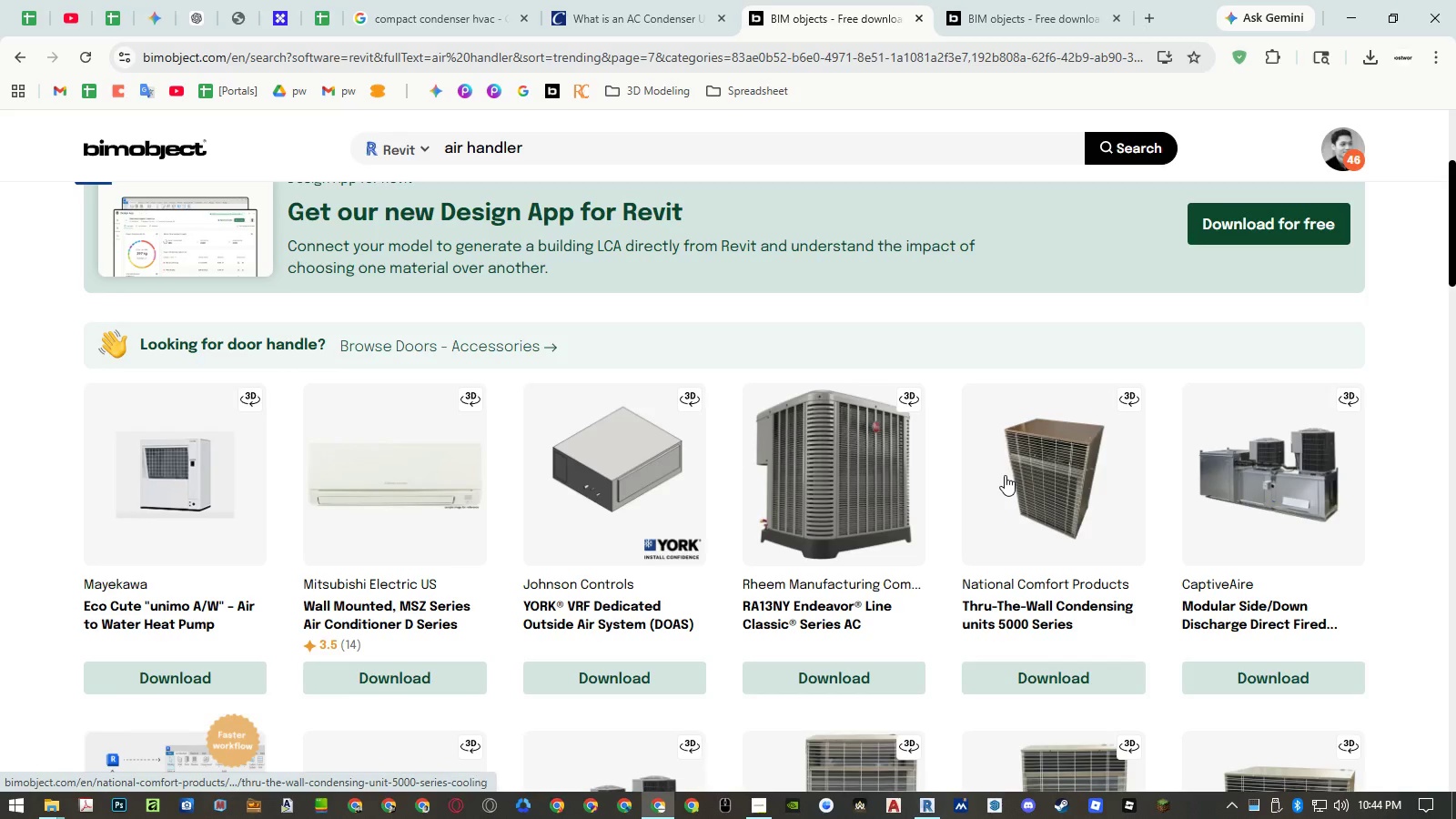 
left_click([1006, 13])
 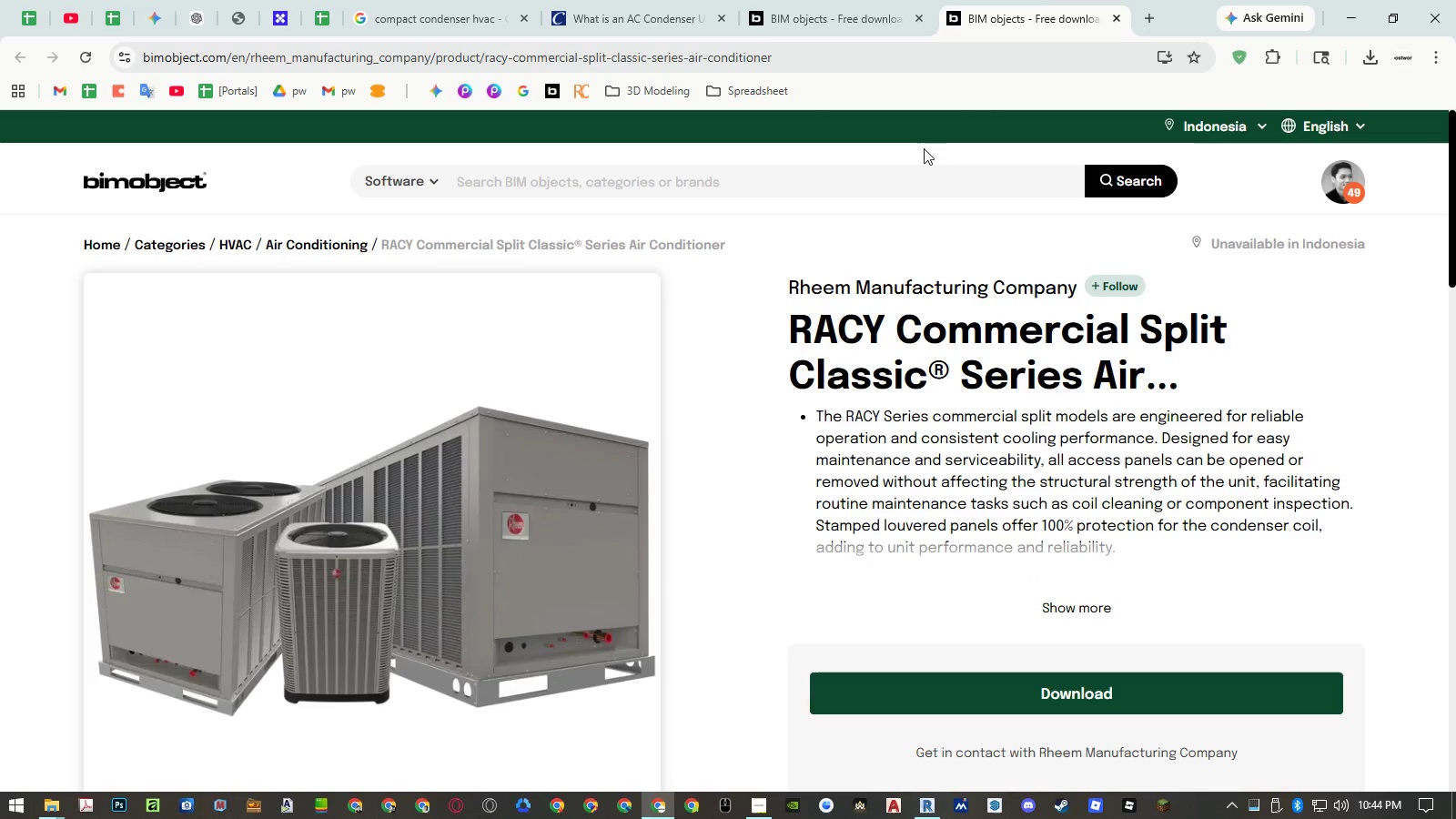 
wait(5.08)
 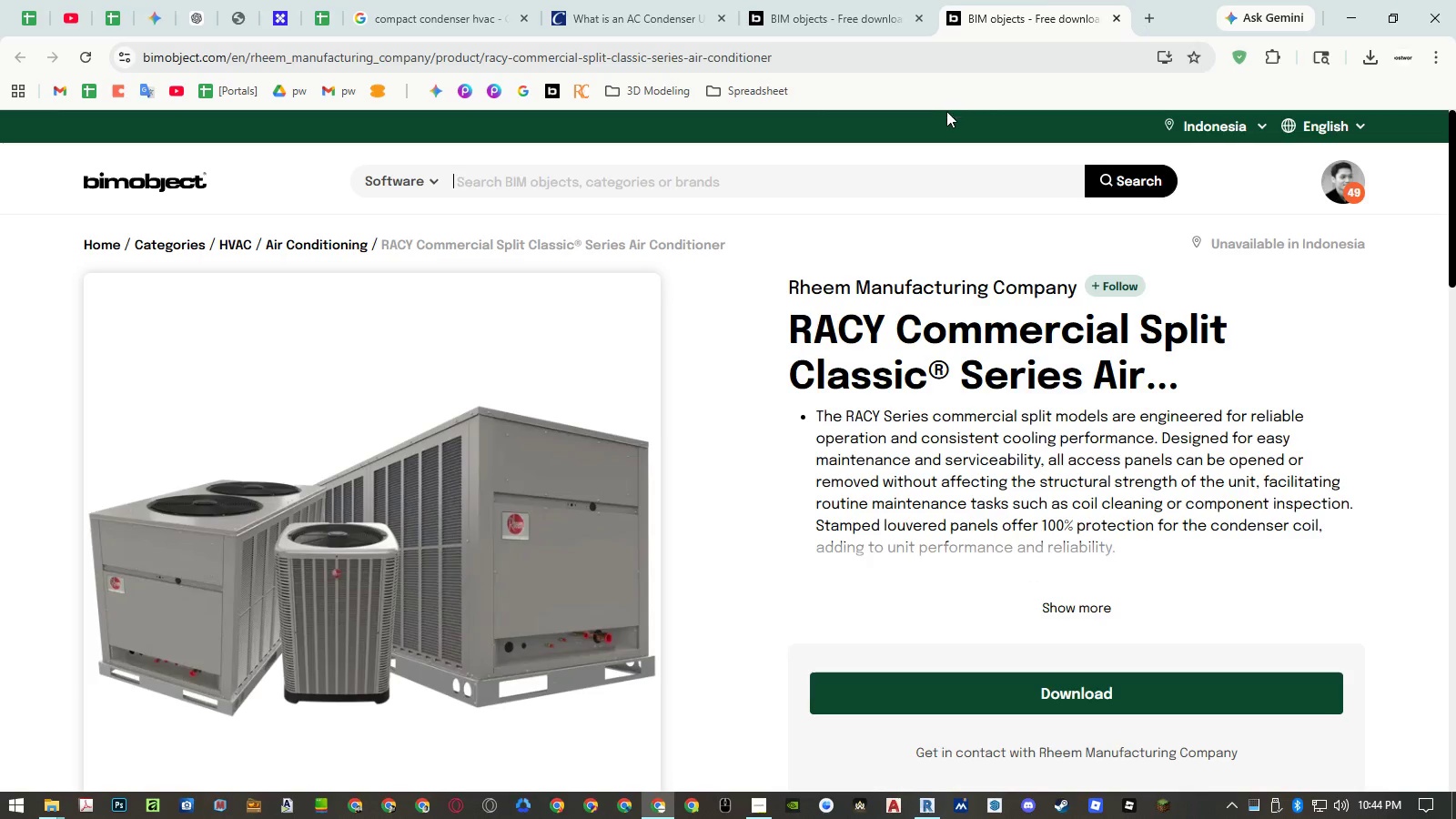 
scroll: coordinate [938, 361], scroll_direction: down, amount: 1.0
 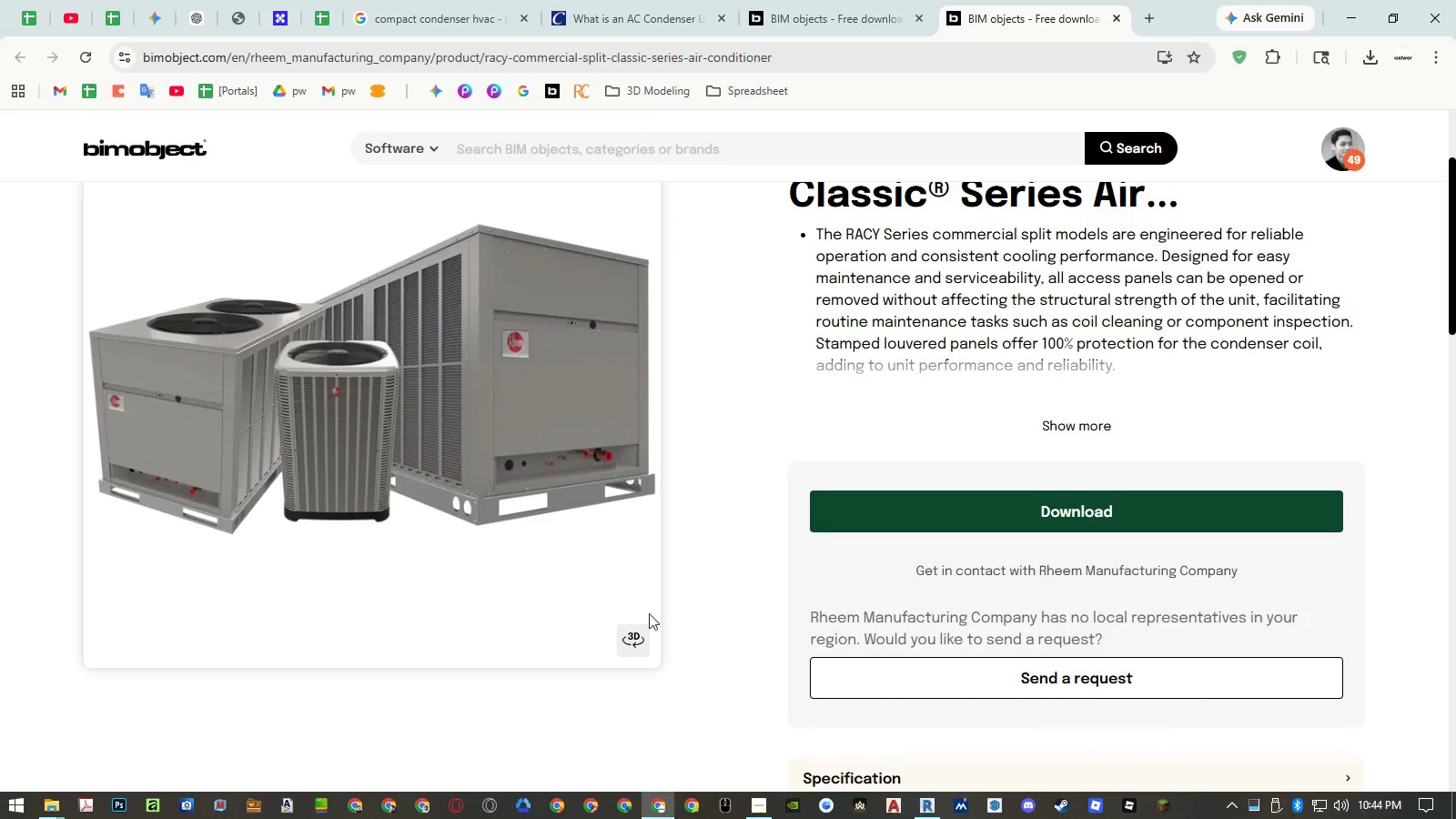 
left_click([629, 641])
 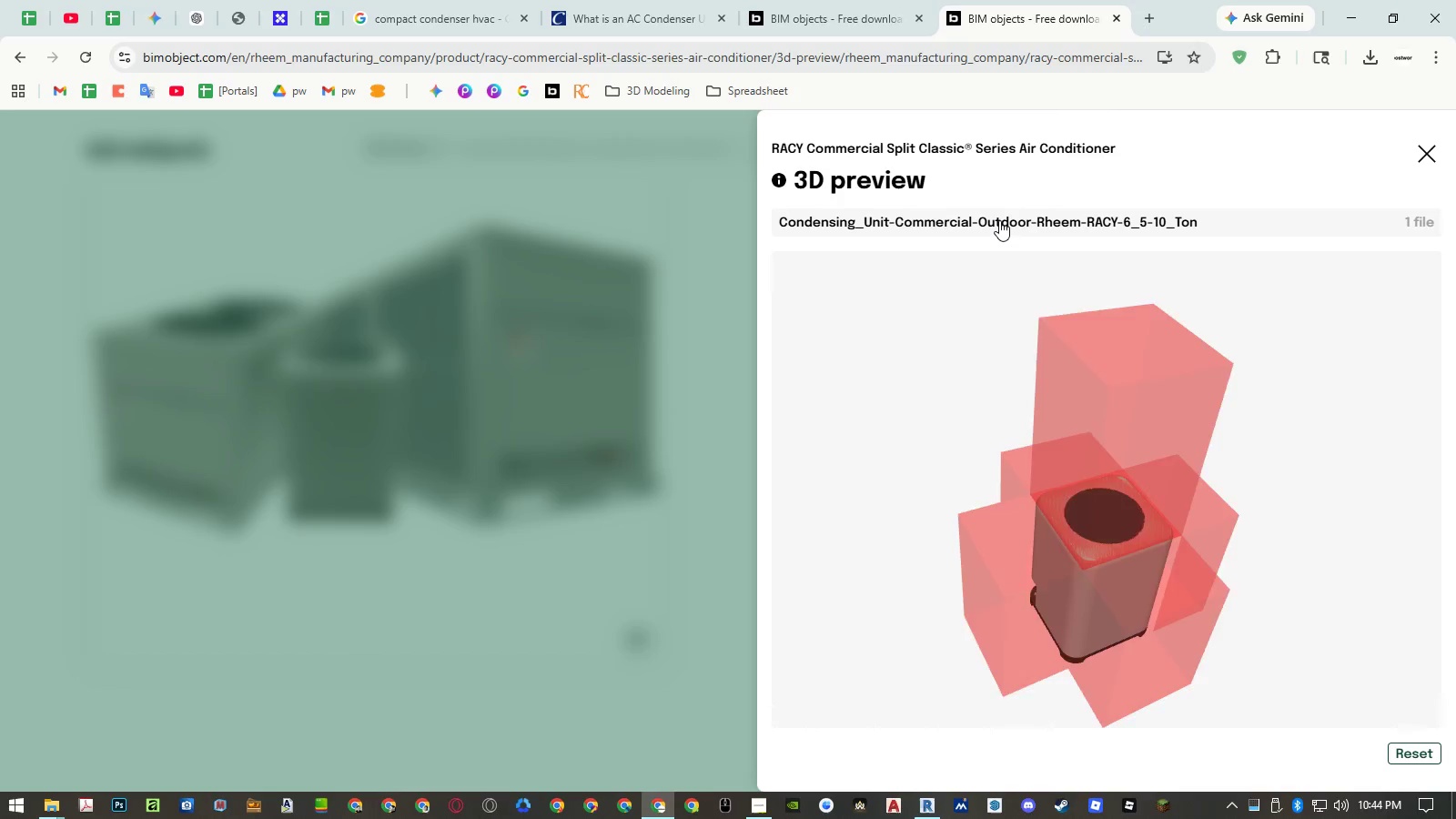 
left_click([999, 220])
 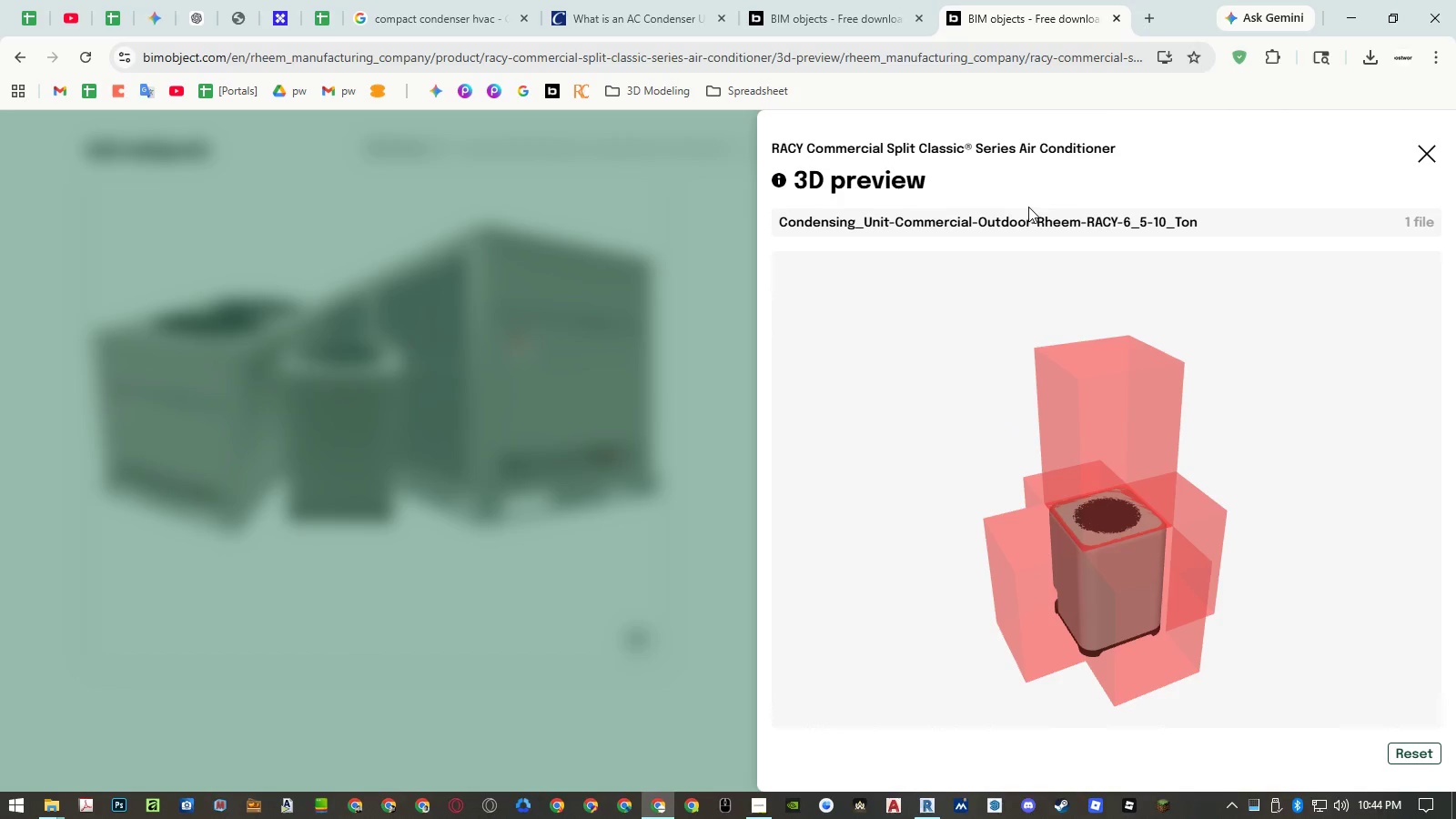 
left_click([1029, 207])
 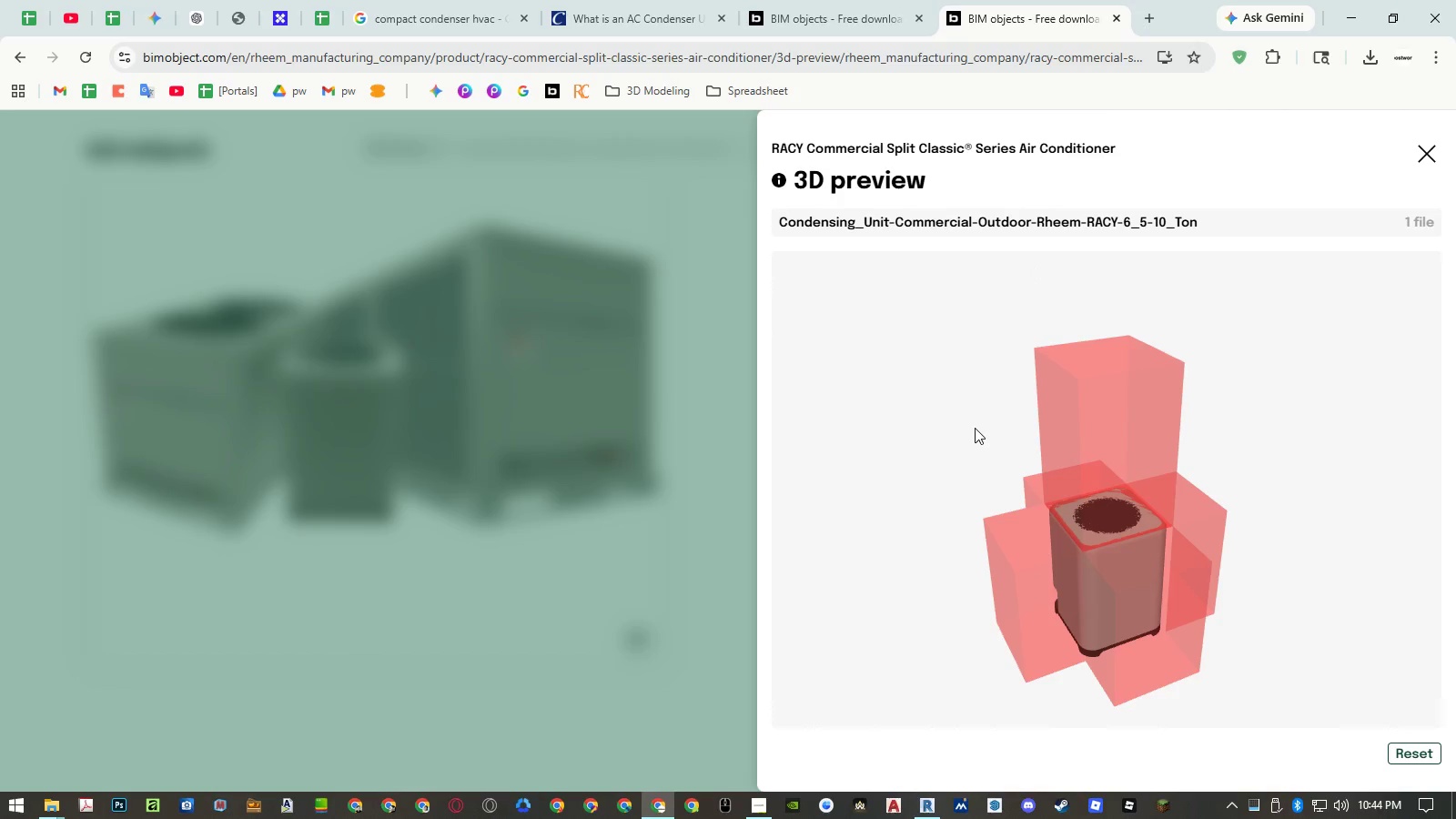 
left_click([975, 428])
 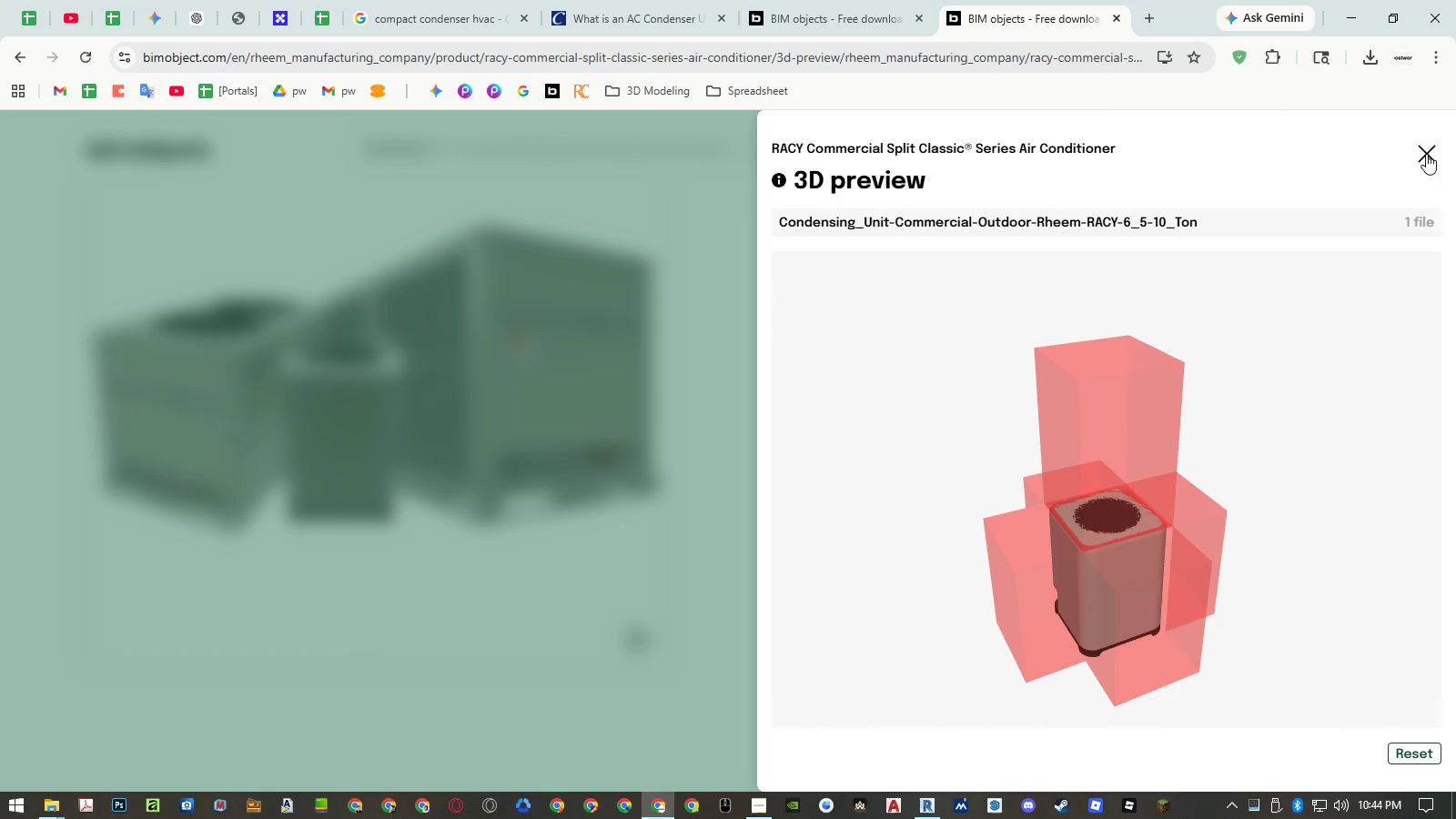 
left_click([1426, 154])
 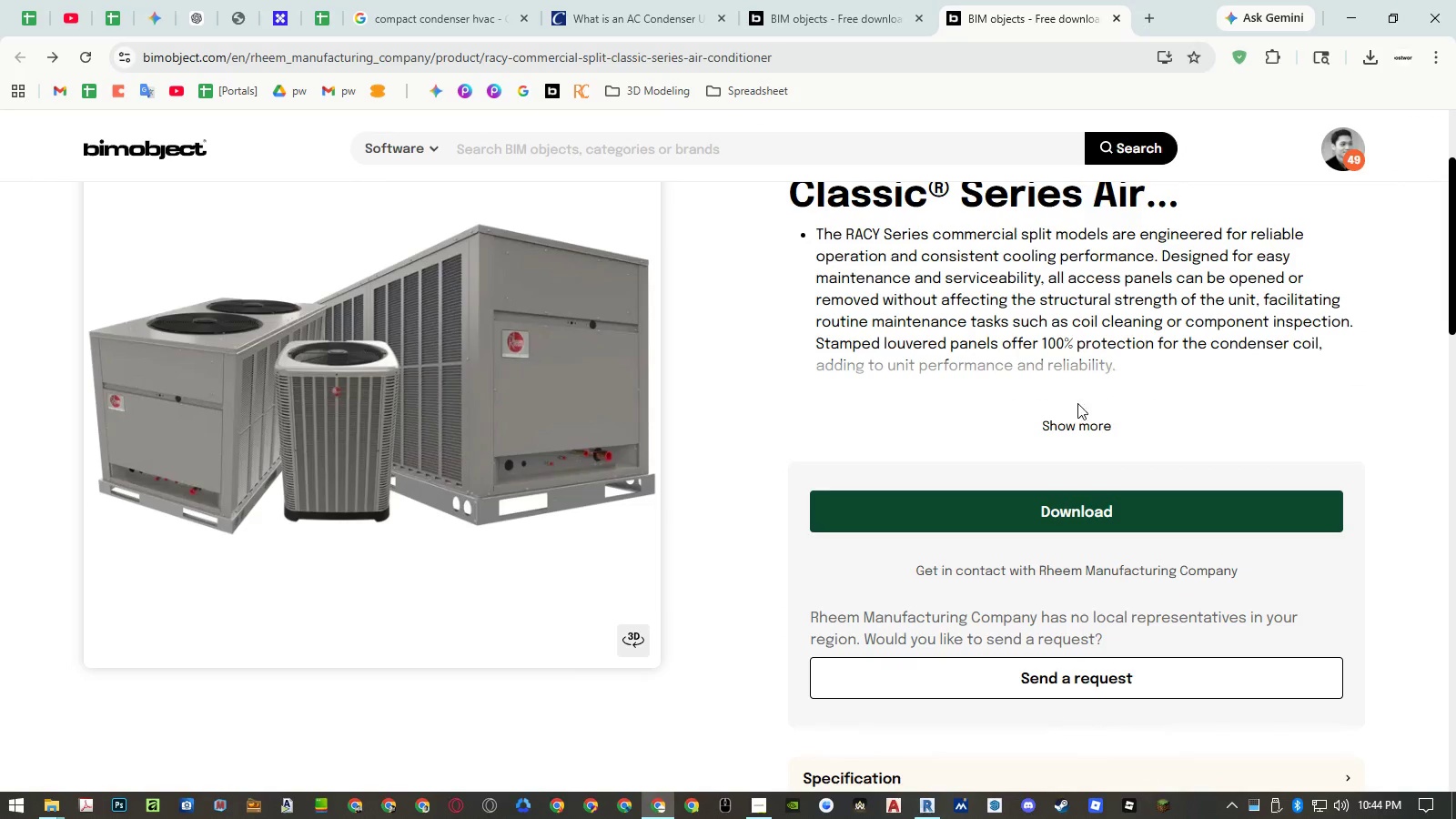 
left_click([1041, 506])
 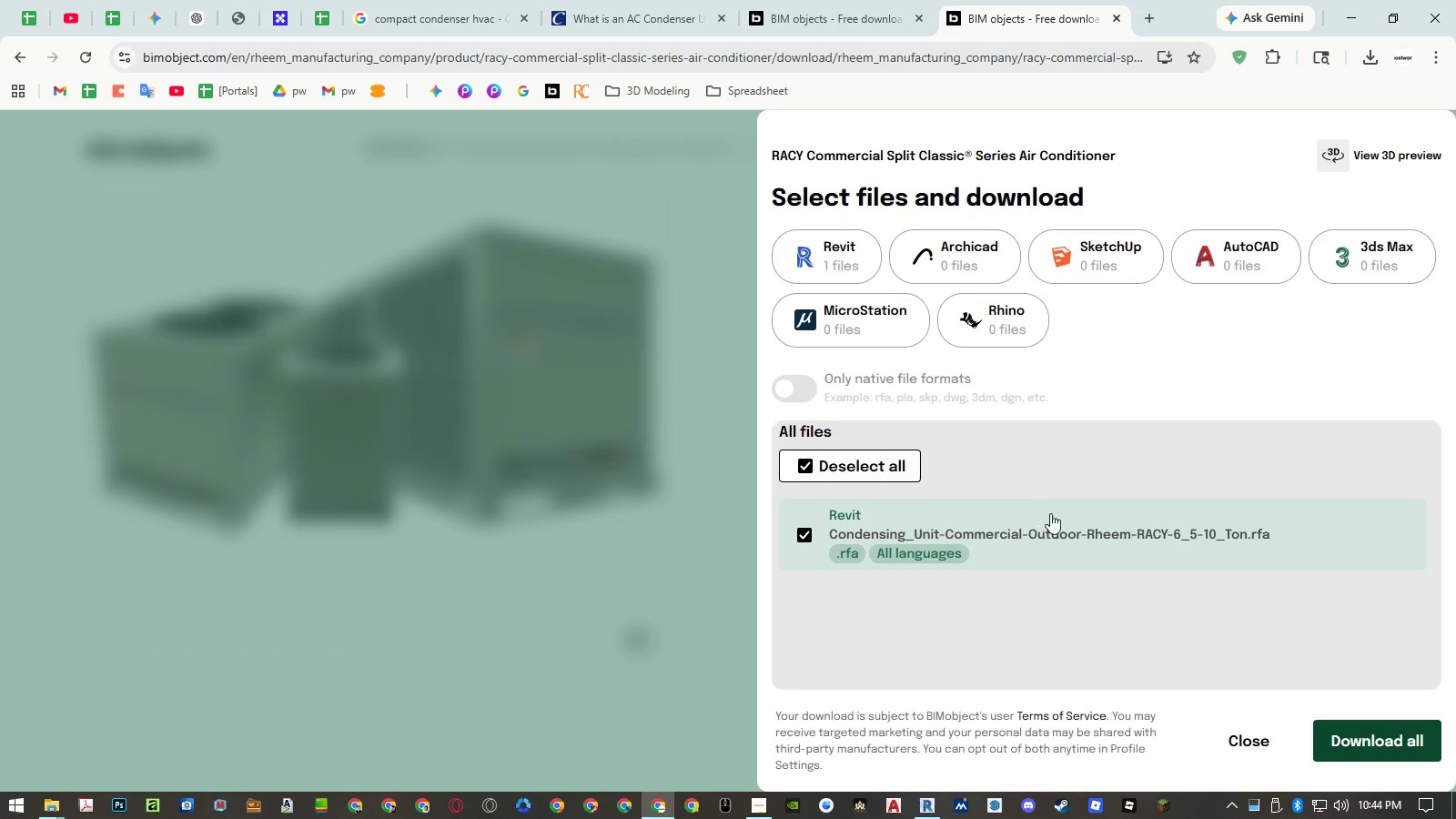 
left_click([1370, 747])
 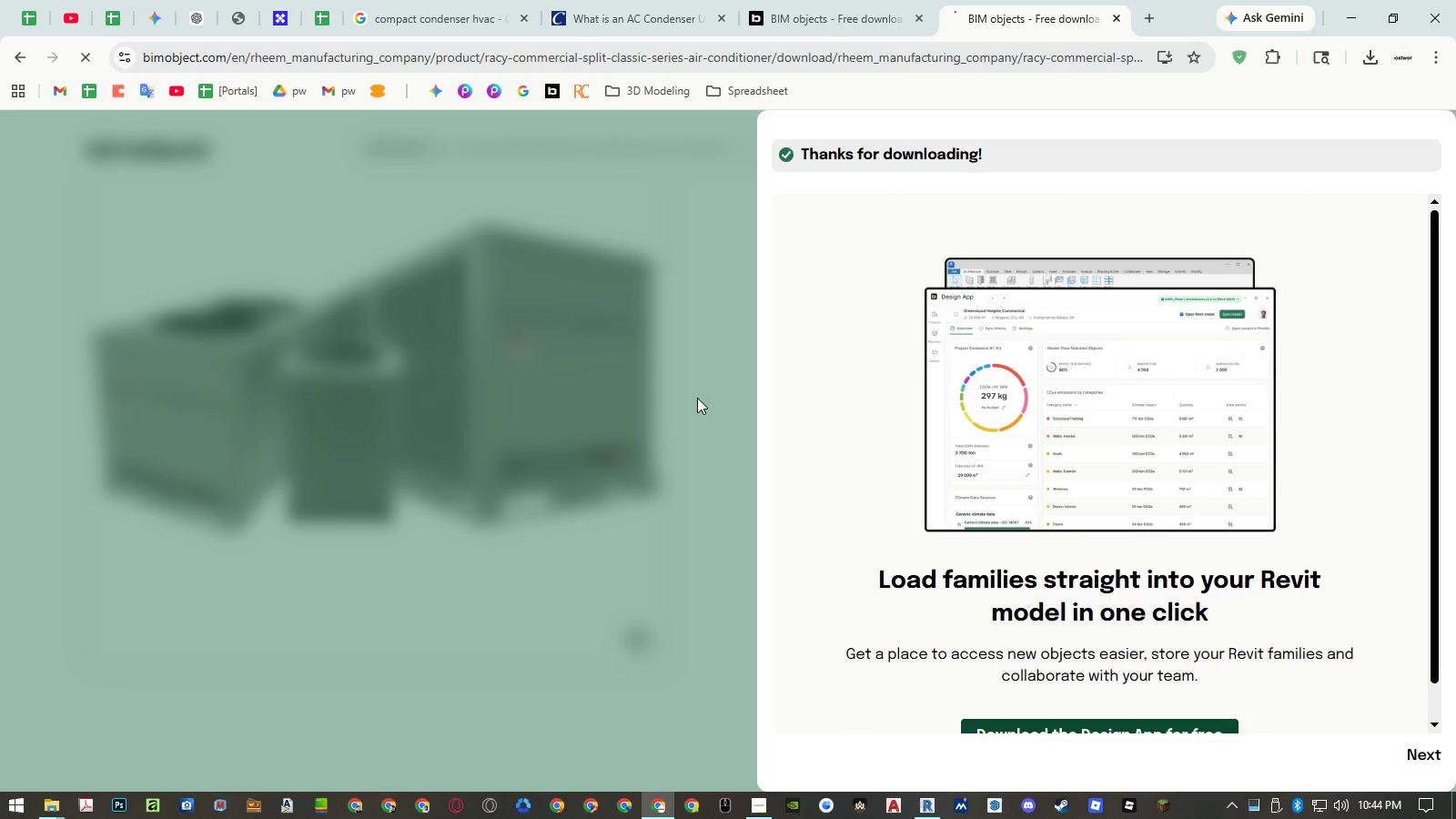 
left_click([685, 393])
 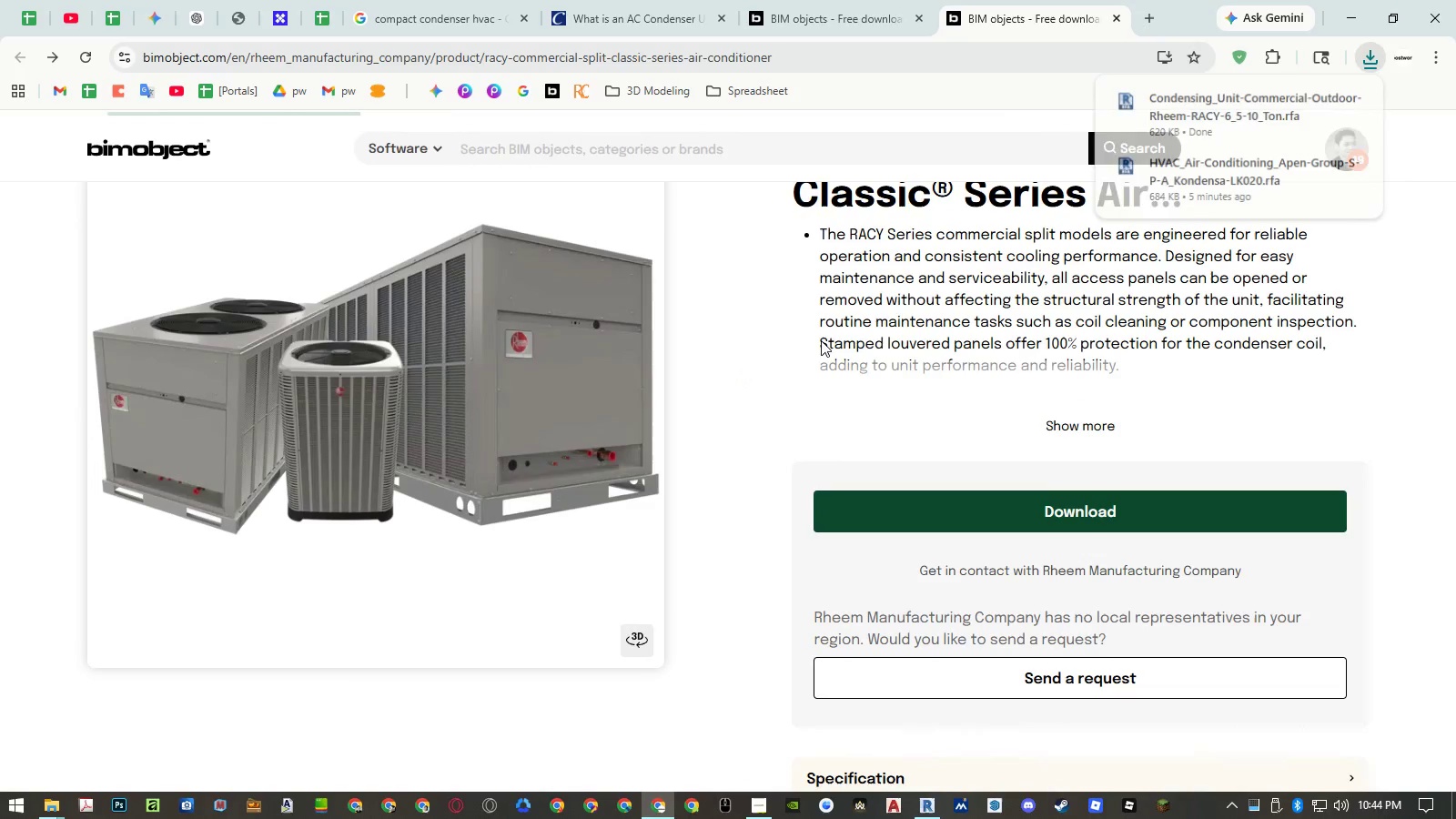 
scroll: coordinate [905, 325], scroll_direction: up, amount: 9.0
 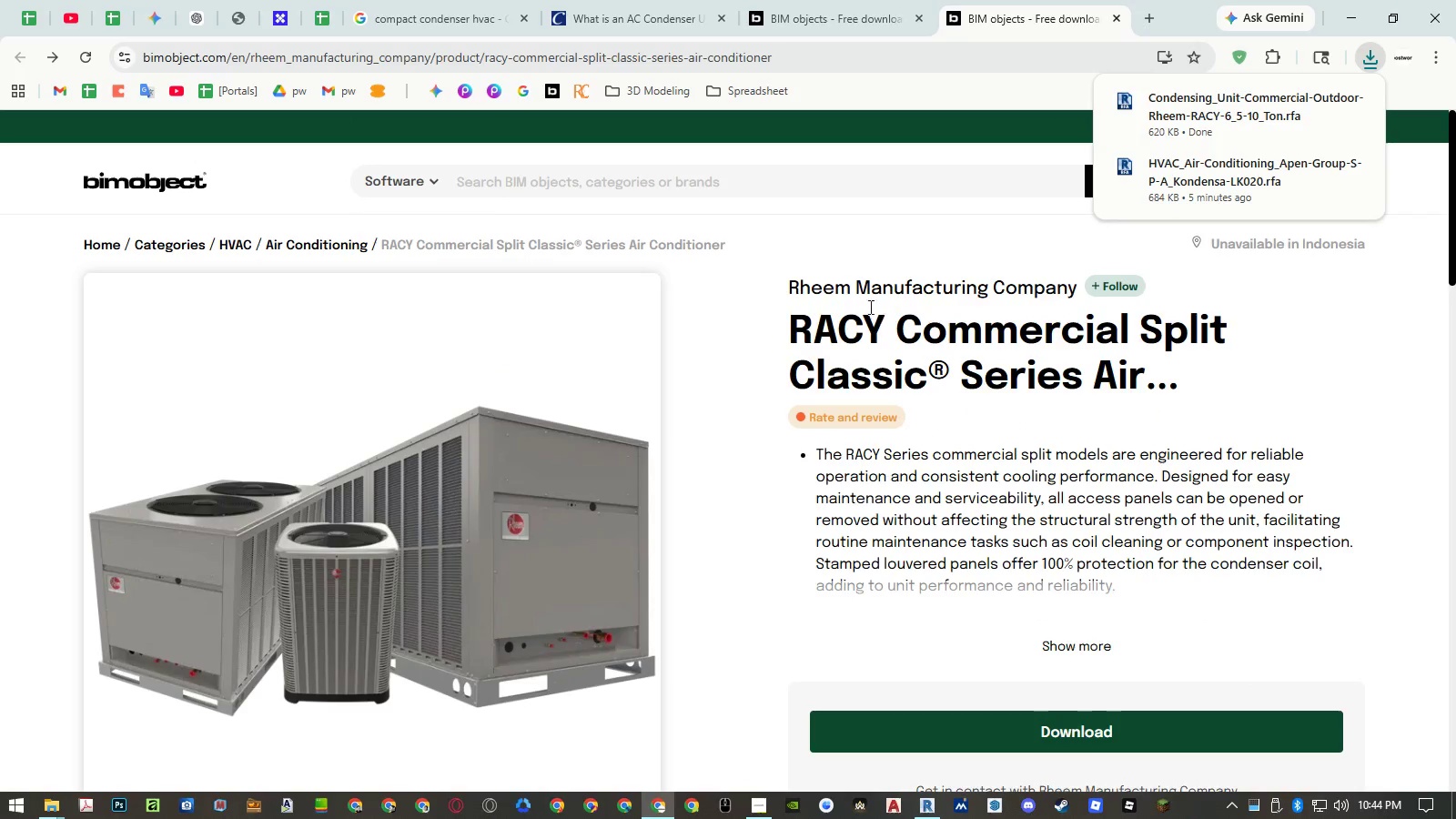 
left_click([852, 287])
 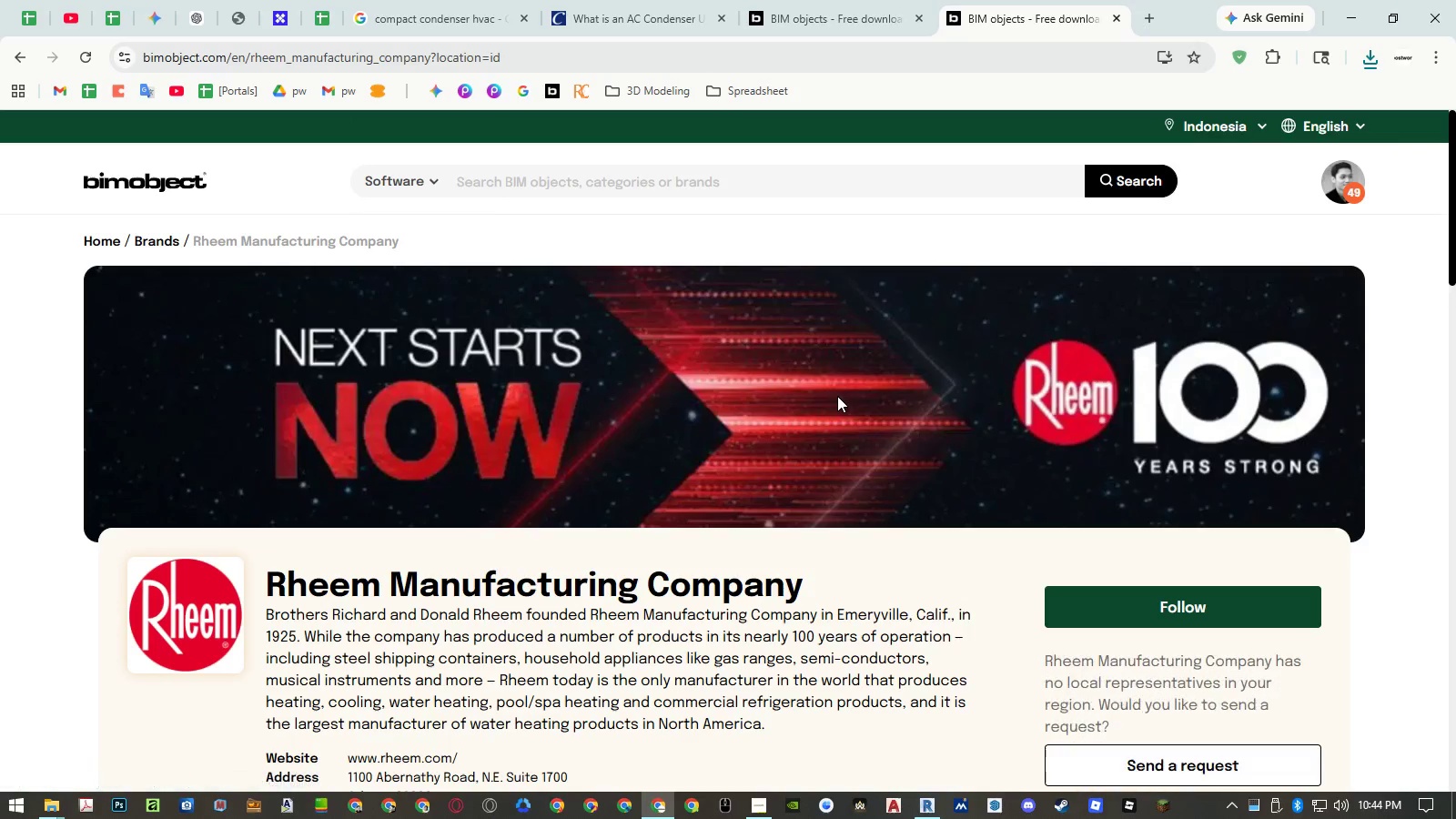 
scroll: coordinate [835, 399], scroll_direction: down, amount: 6.0
 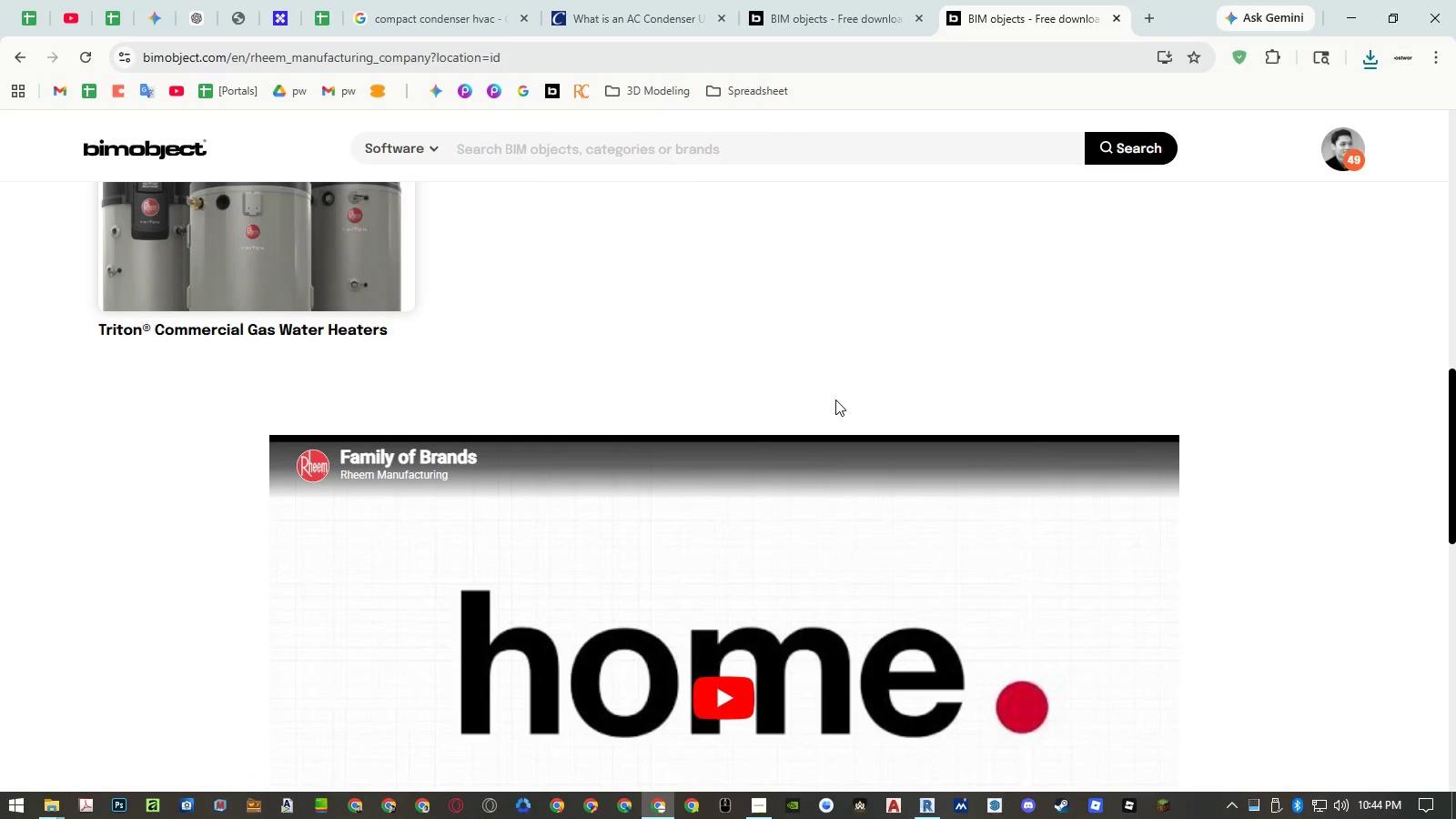 
scroll: coordinate [804, 386], scroll_direction: up, amount: 13.0
 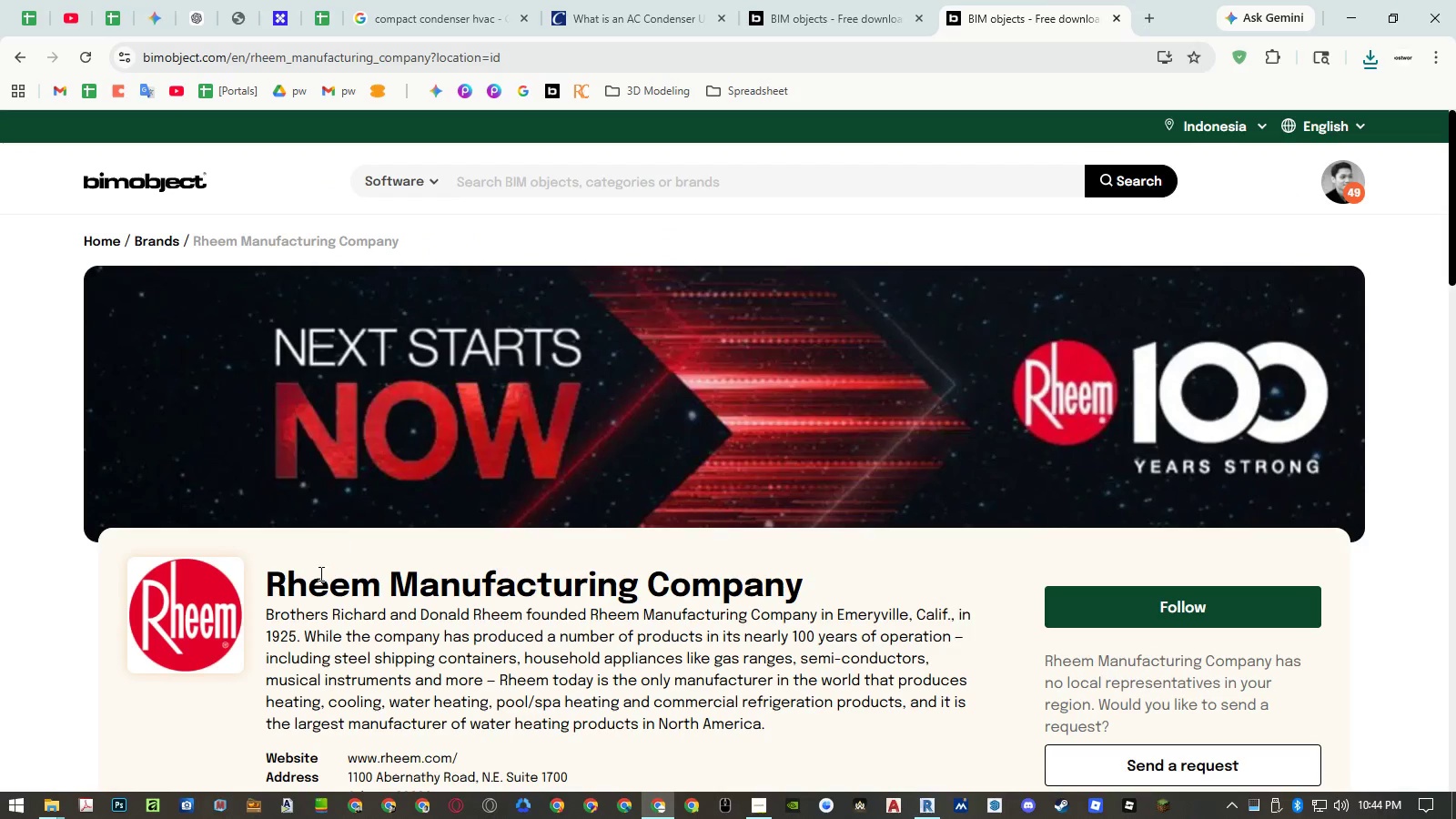 
left_click([319, 573])
 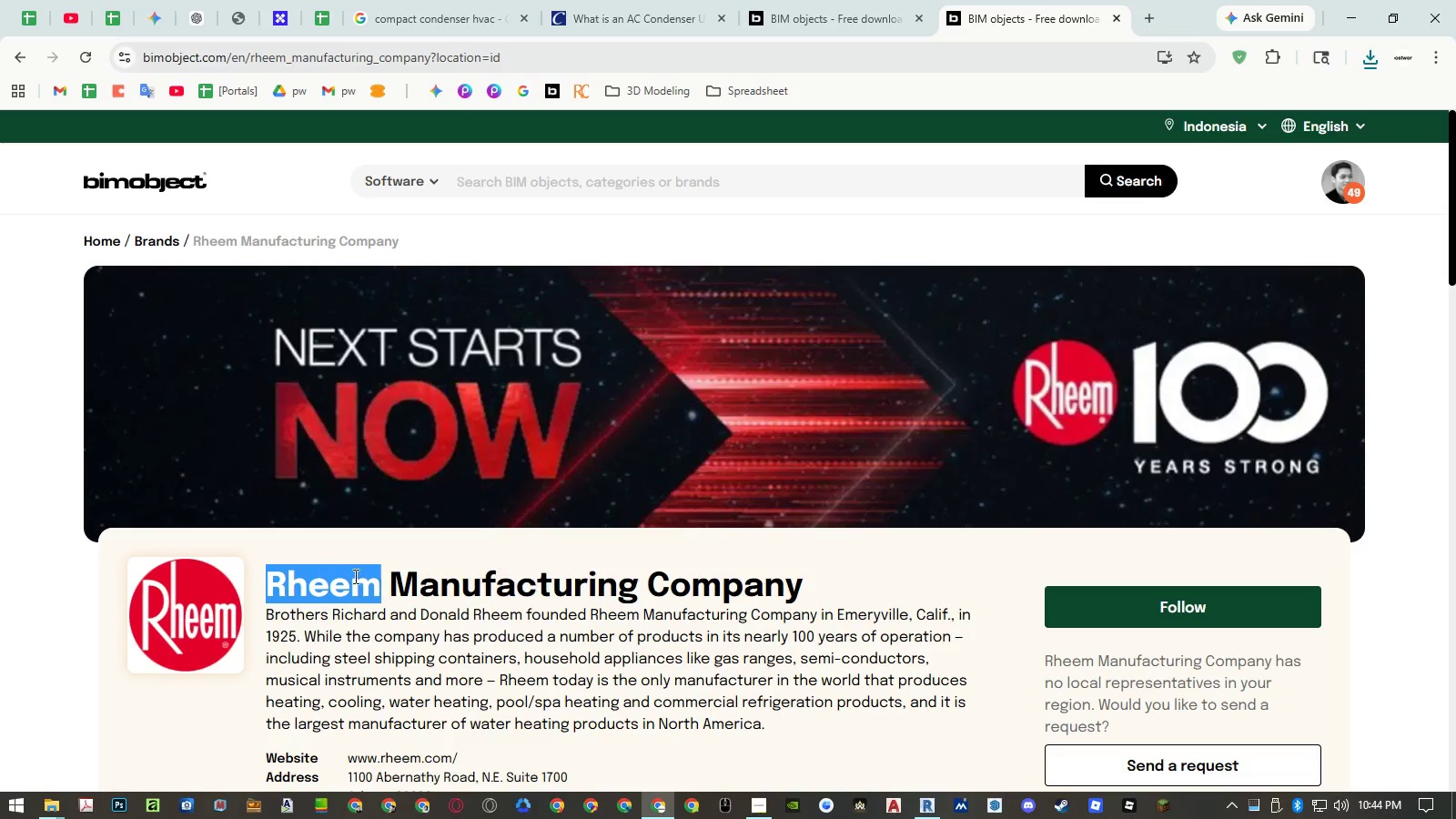 
left_click_drag(start_coordinate=[319, 573], to_coordinate=[652, 582])
 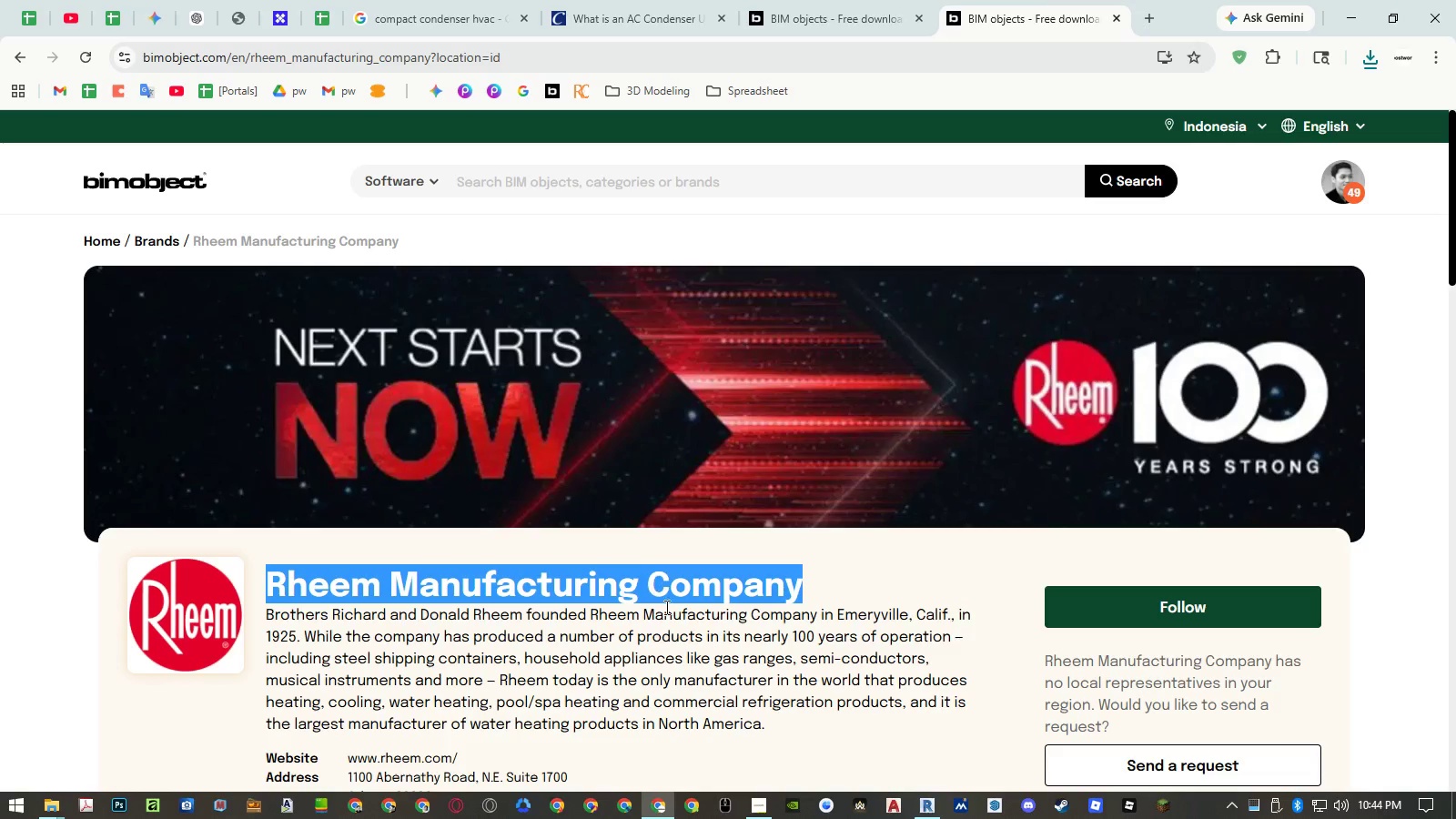 
key(Control+ControlLeft)
 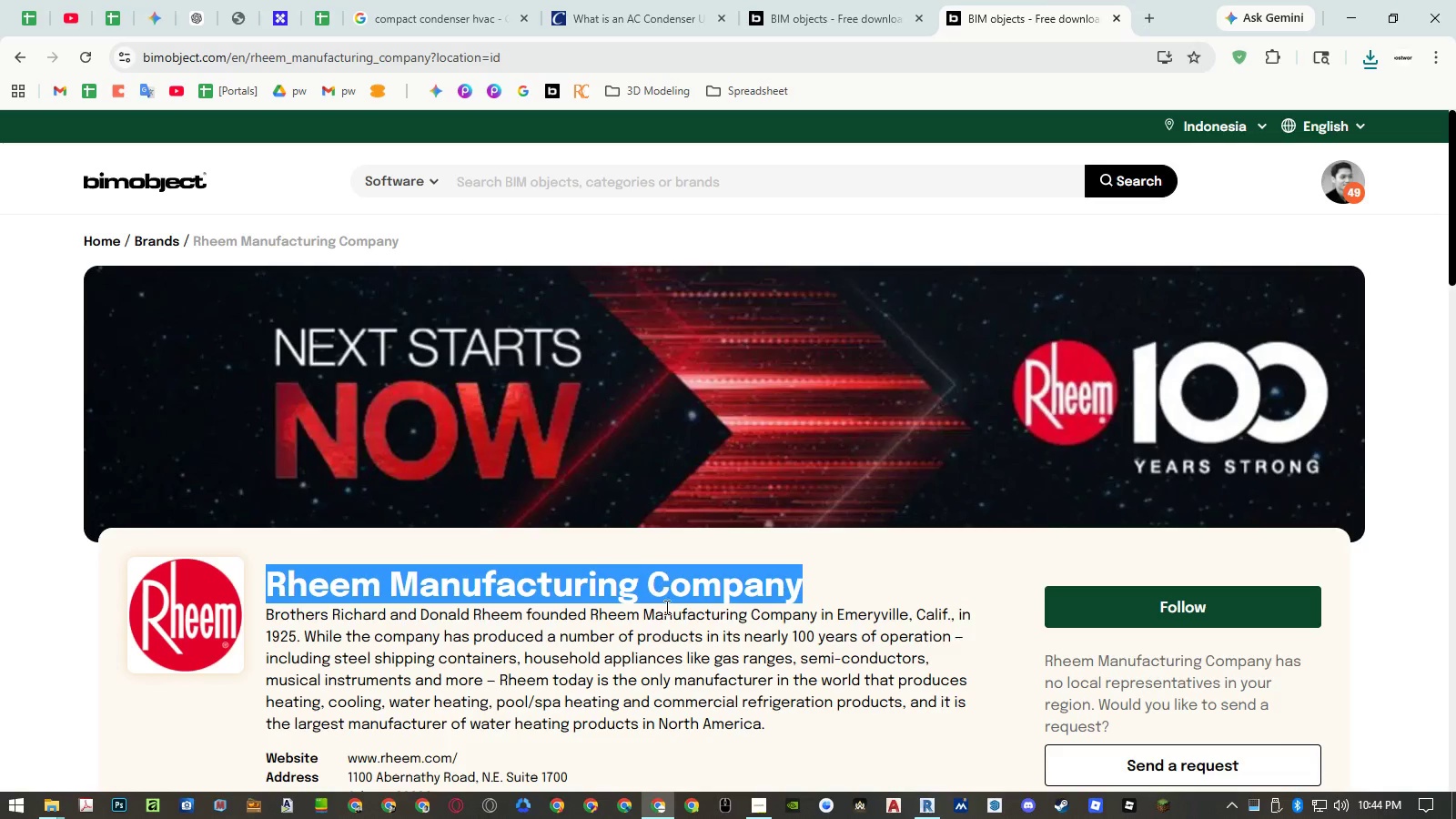 
key(Control+C)
 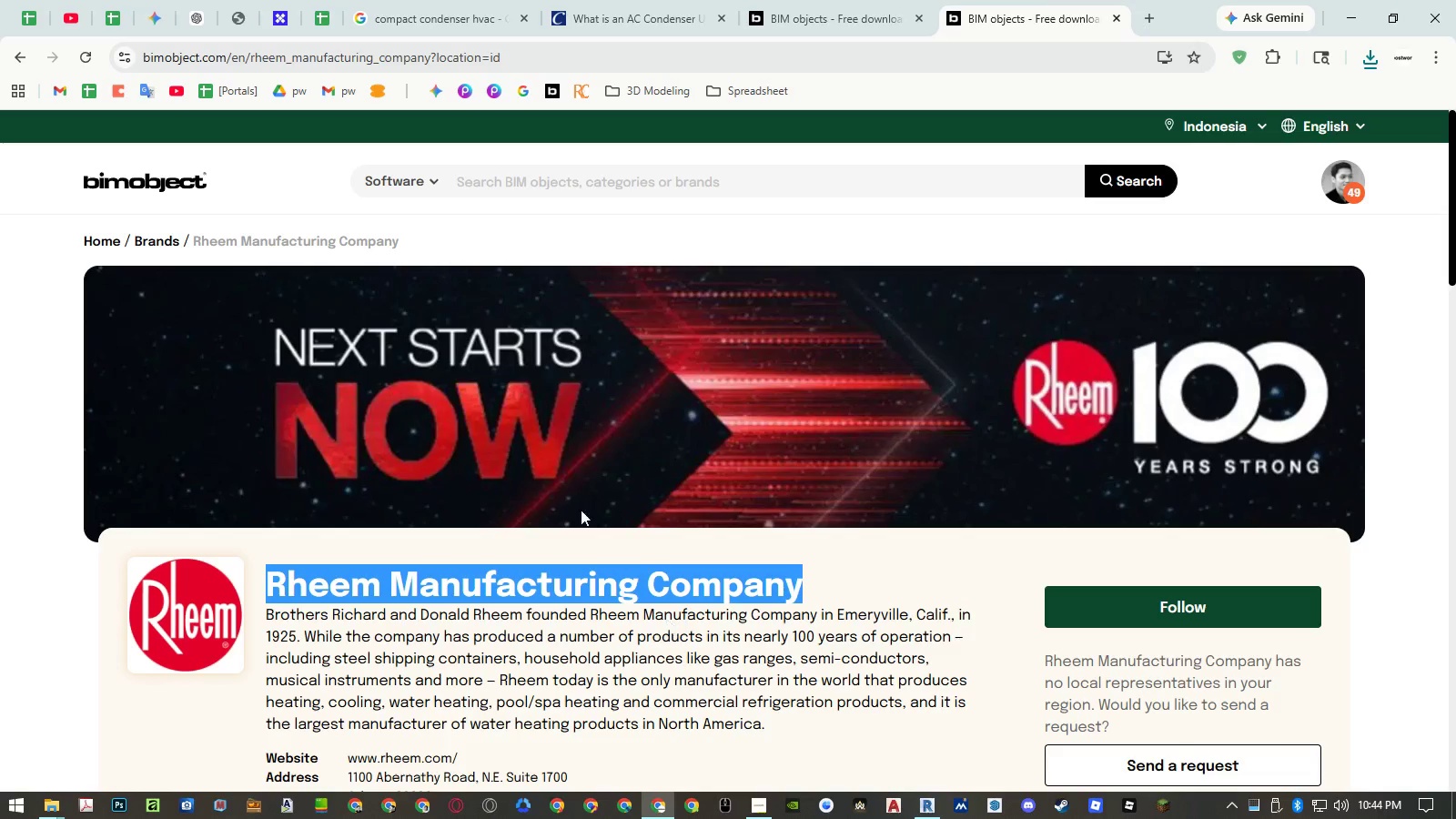 
scroll: coordinate [573, 494], scroll_direction: down, amount: 19.0
 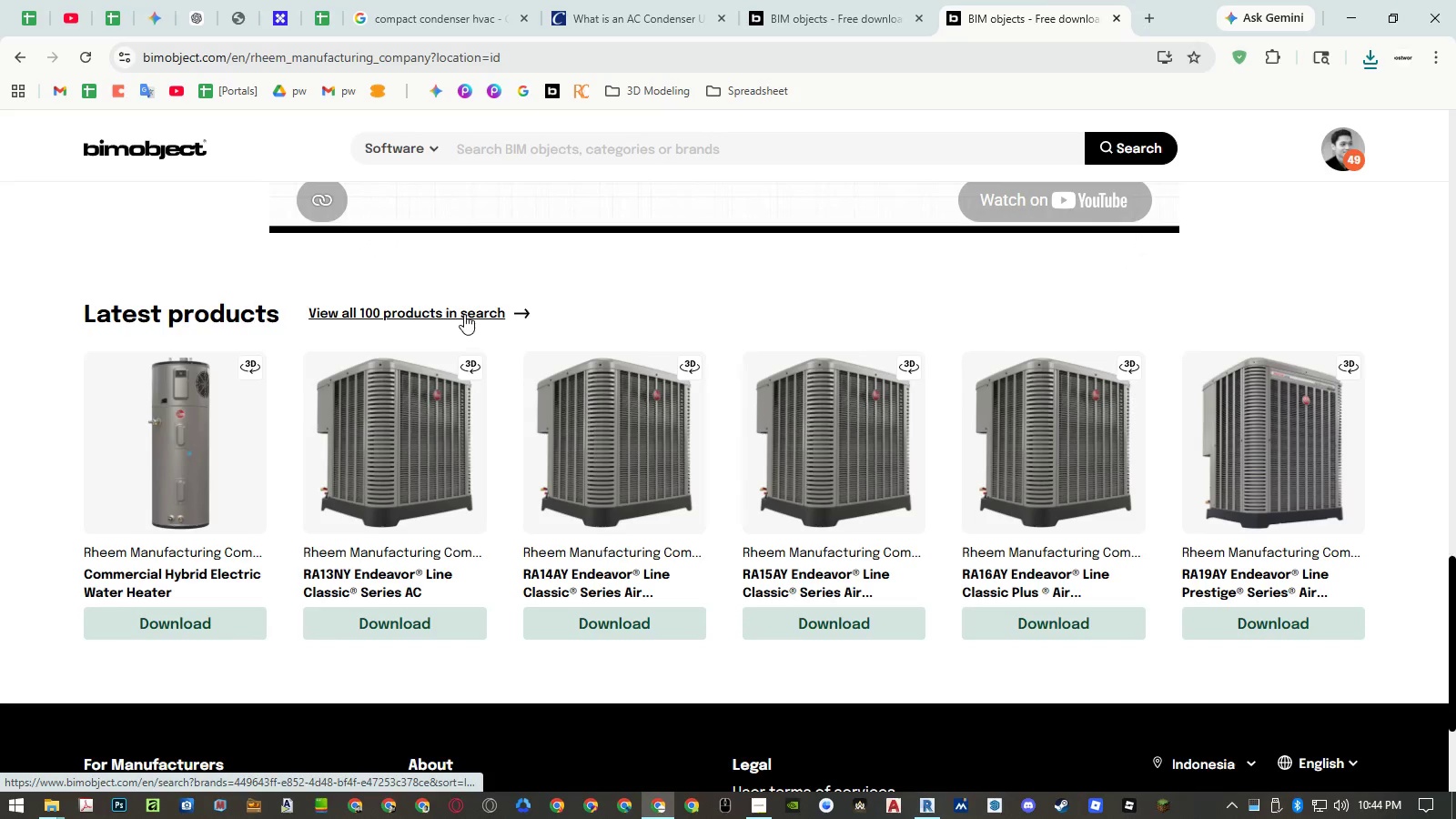 
left_click([460, 309])
 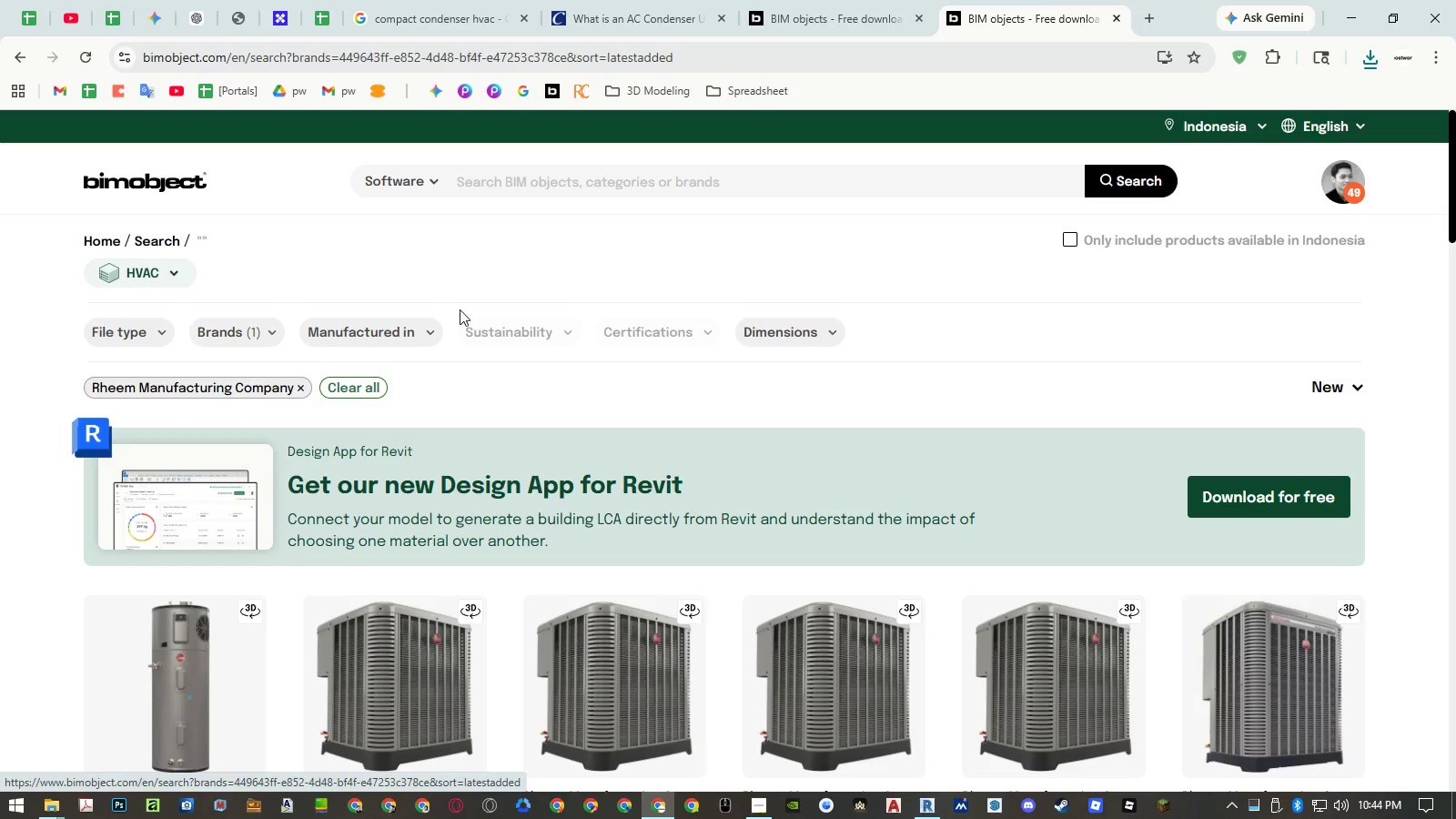 
scroll: coordinate [778, 314], scroll_direction: down, amount: 6.0
 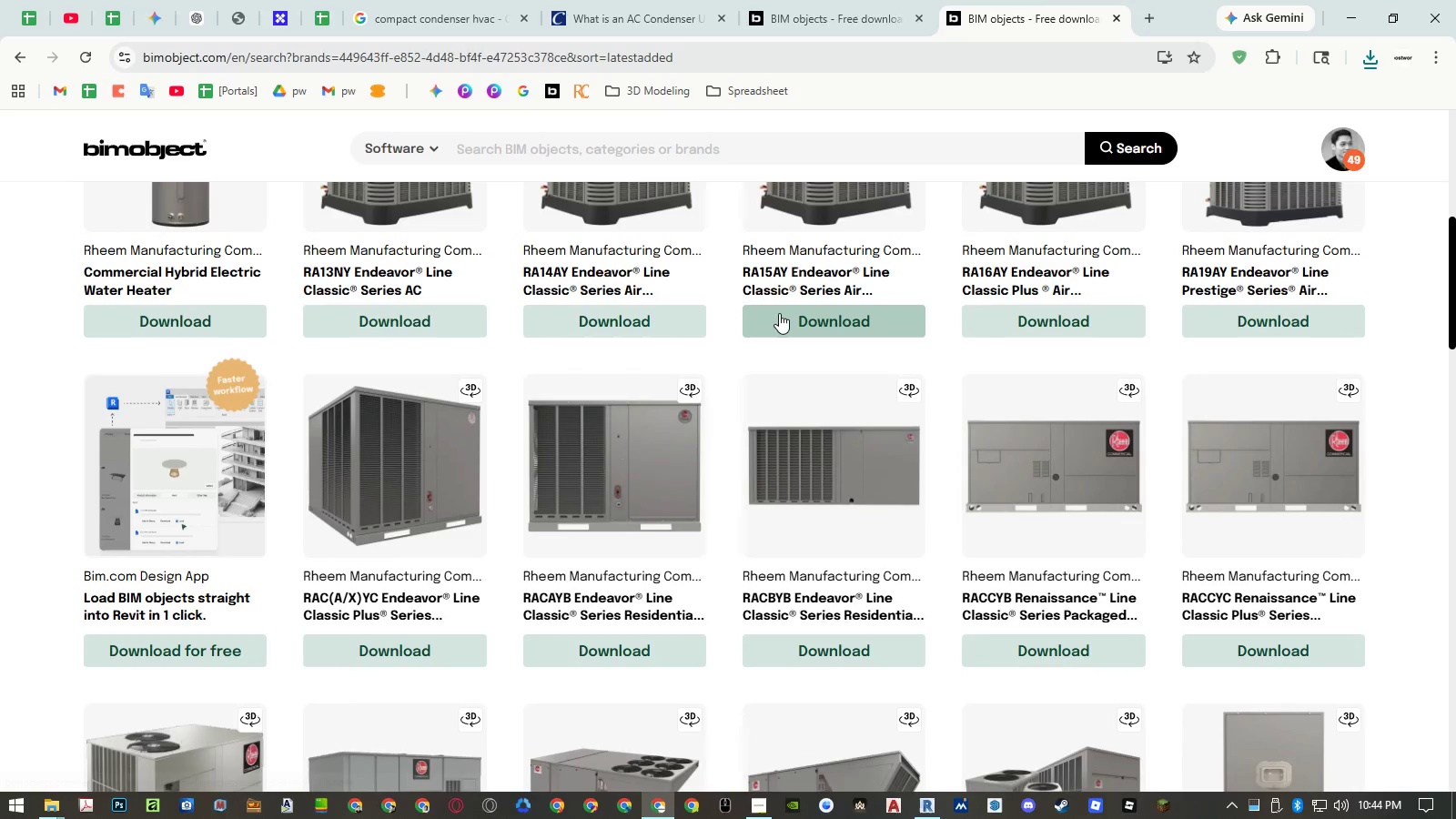 
scroll: coordinate [779, 313], scroll_direction: up, amount: 3.0
 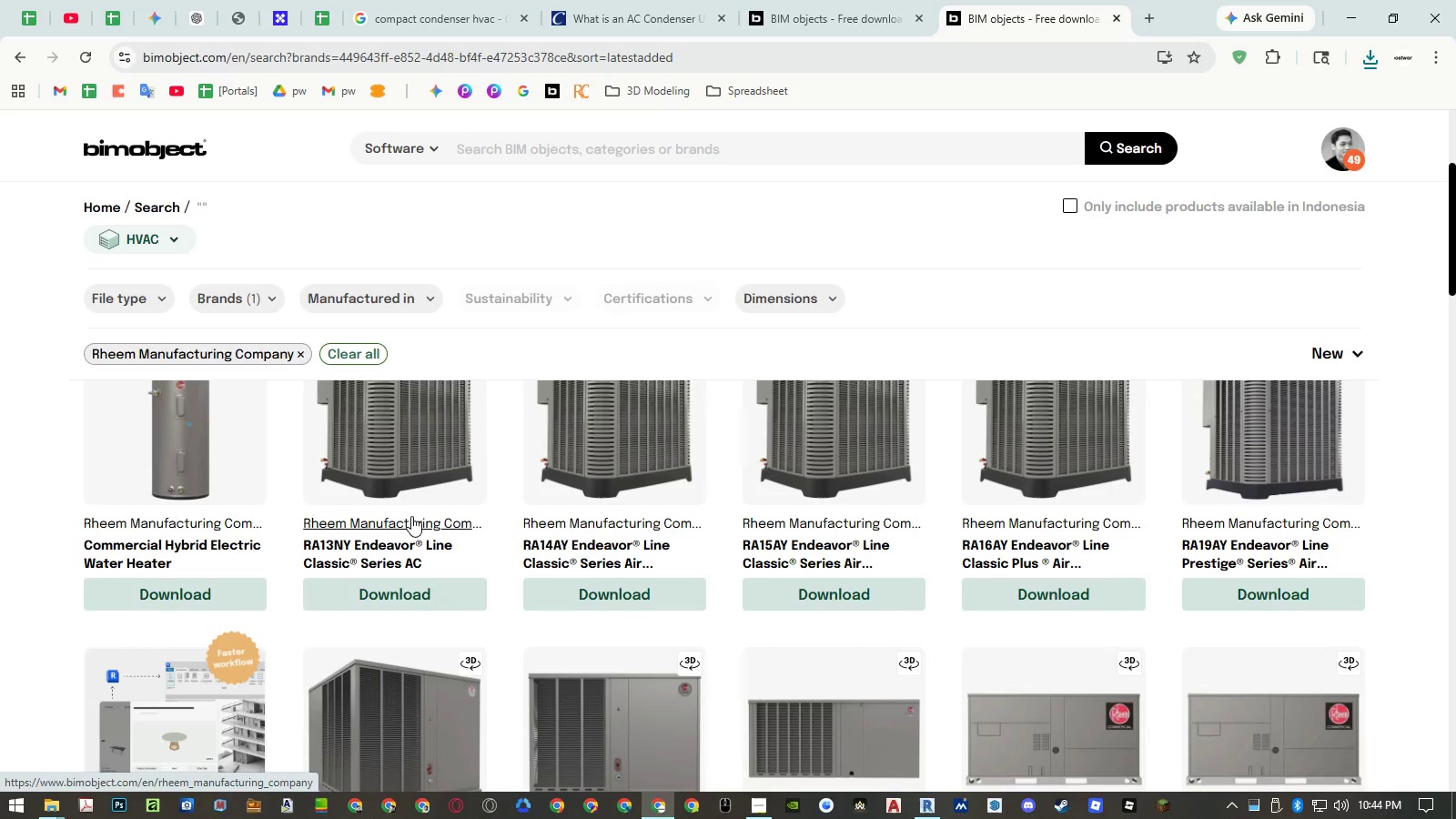 
middle_click([407, 556])
 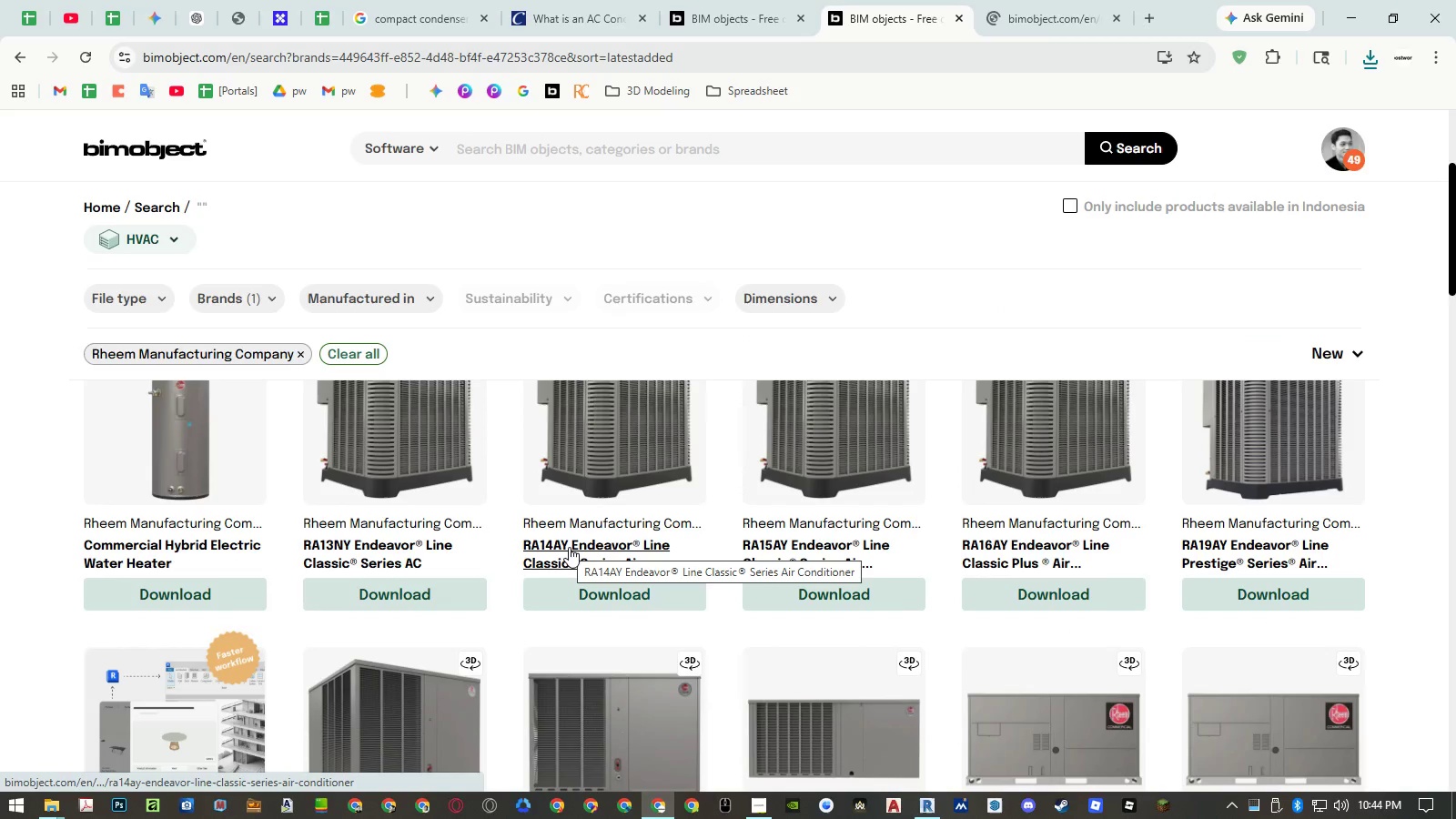 
middle_click([569, 547])
 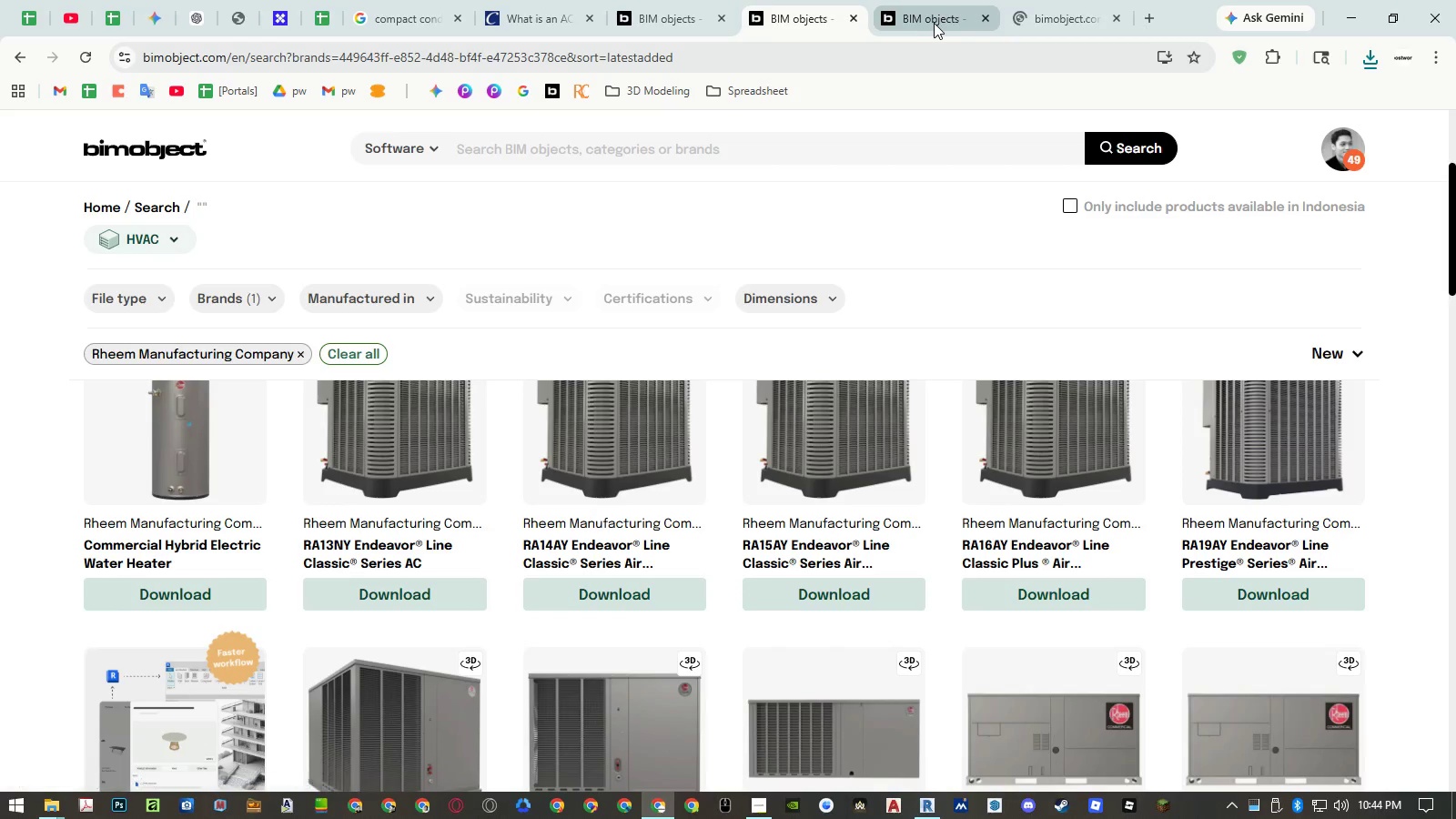 
double_click([1046, 15])
 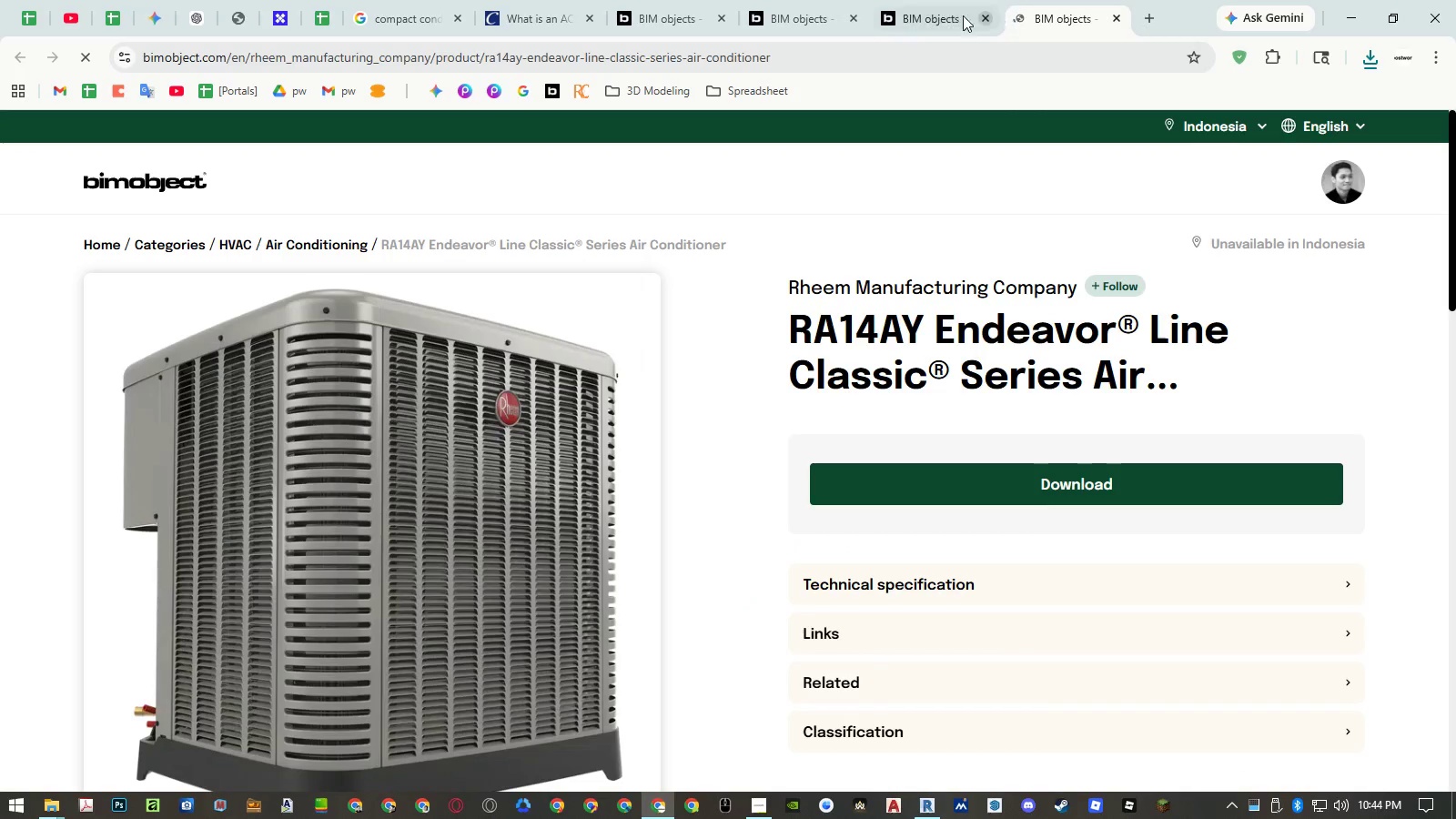 
triple_click([916, 16])
 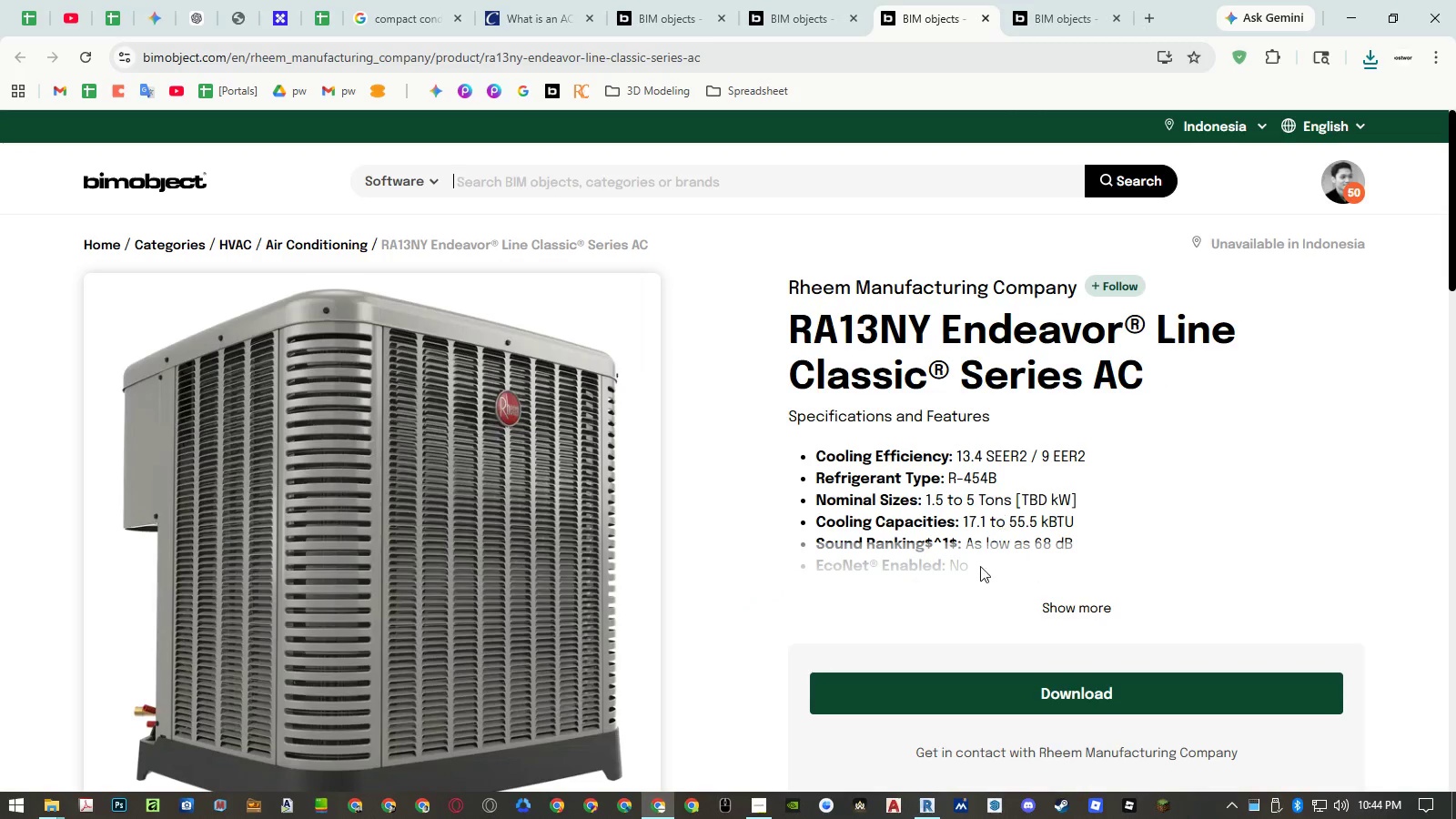 
left_click([1056, 602])
 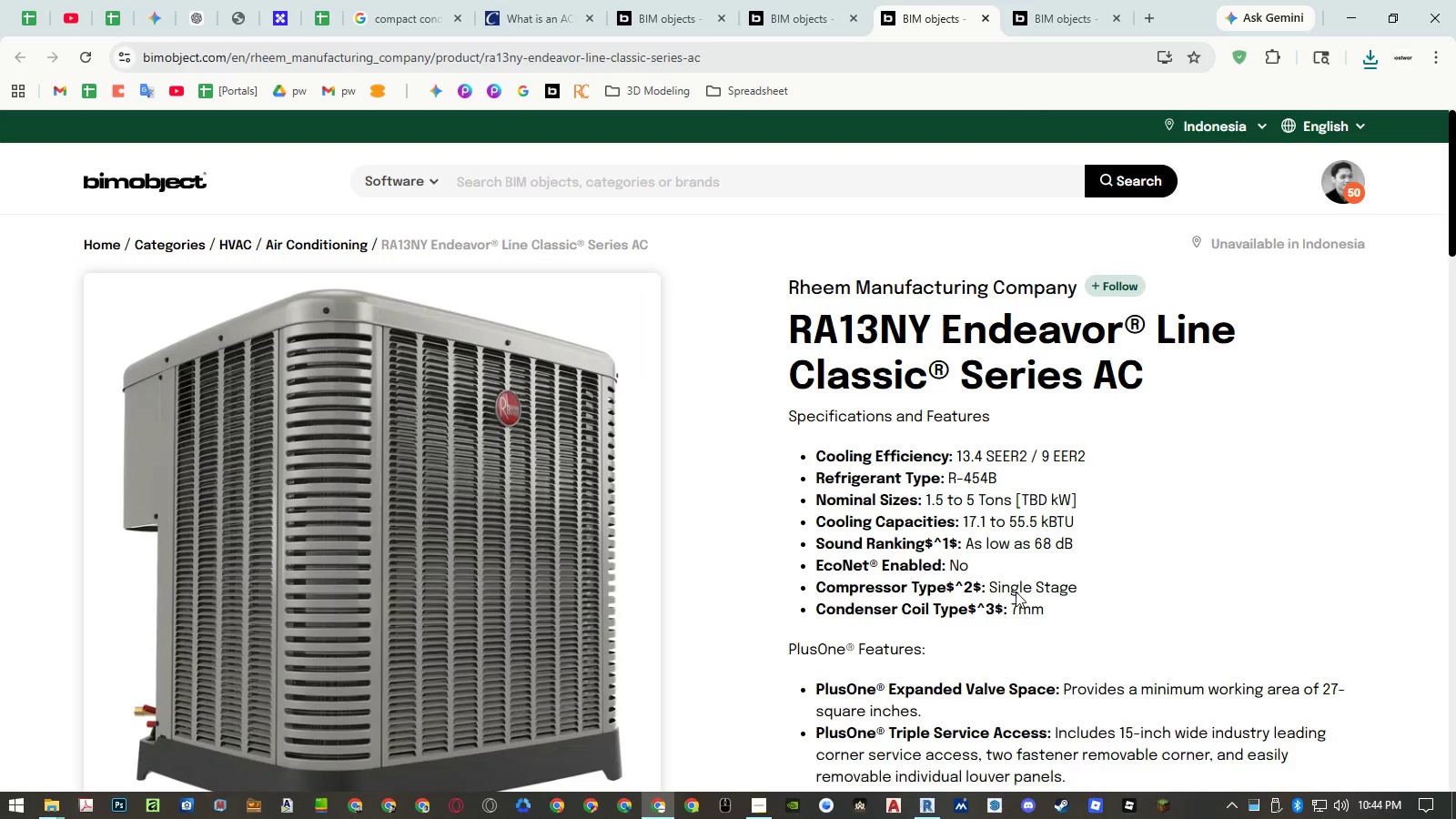 
scroll: coordinate [994, 527], scroll_direction: down, amount: 10.0
 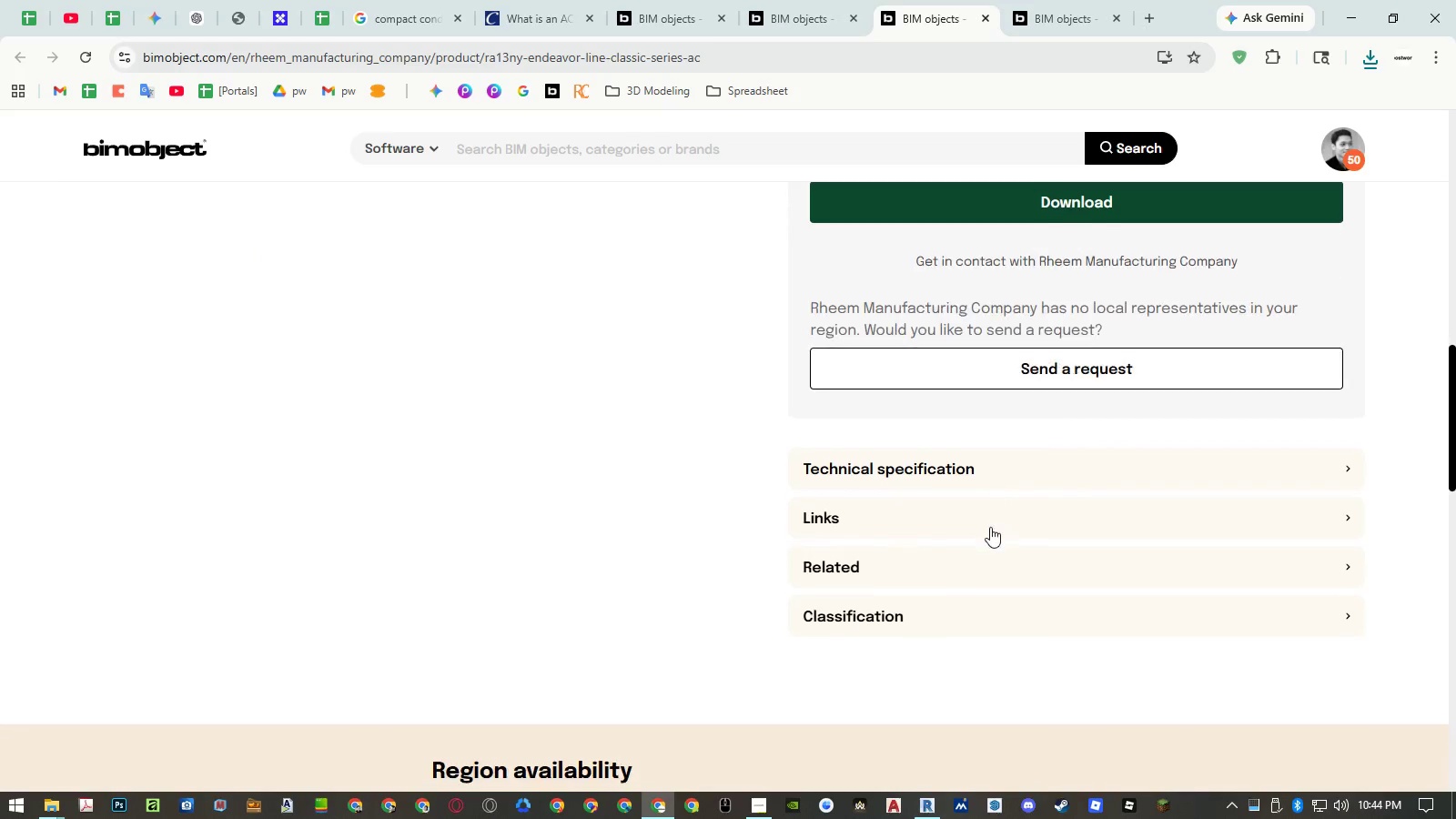 
left_click([969, 474])
 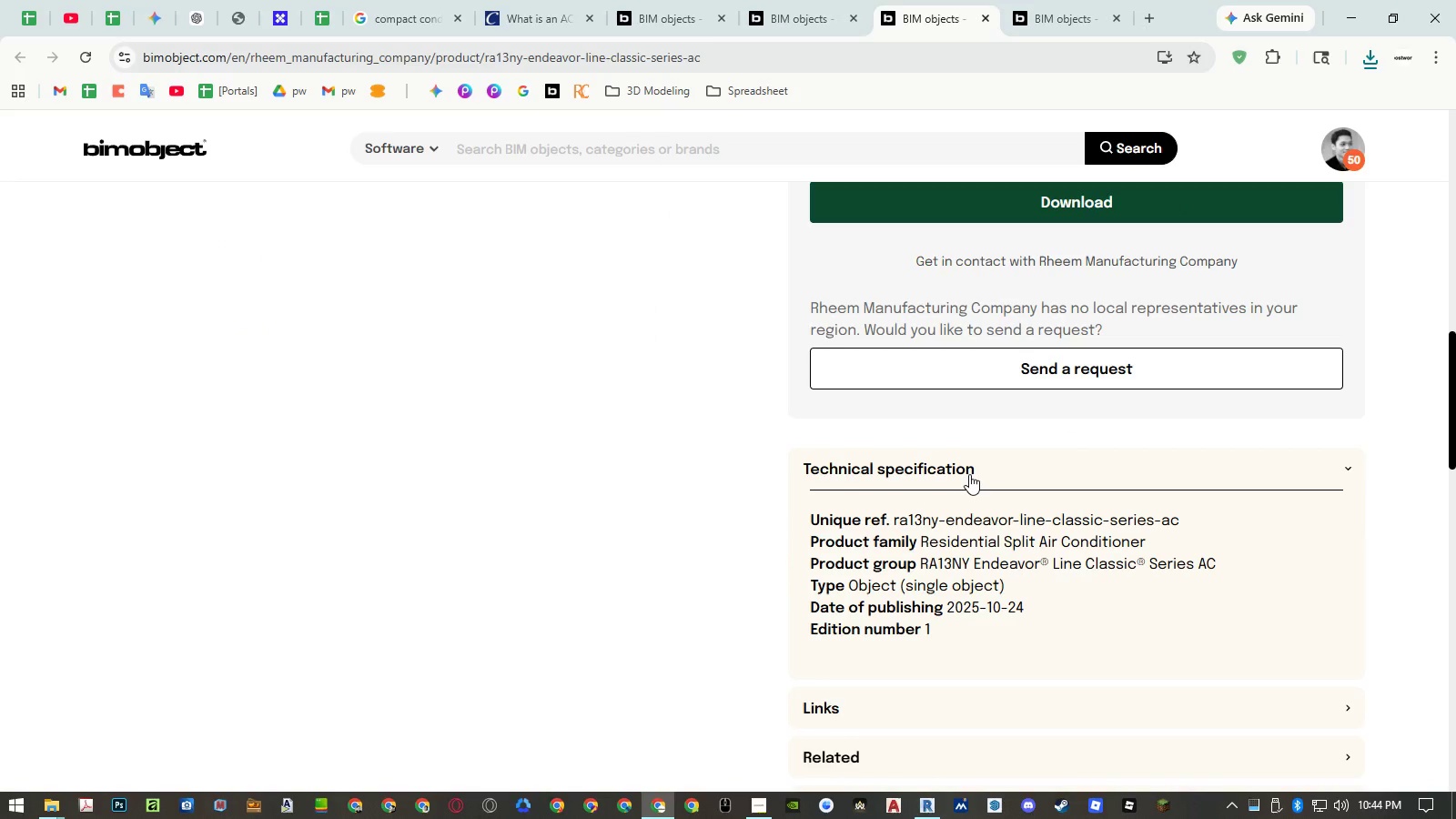 
scroll: coordinate [969, 474], scroll_direction: down, amount: 2.0
 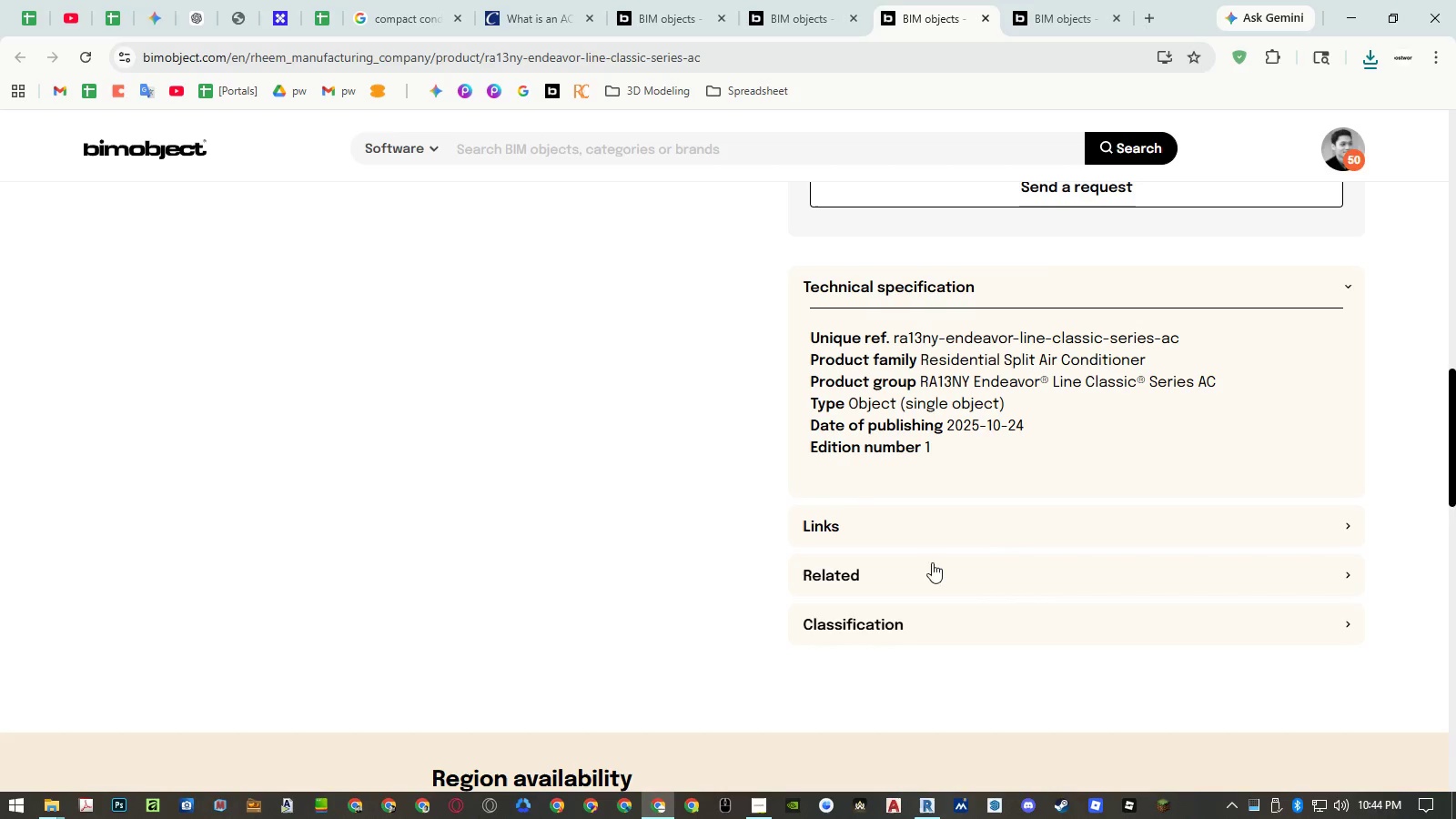 
left_click([908, 634])
 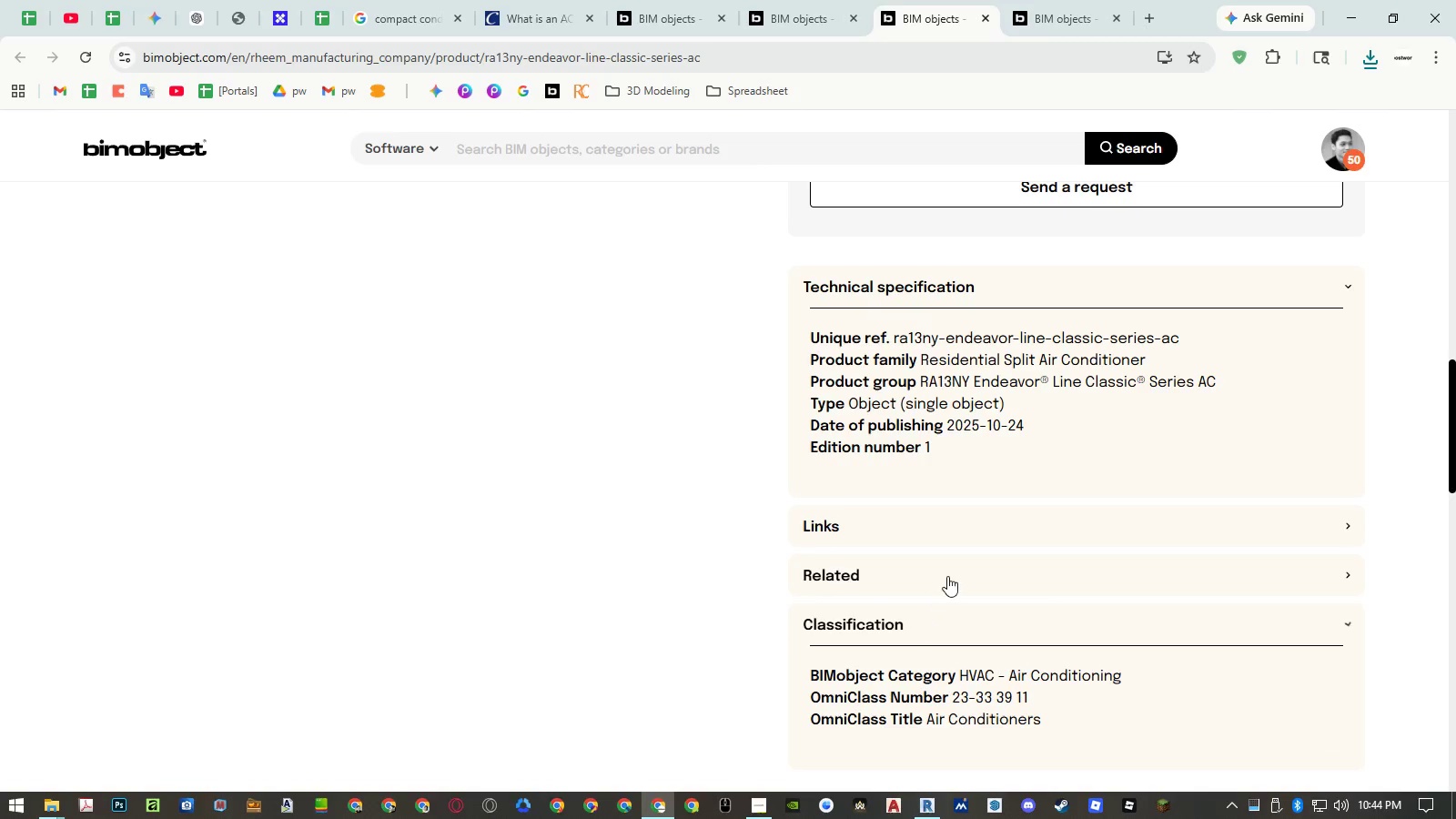 
scroll: coordinate [947, 576], scroll_direction: down, amount: 3.0
 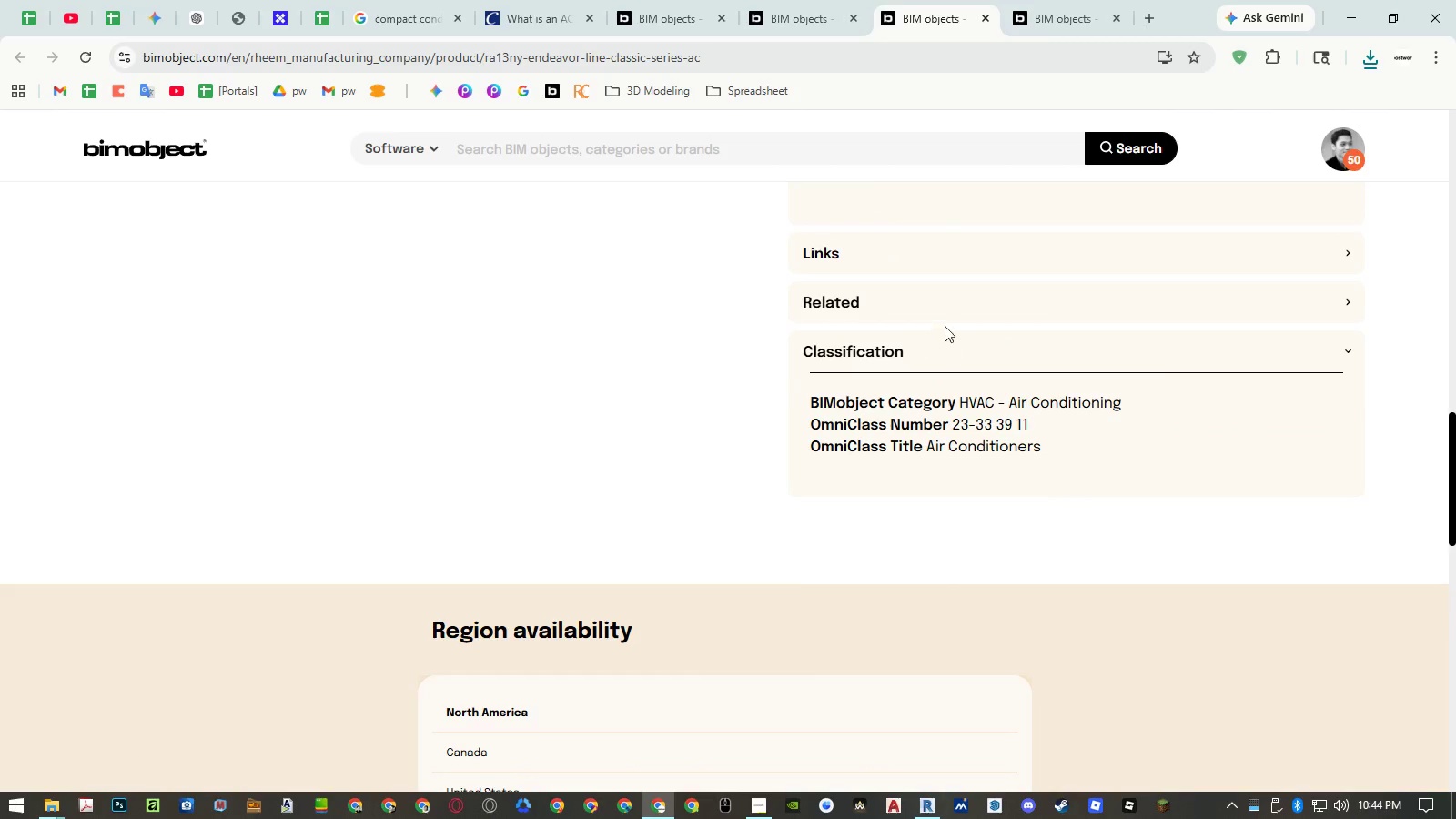 
left_click([941, 310])
 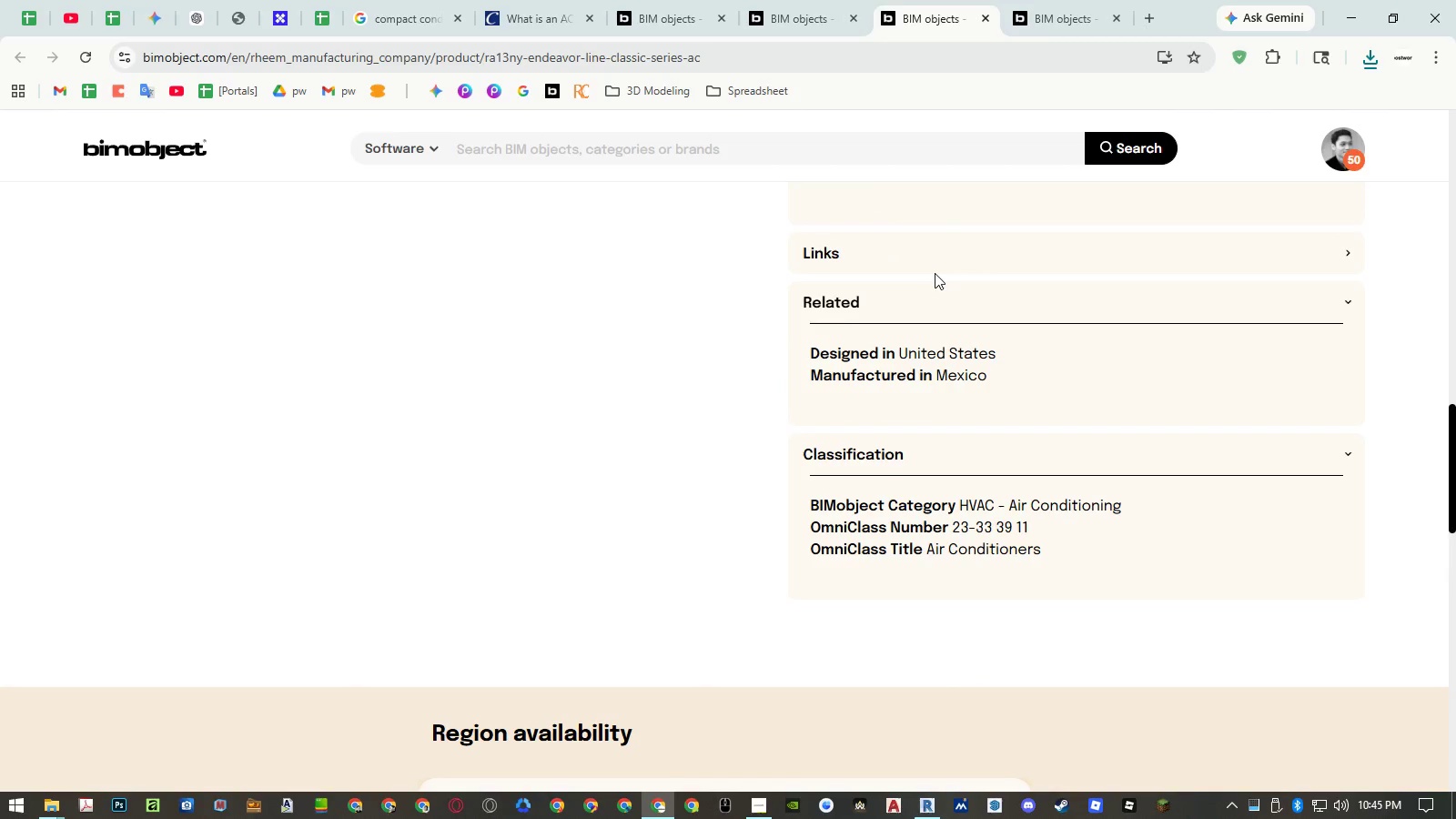 
left_click([935, 273])
 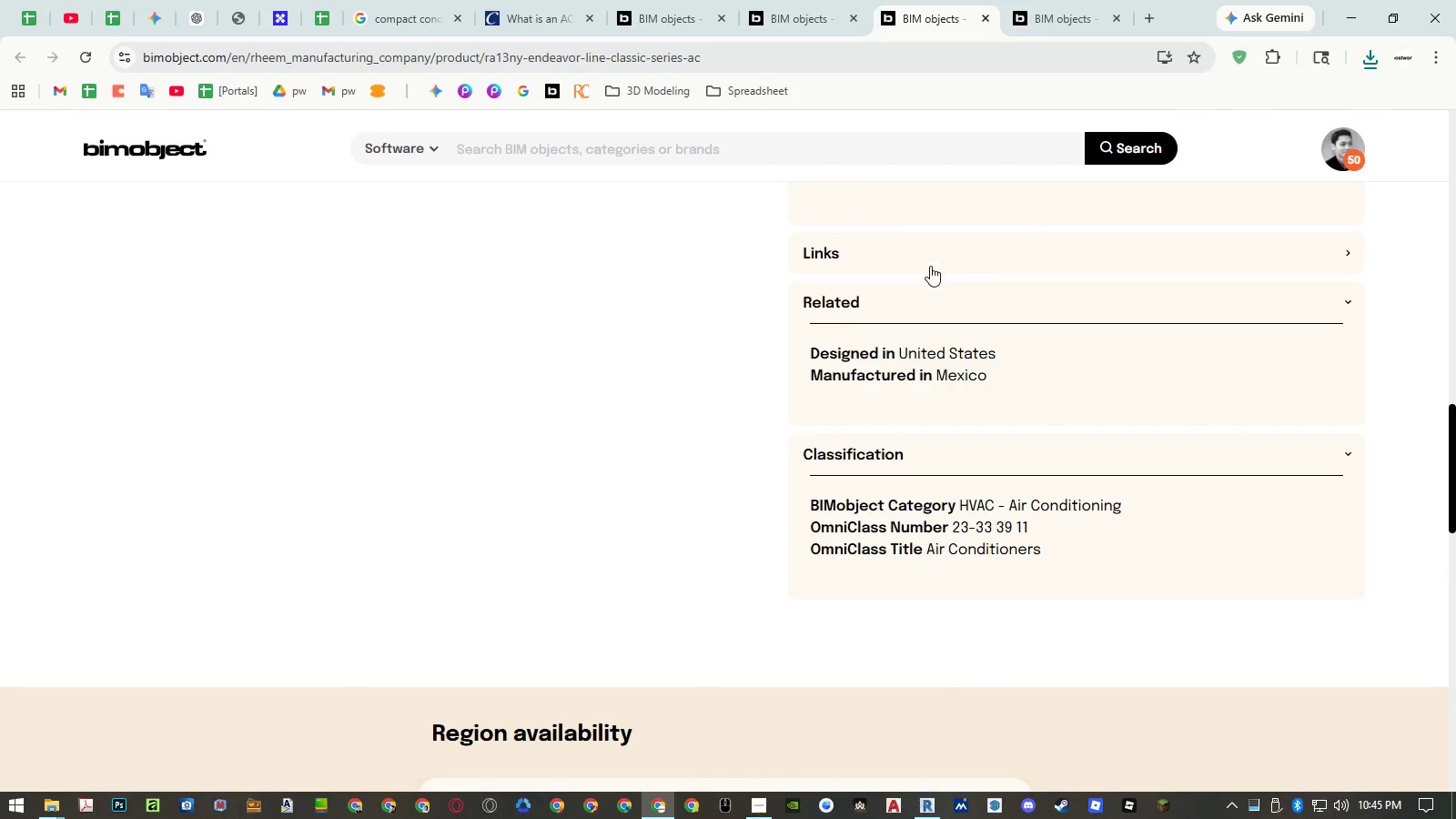 
left_click([929, 256])
 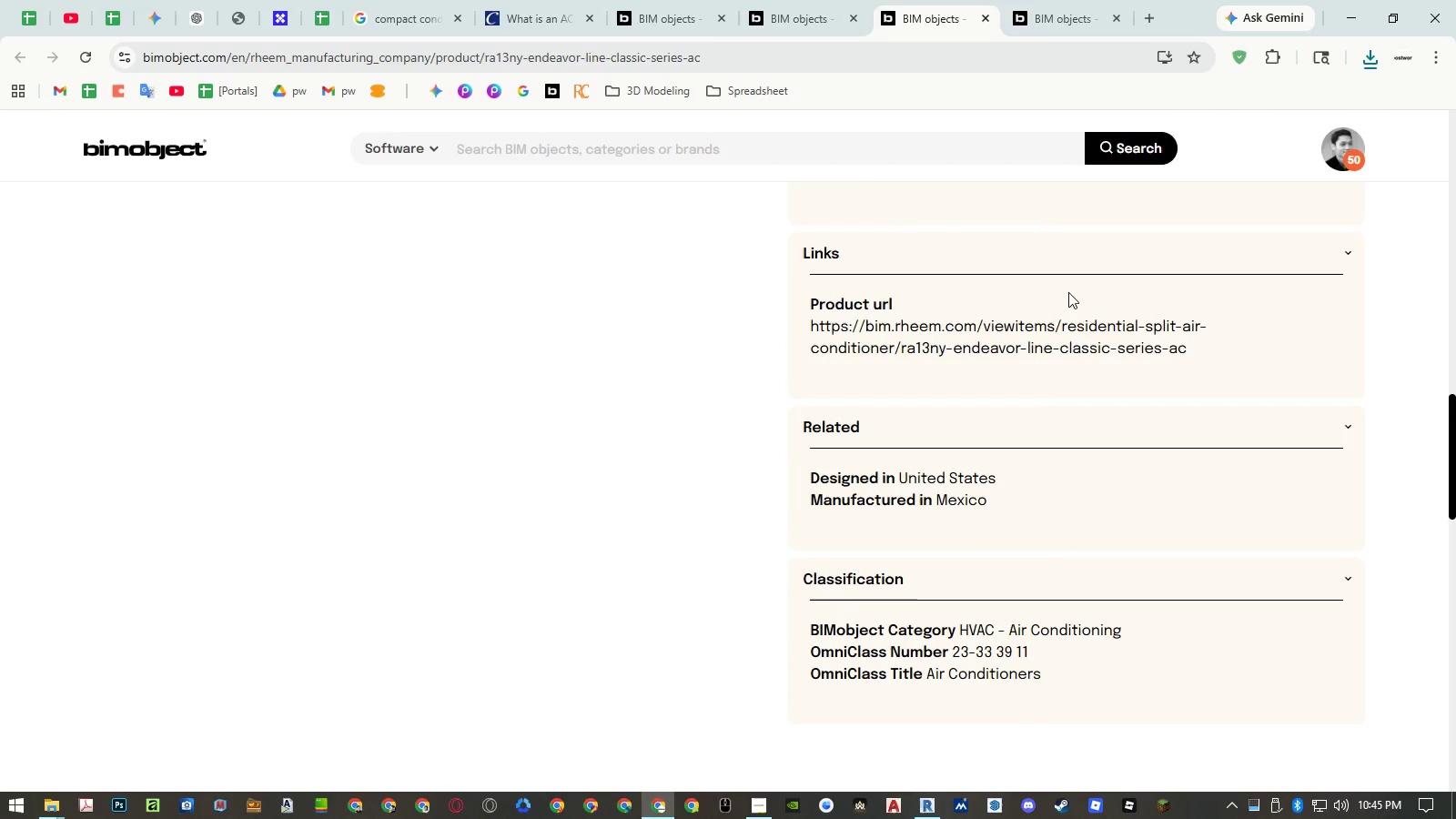 
scroll: coordinate [1069, 292], scroll_direction: up, amount: 18.0
 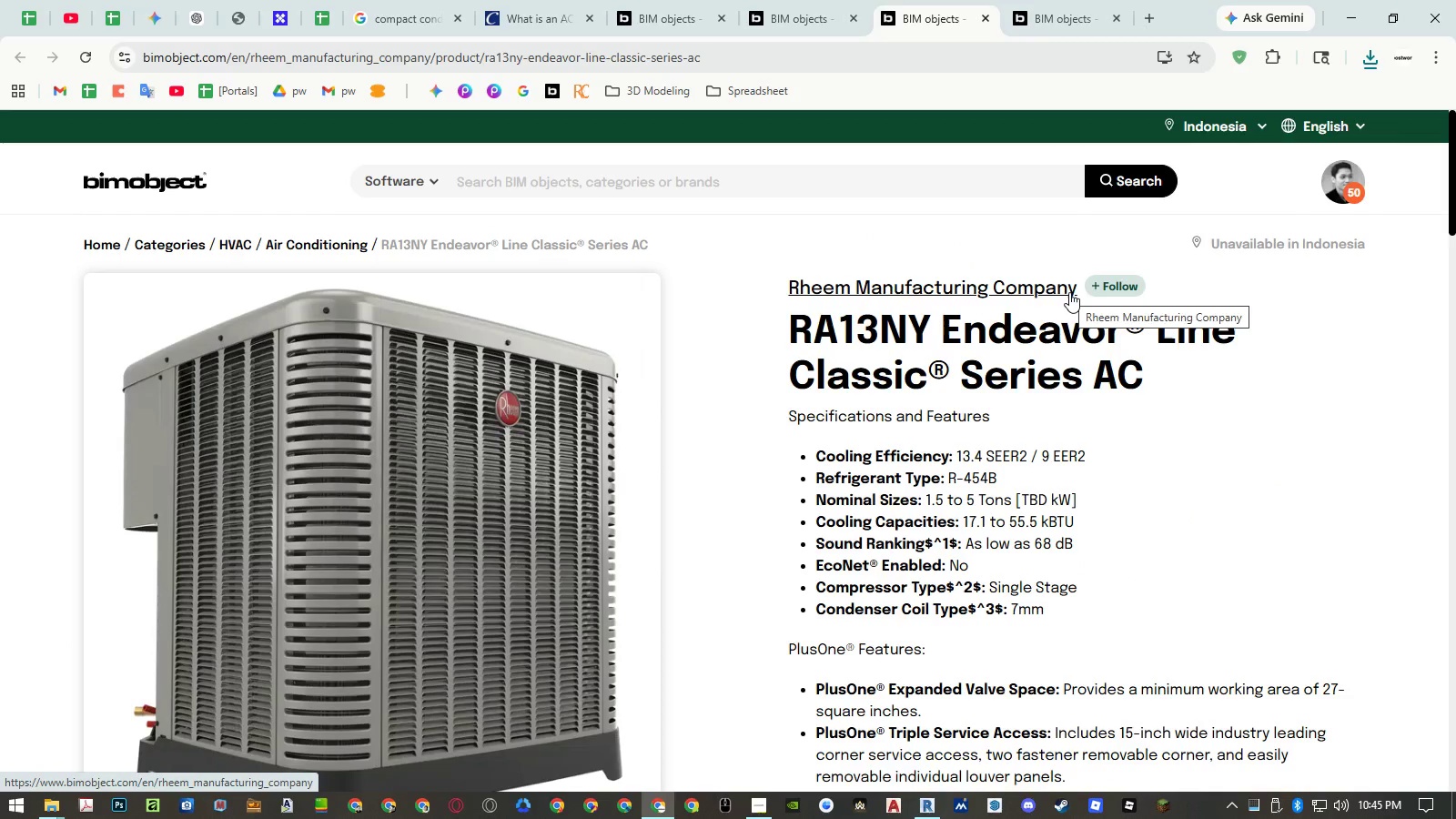 
scroll: coordinate [1051, 371], scroll_direction: down, amount: 3.0
 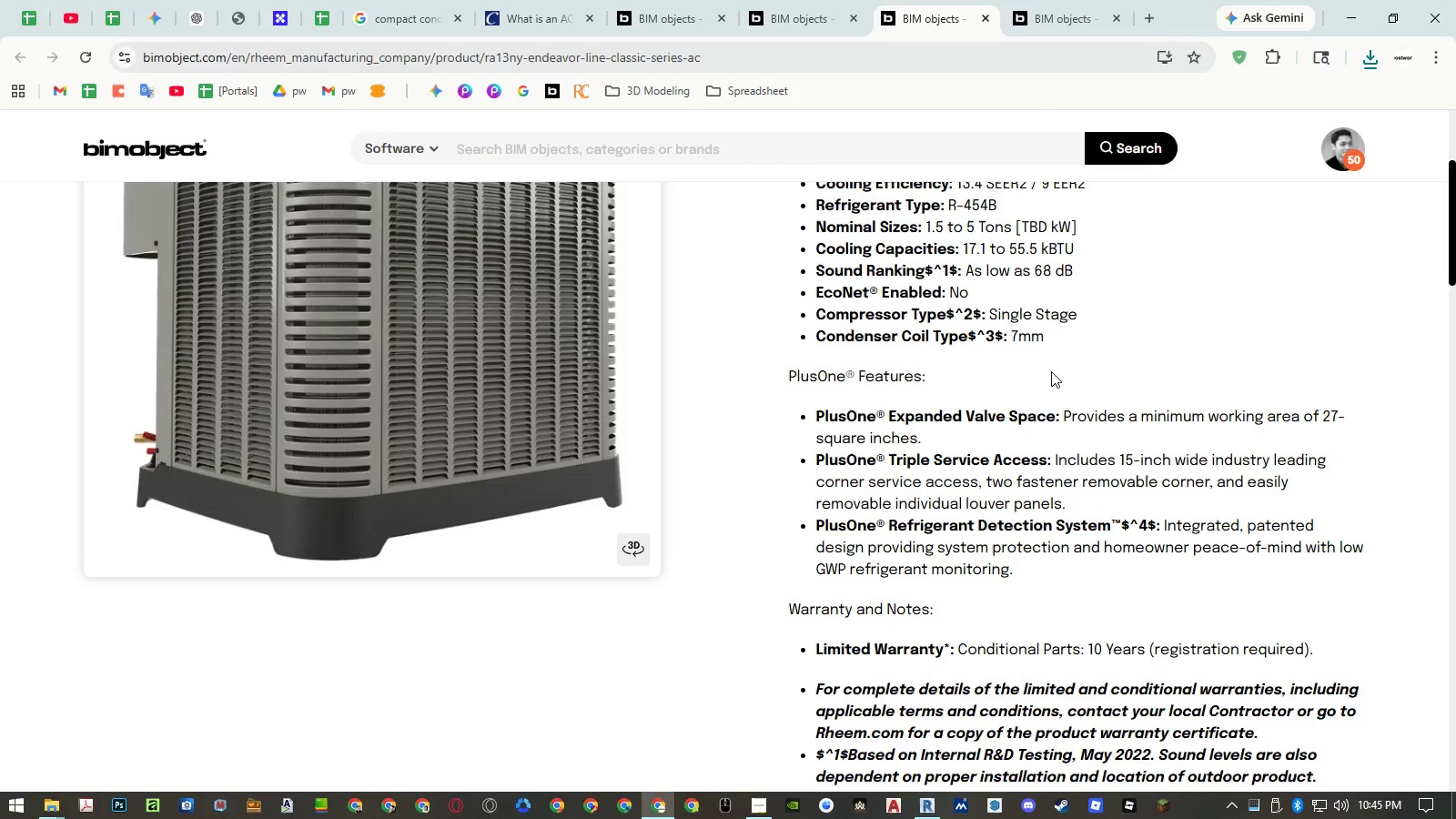 
scroll: coordinate [1051, 371], scroll_direction: up, amount: 1.0
 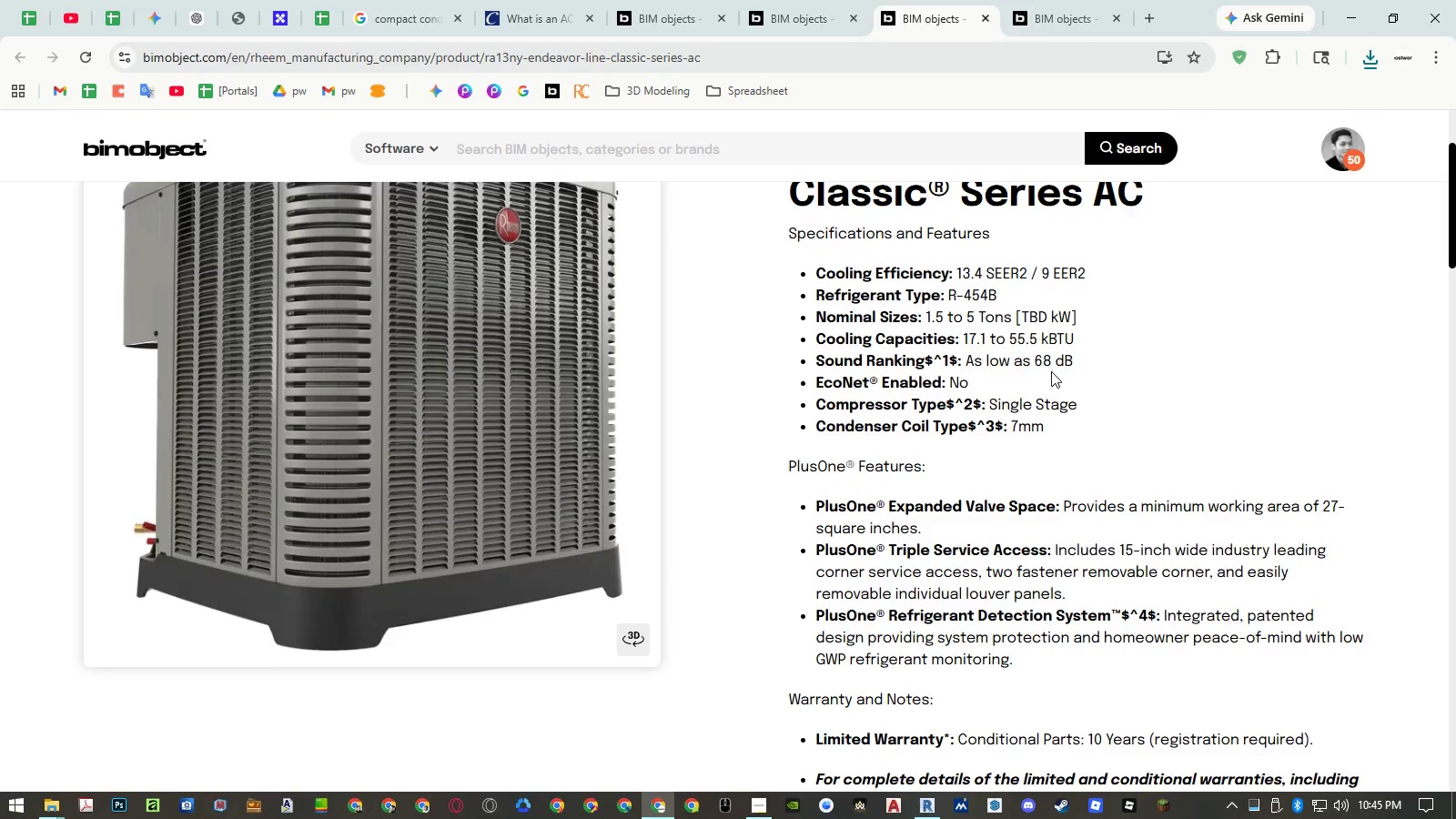 
scroll: coordinate [1051, 371], scroll_direction: down, amount: 3.0
 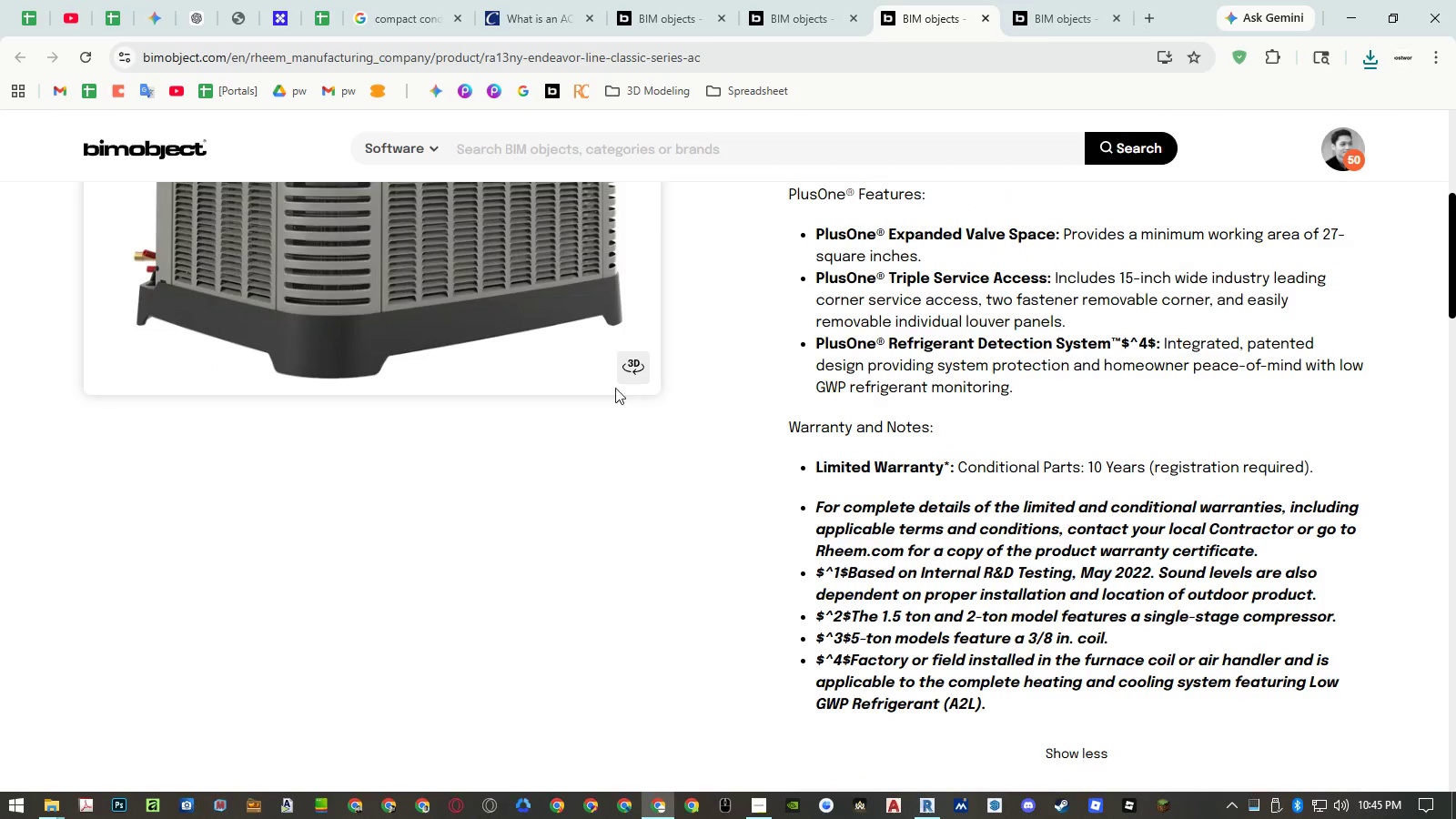 
scroll: coordinate [745, 369], scroll_direction: up, amount: 6.0
 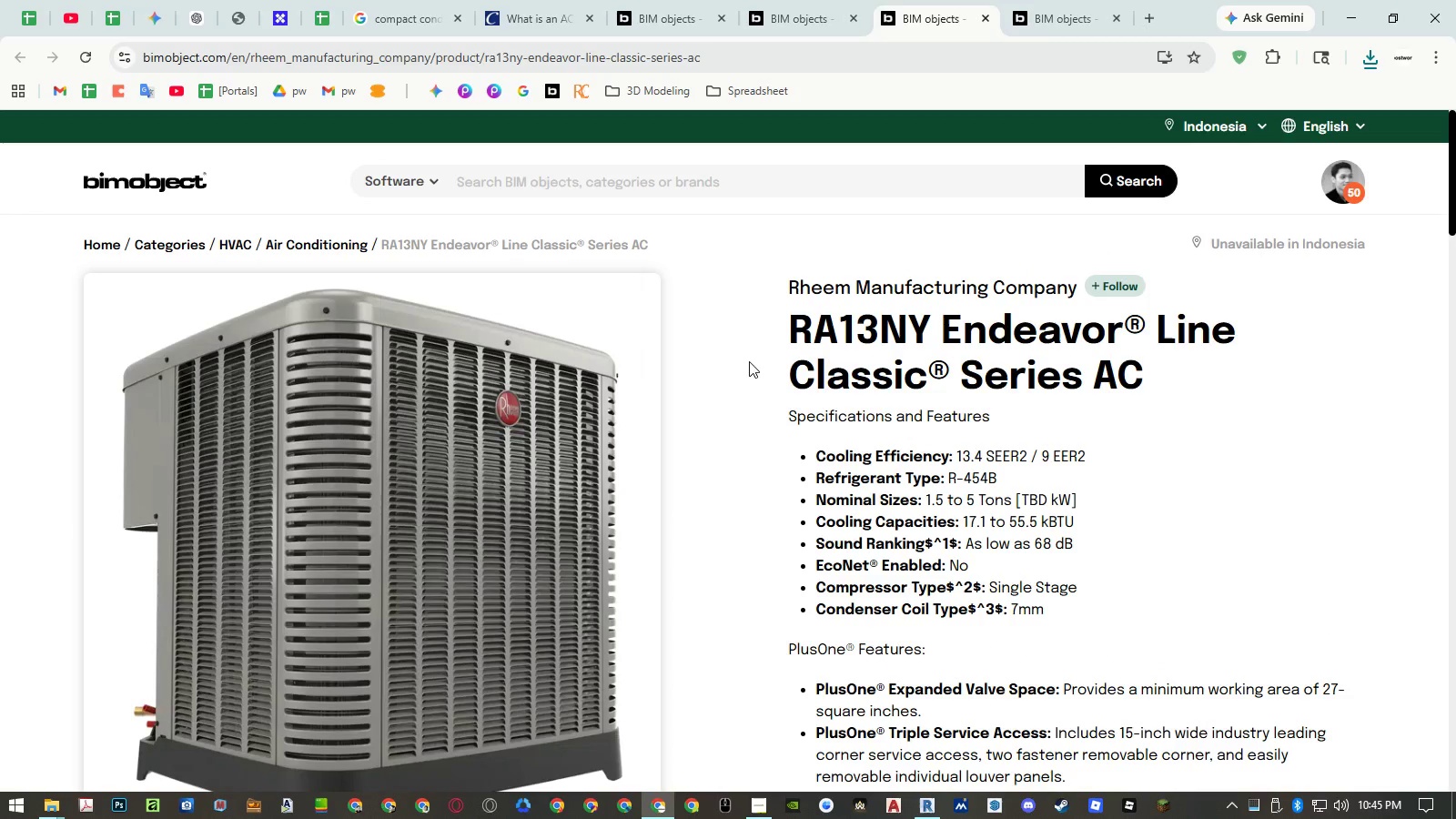 
scroll: coordinate [749, 360], scroll_direction: down, amount: 2.0
 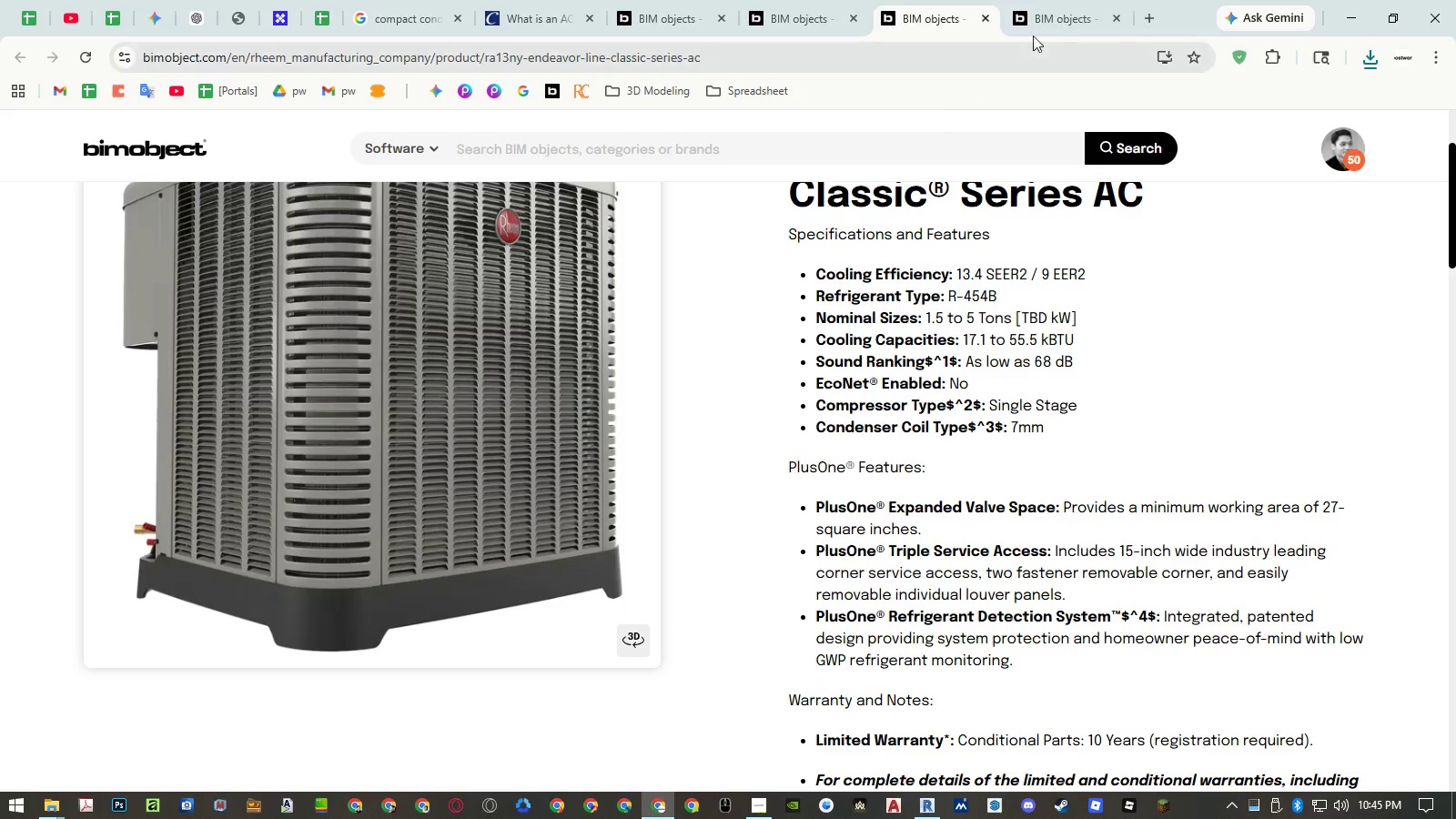 
left_click([1056, 14])
 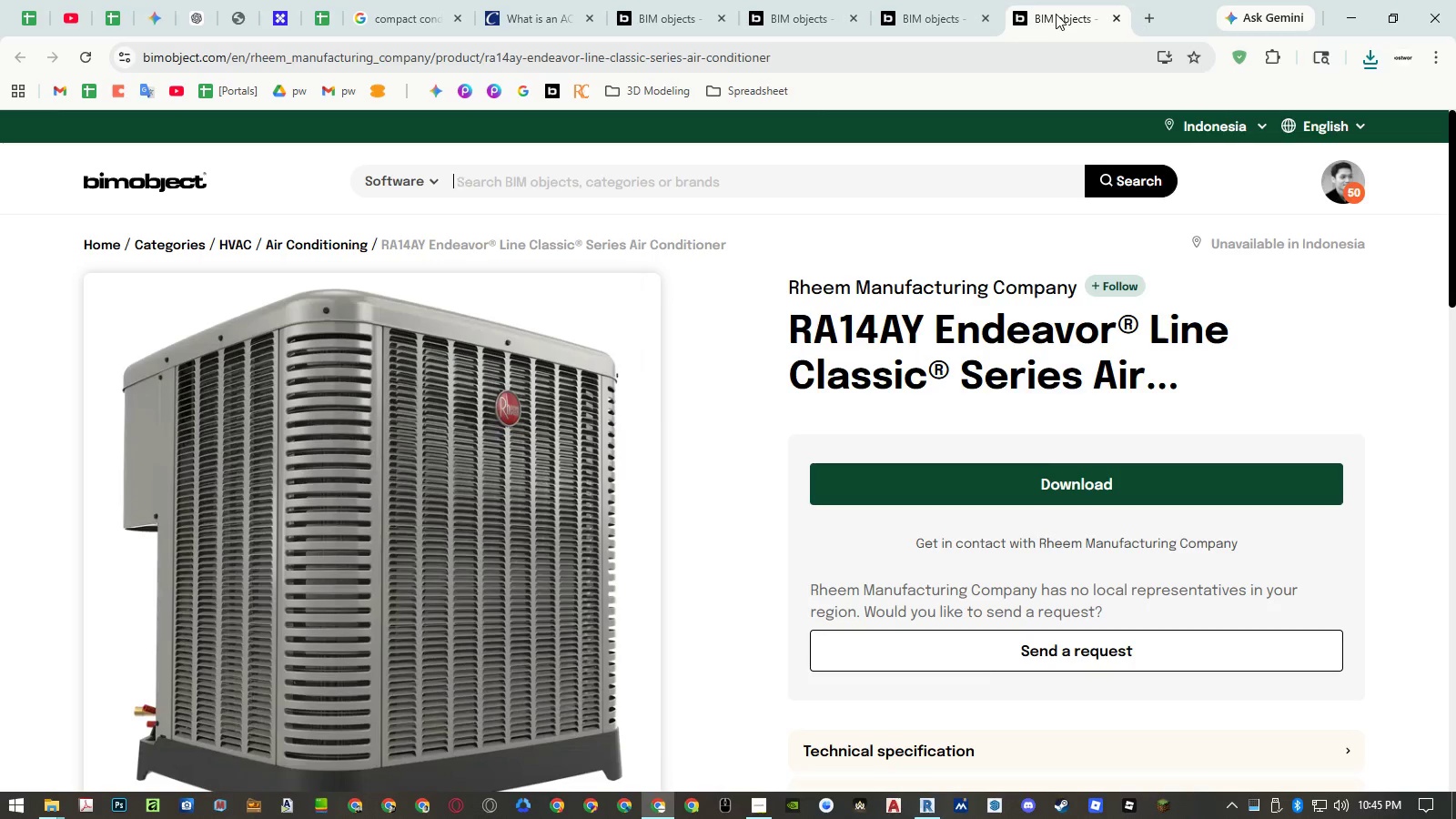 
middle_click([1056, 14])
 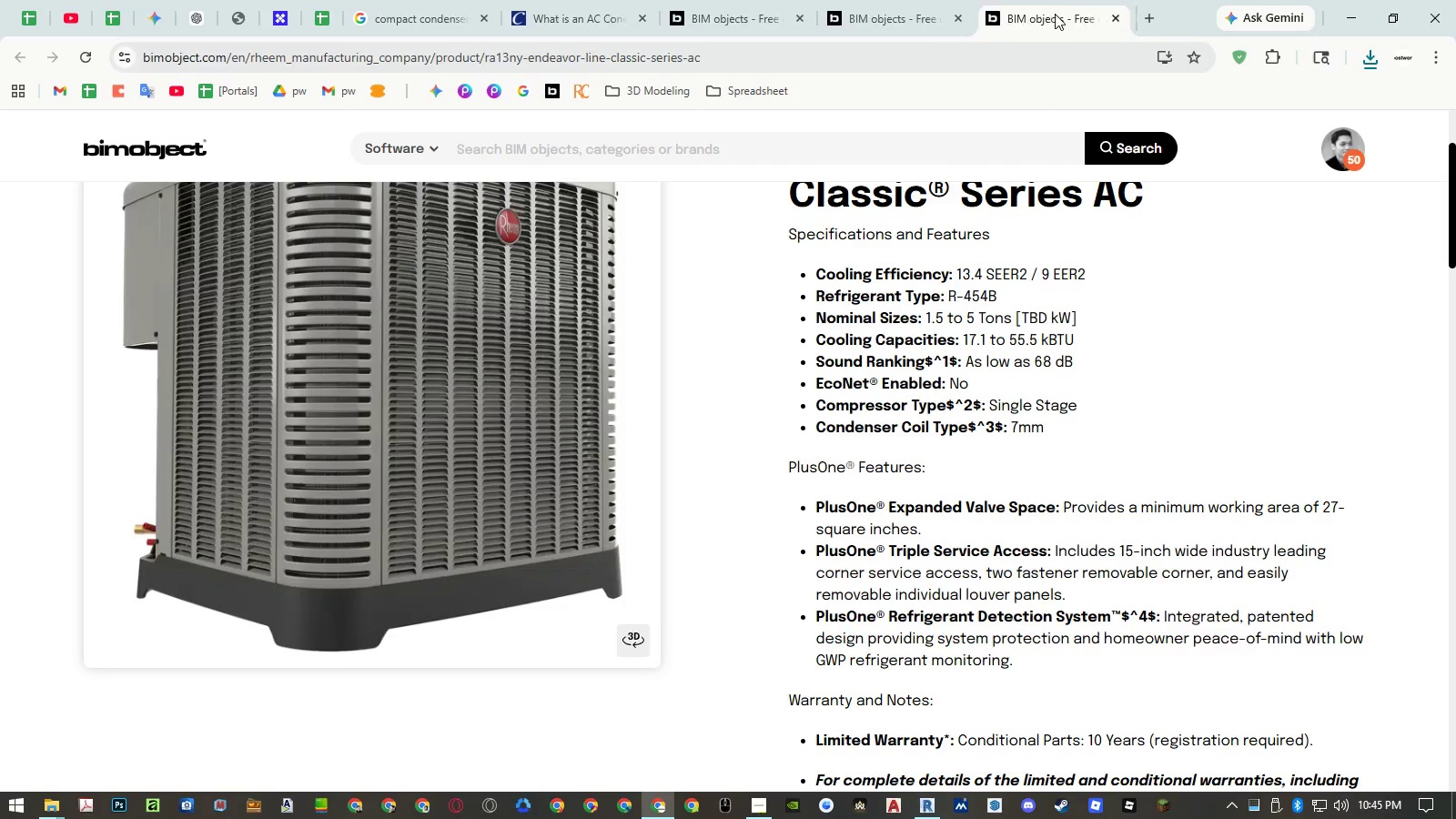 
middle_click([1041, 17])
 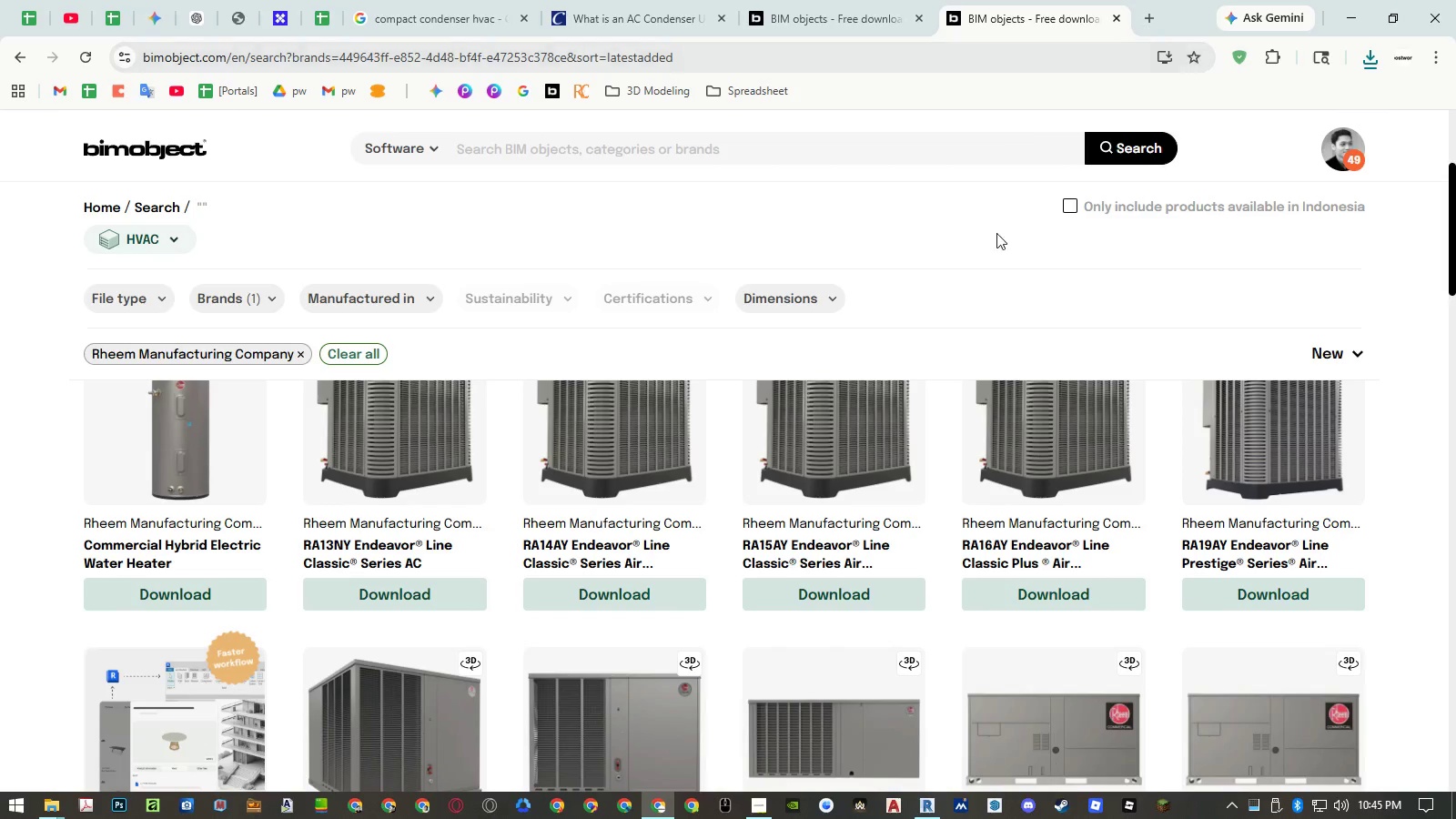 
scroll: coordinate [913, 427], scroll_direction: down, amount: 26.0
 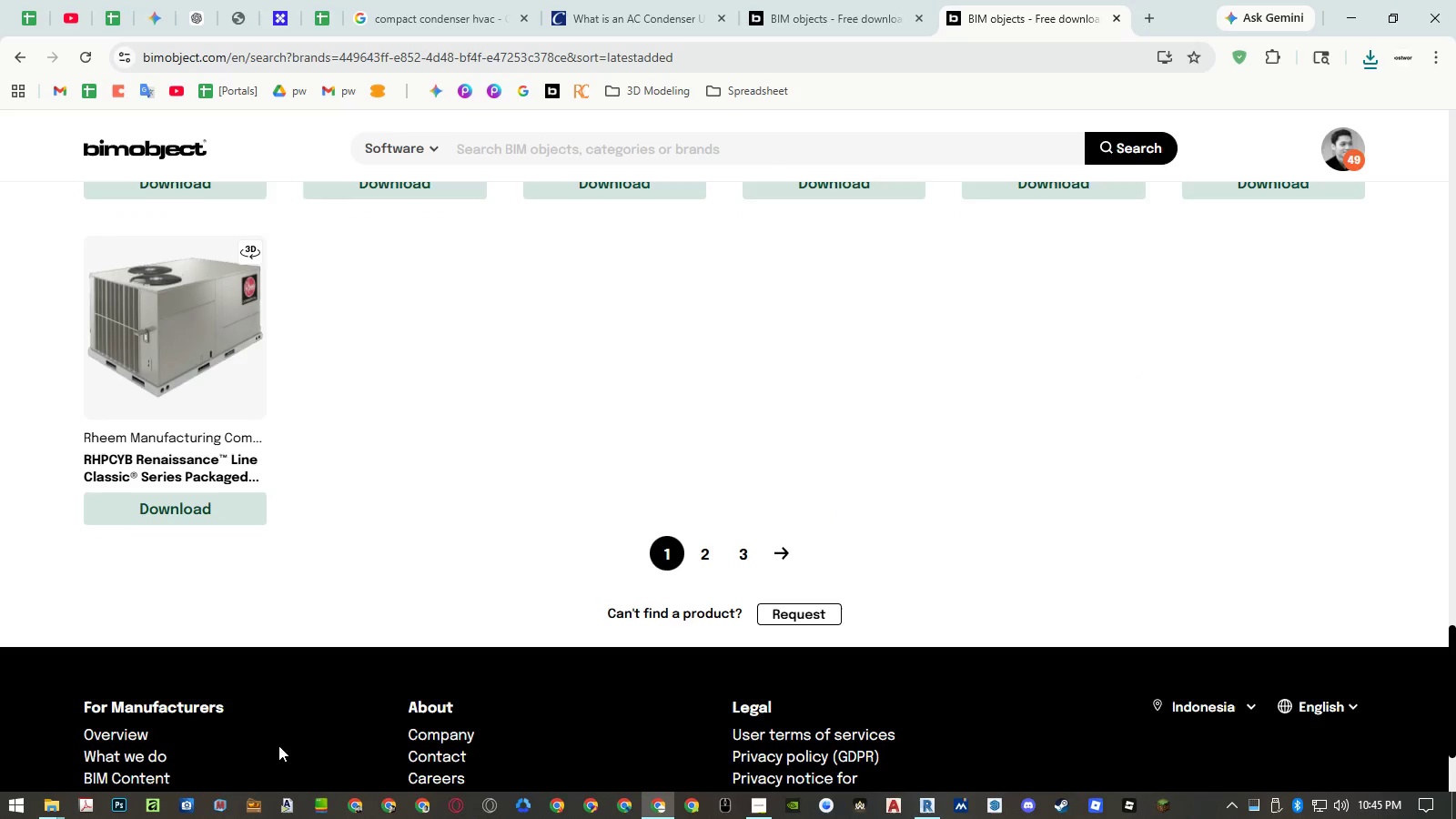 
left_click([49, 802])
 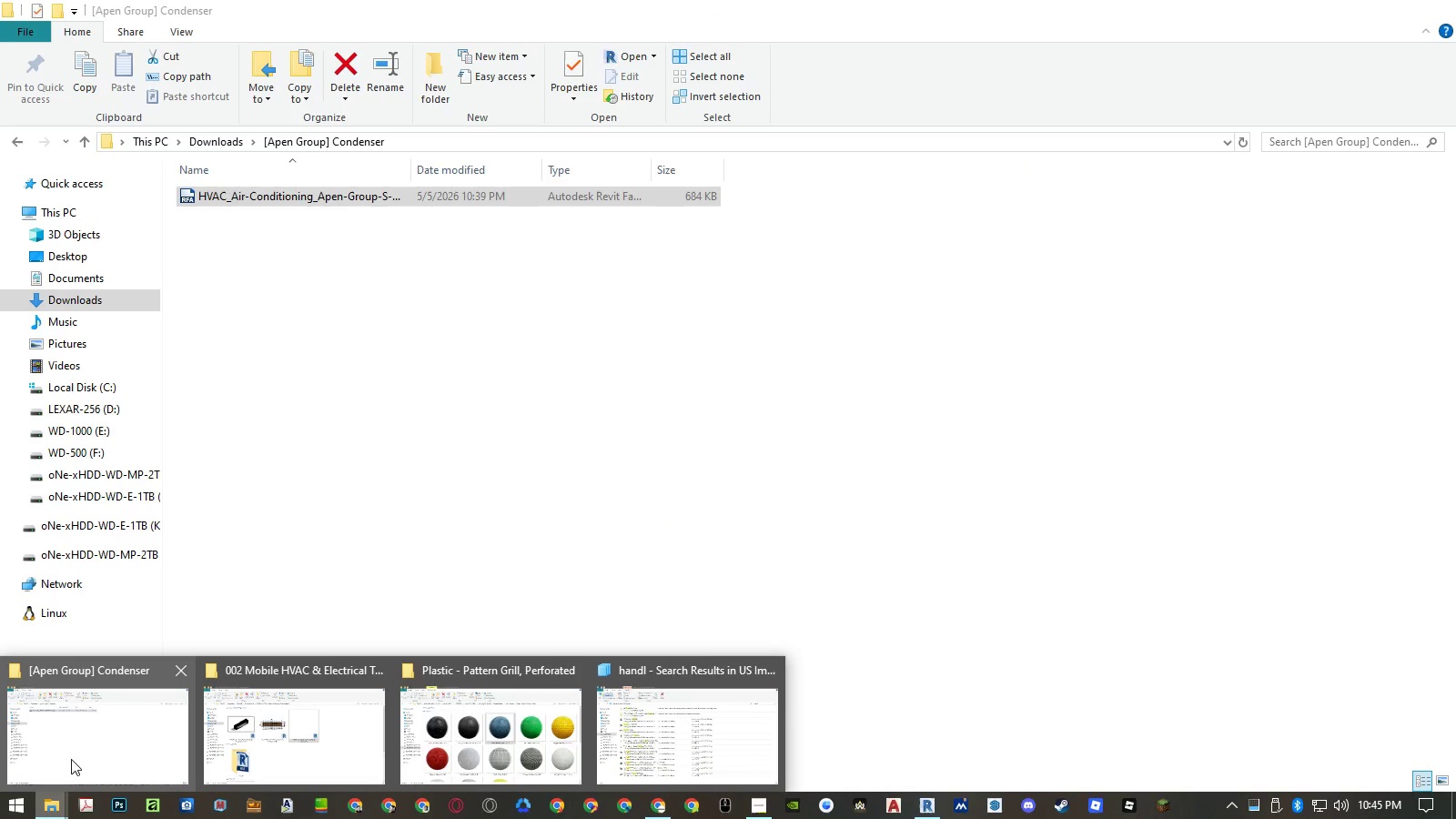 
left_click([71, 759])
 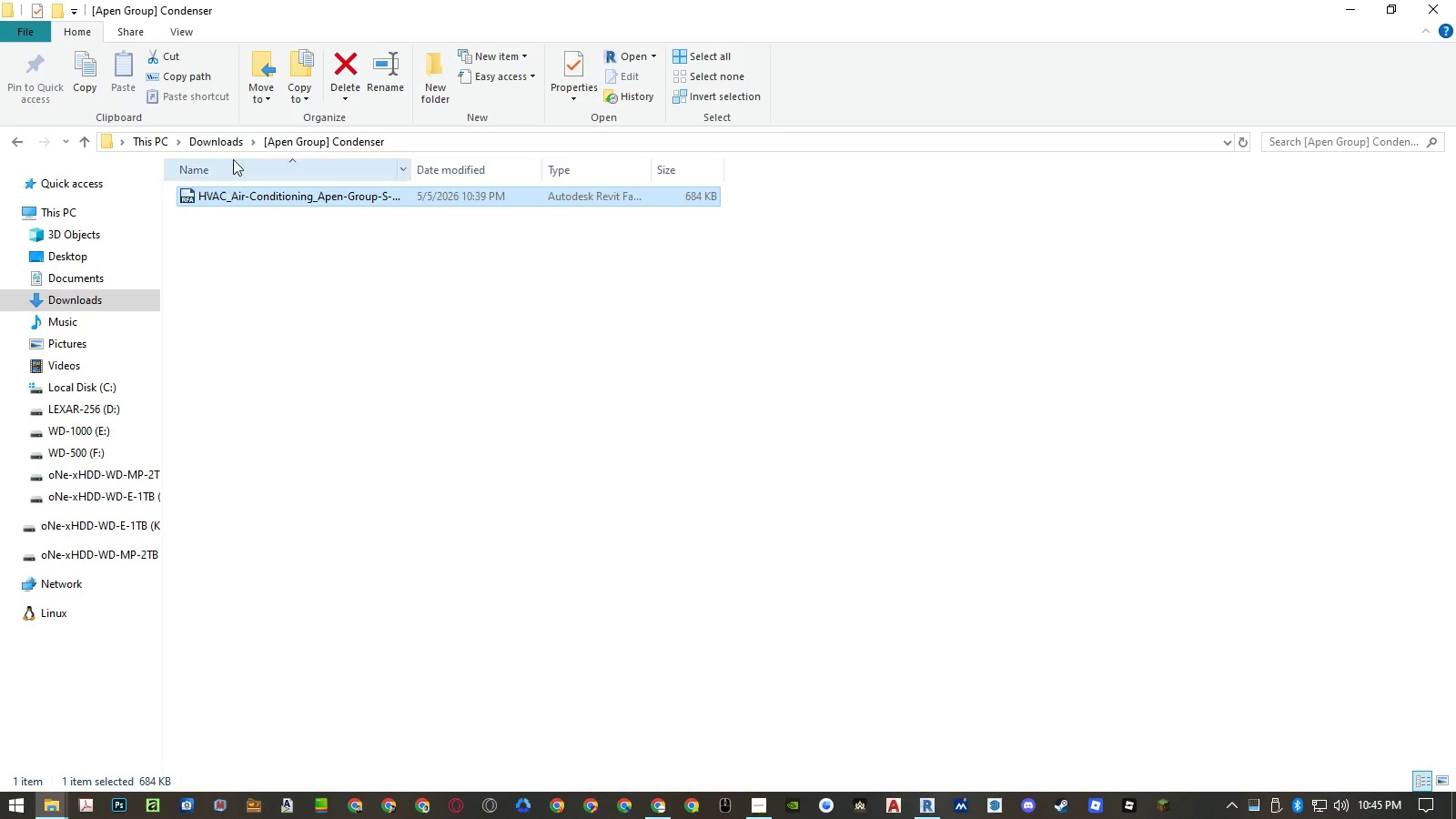 
left_click([210, 140])
 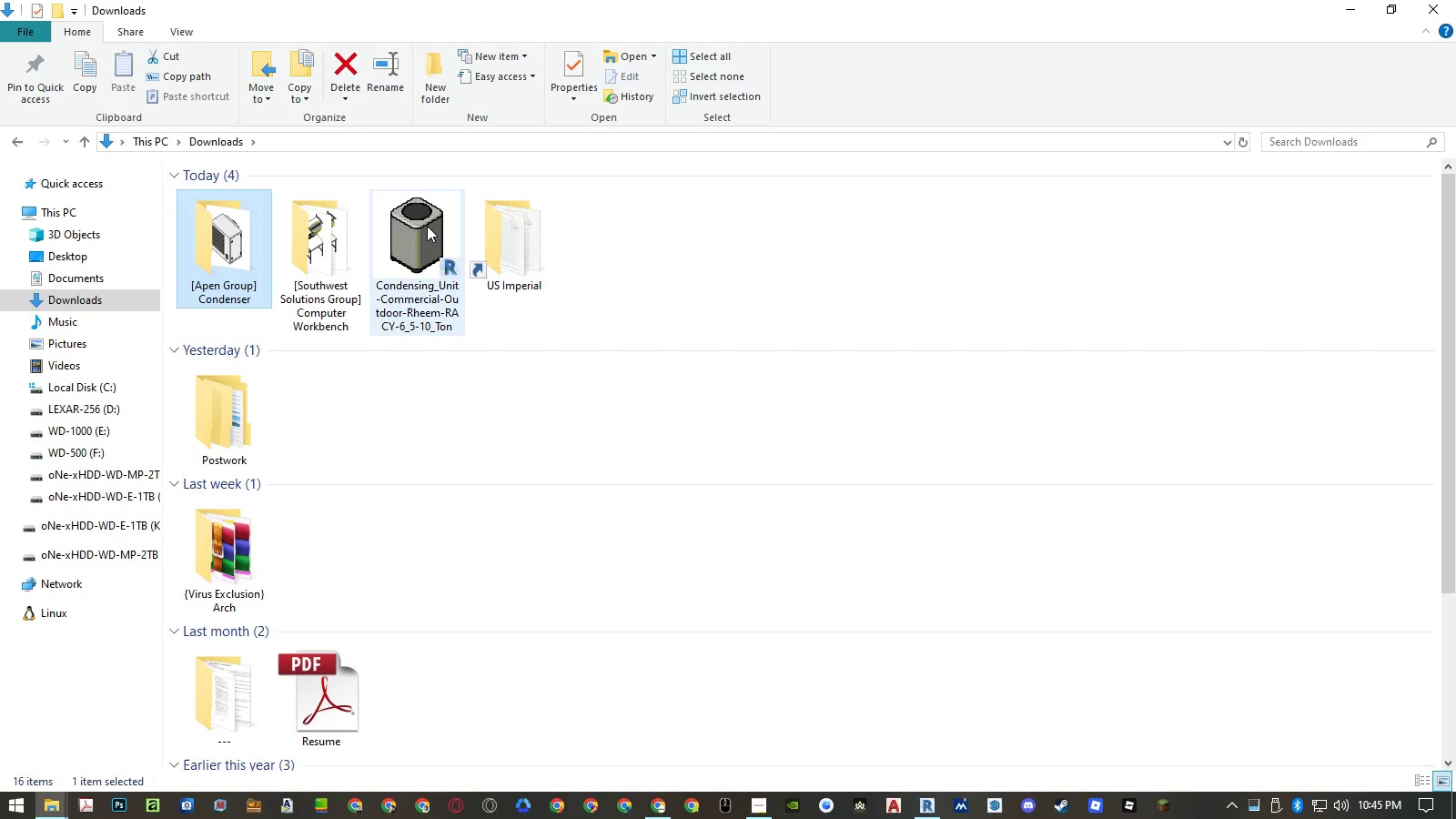 
double_click([428, 227])
 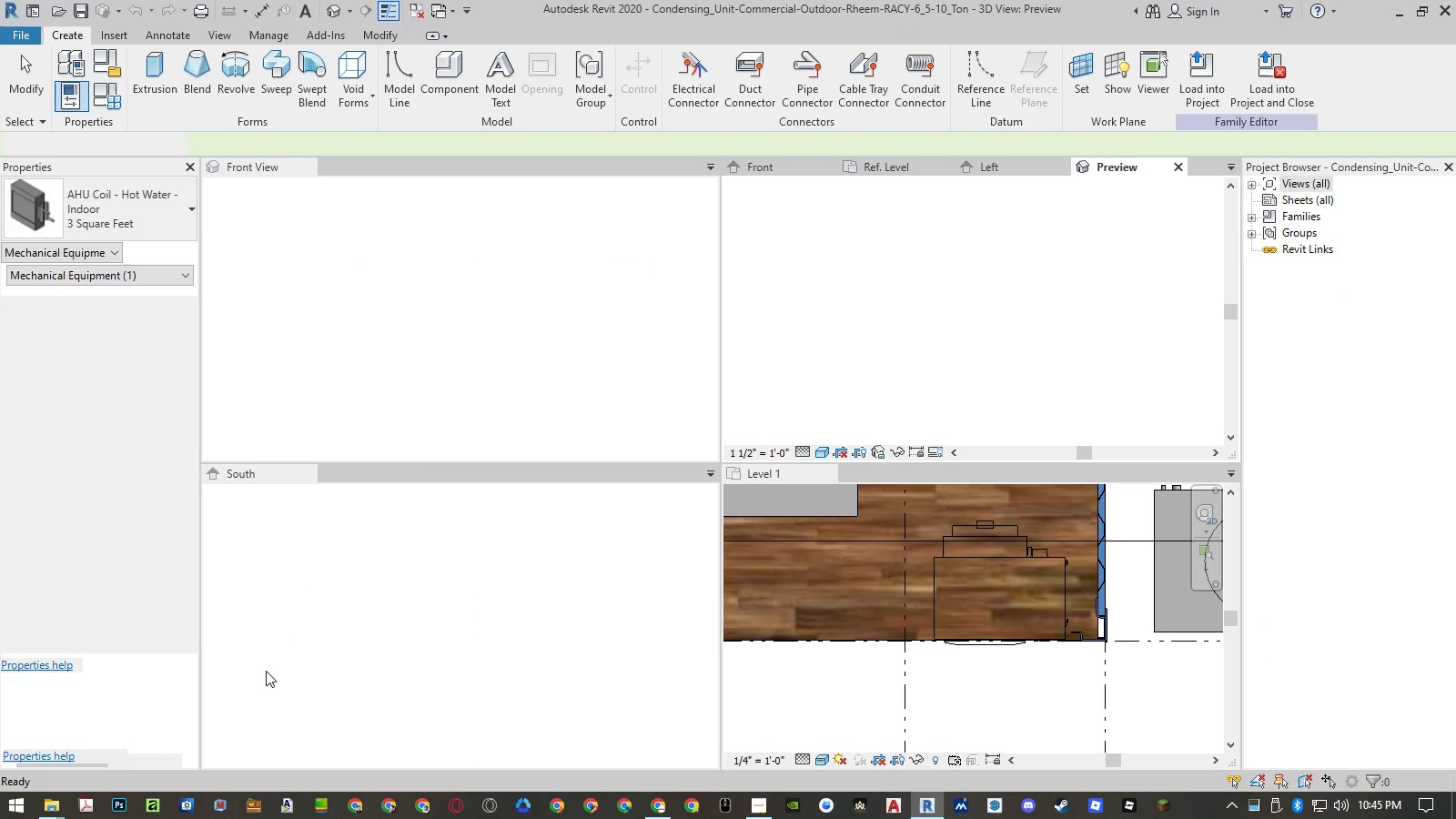 
wait(6.84)
 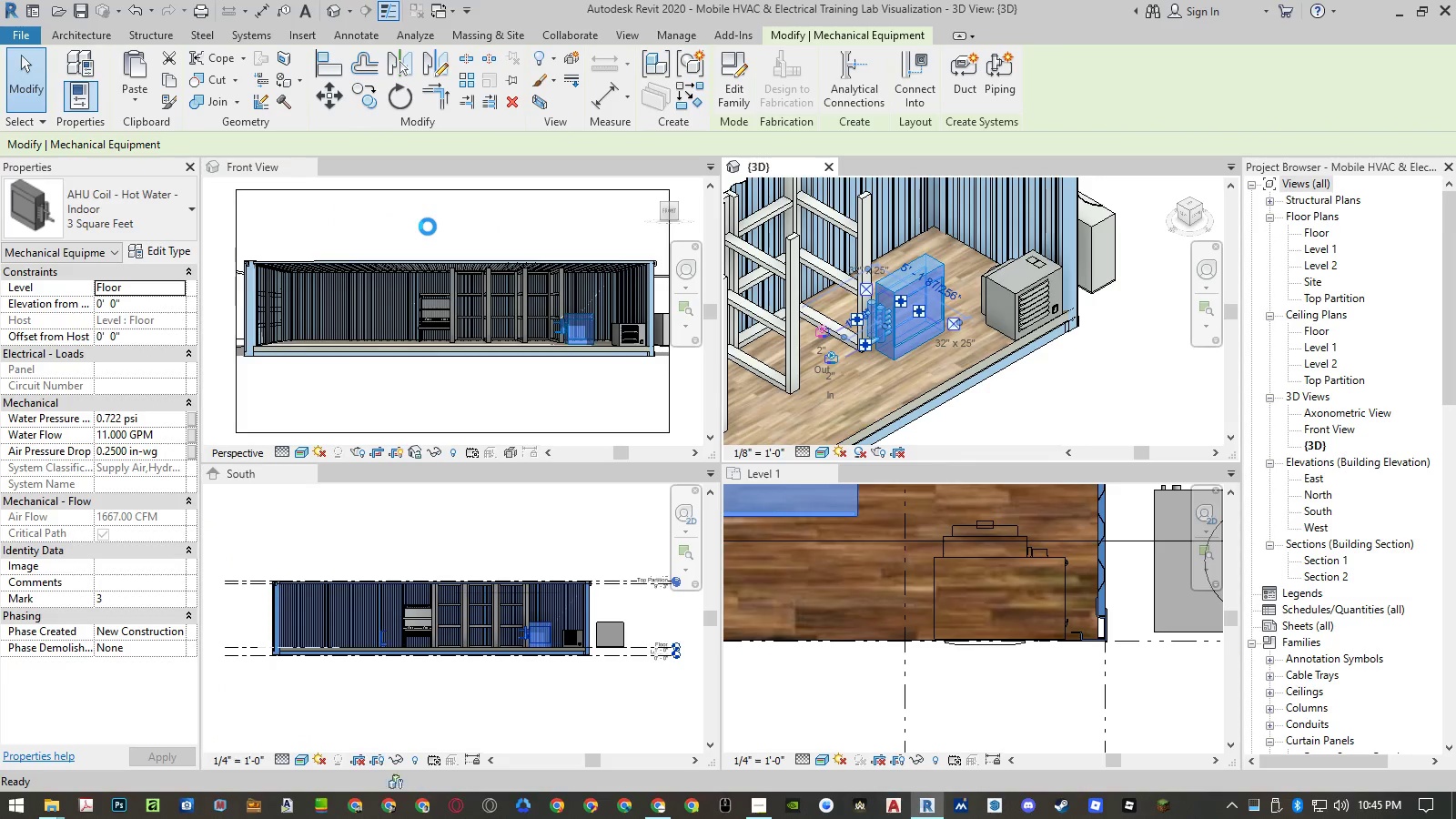 
left_click([1177, 163])
 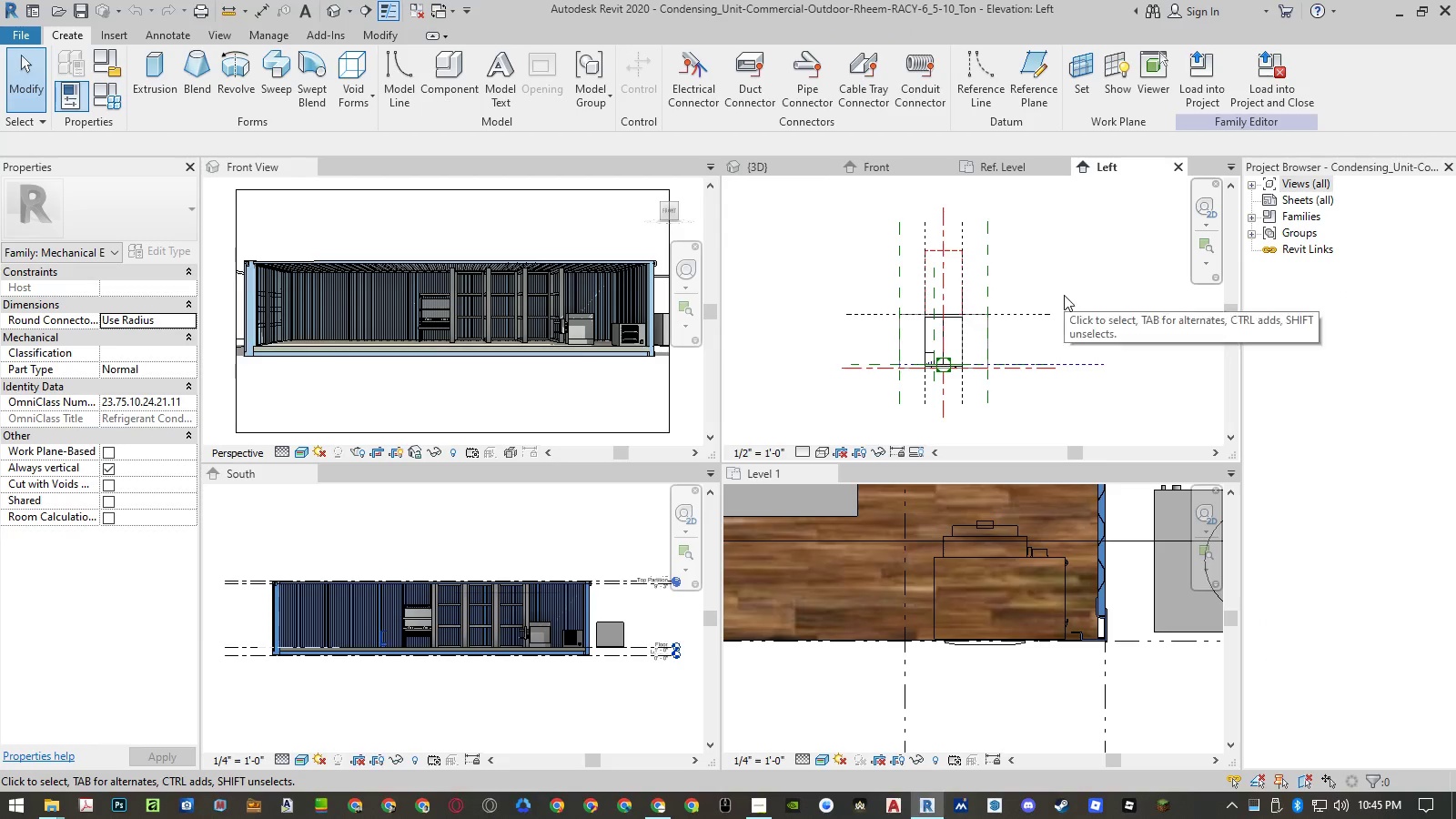 
left_click([1177, 167])
 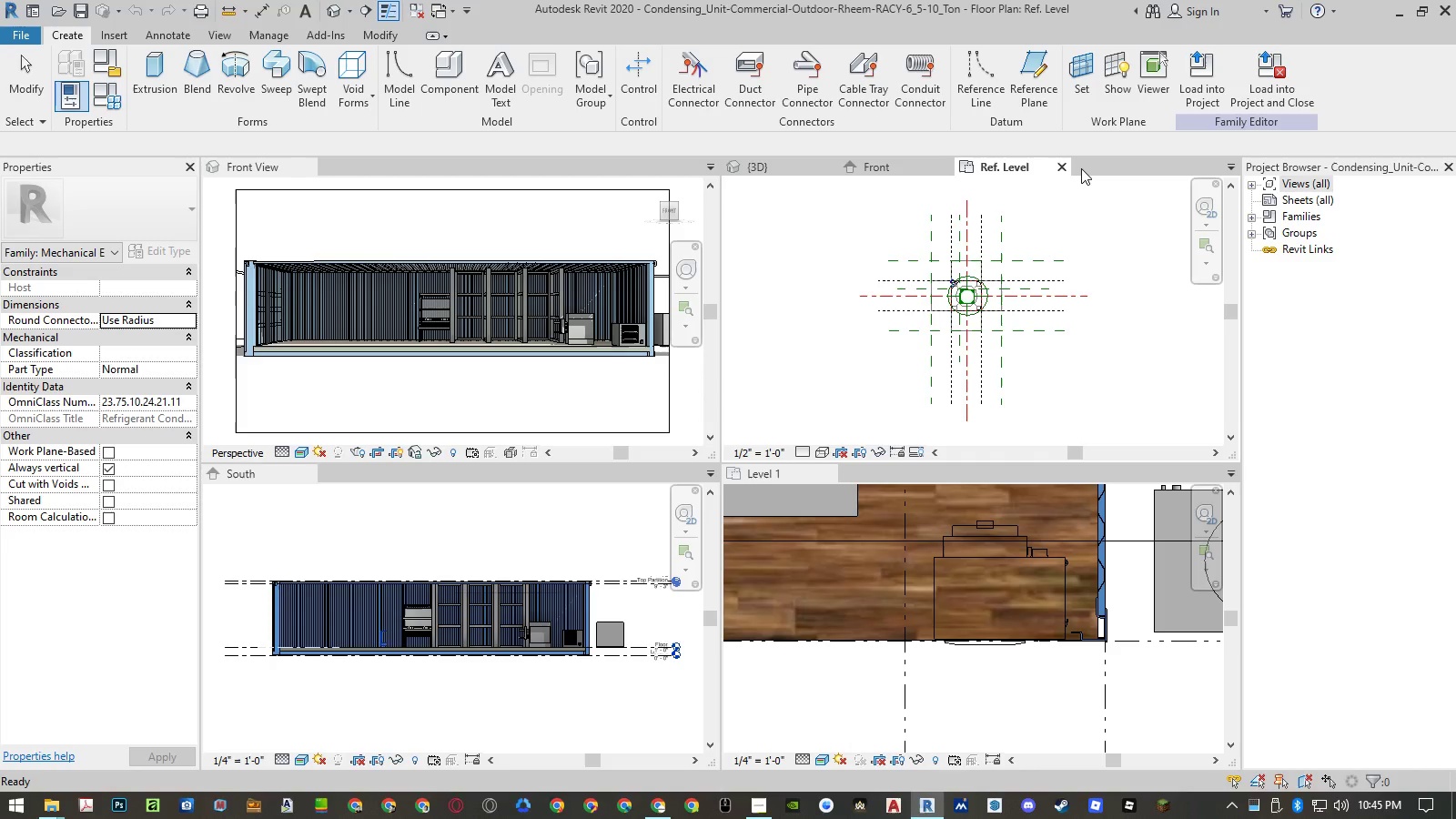 
left_click([1064, 168])
 